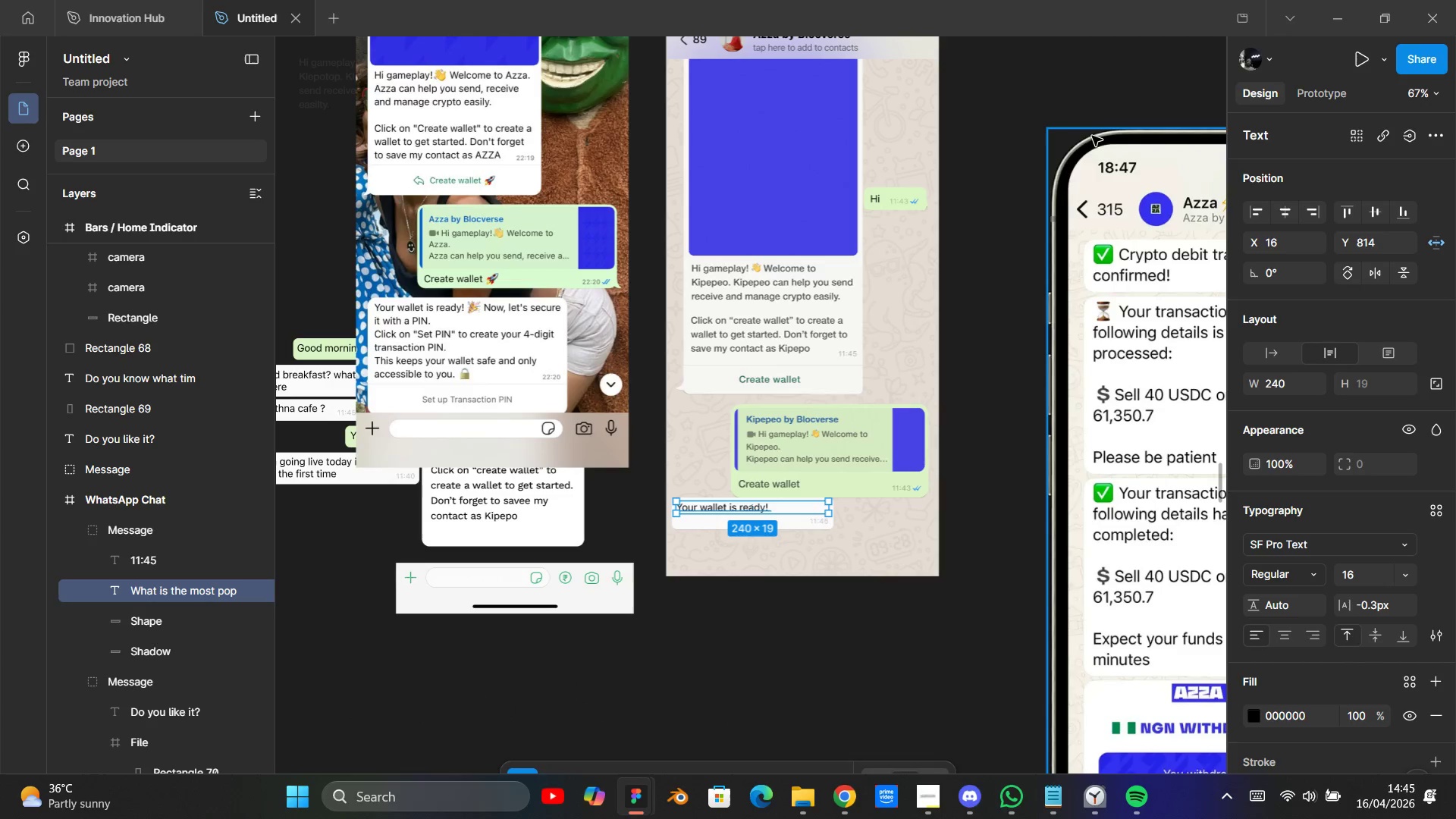 
key(Meta+F)
 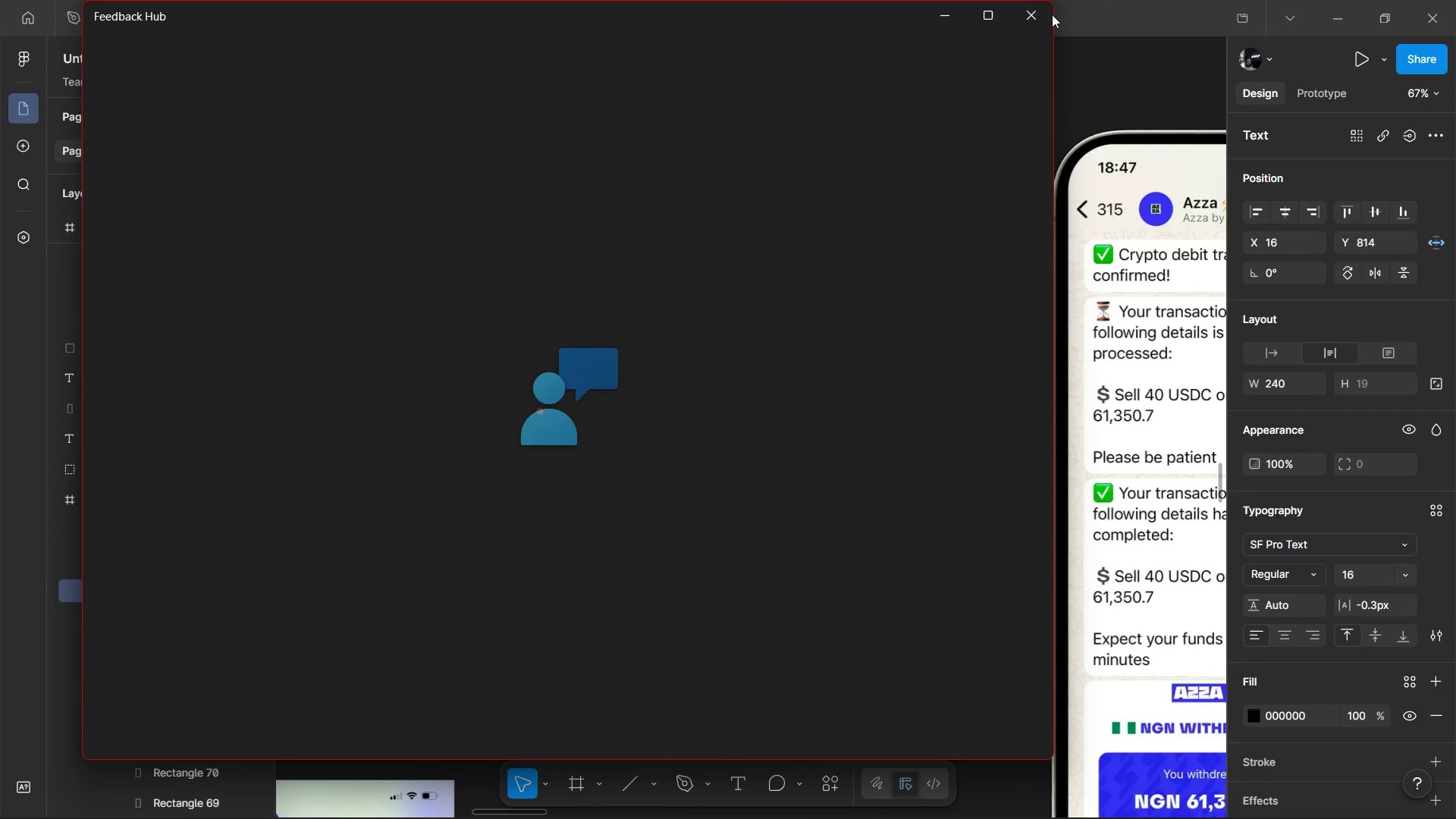 
key(Meta+G)
 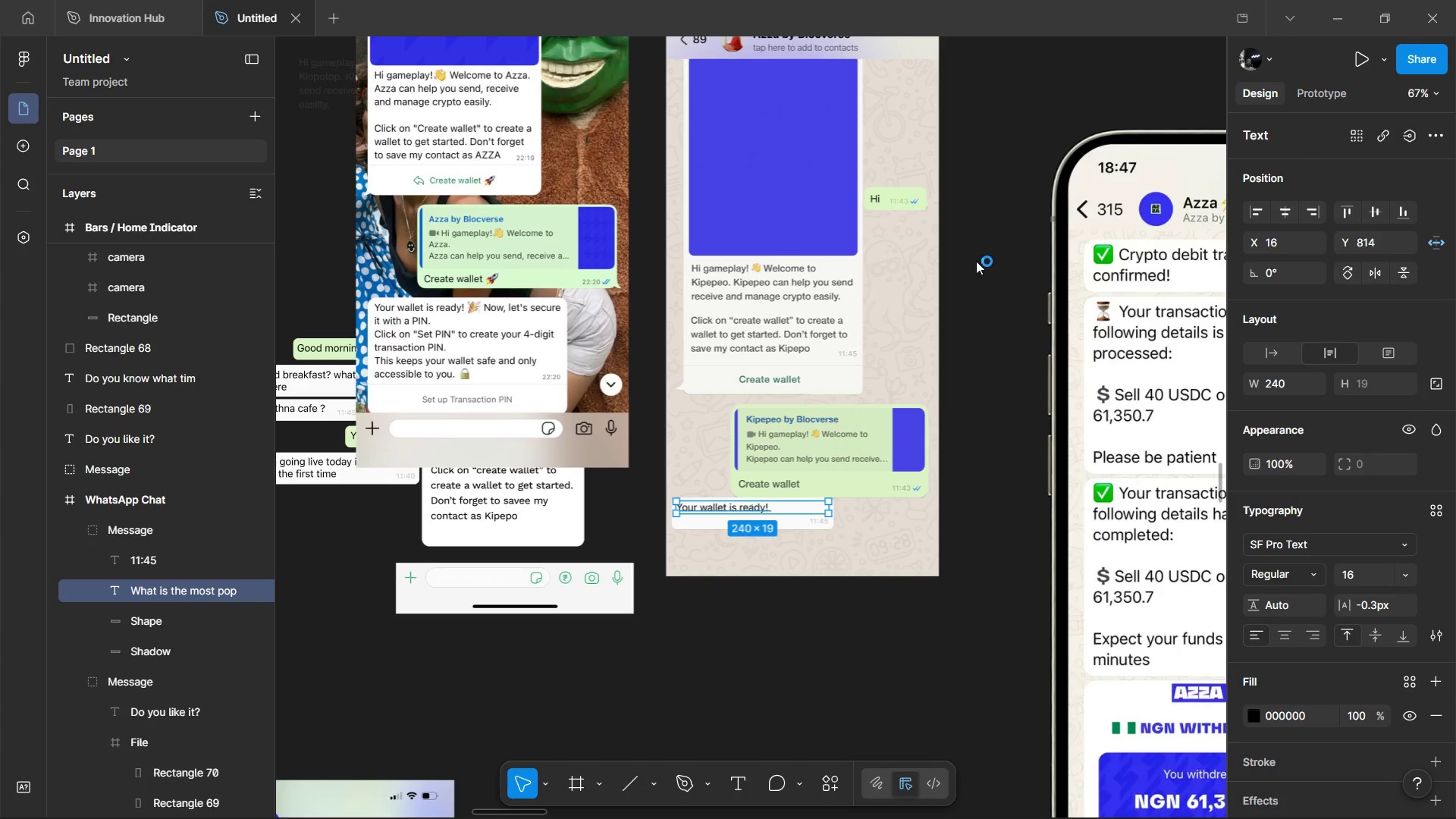 
wait(19.2)
 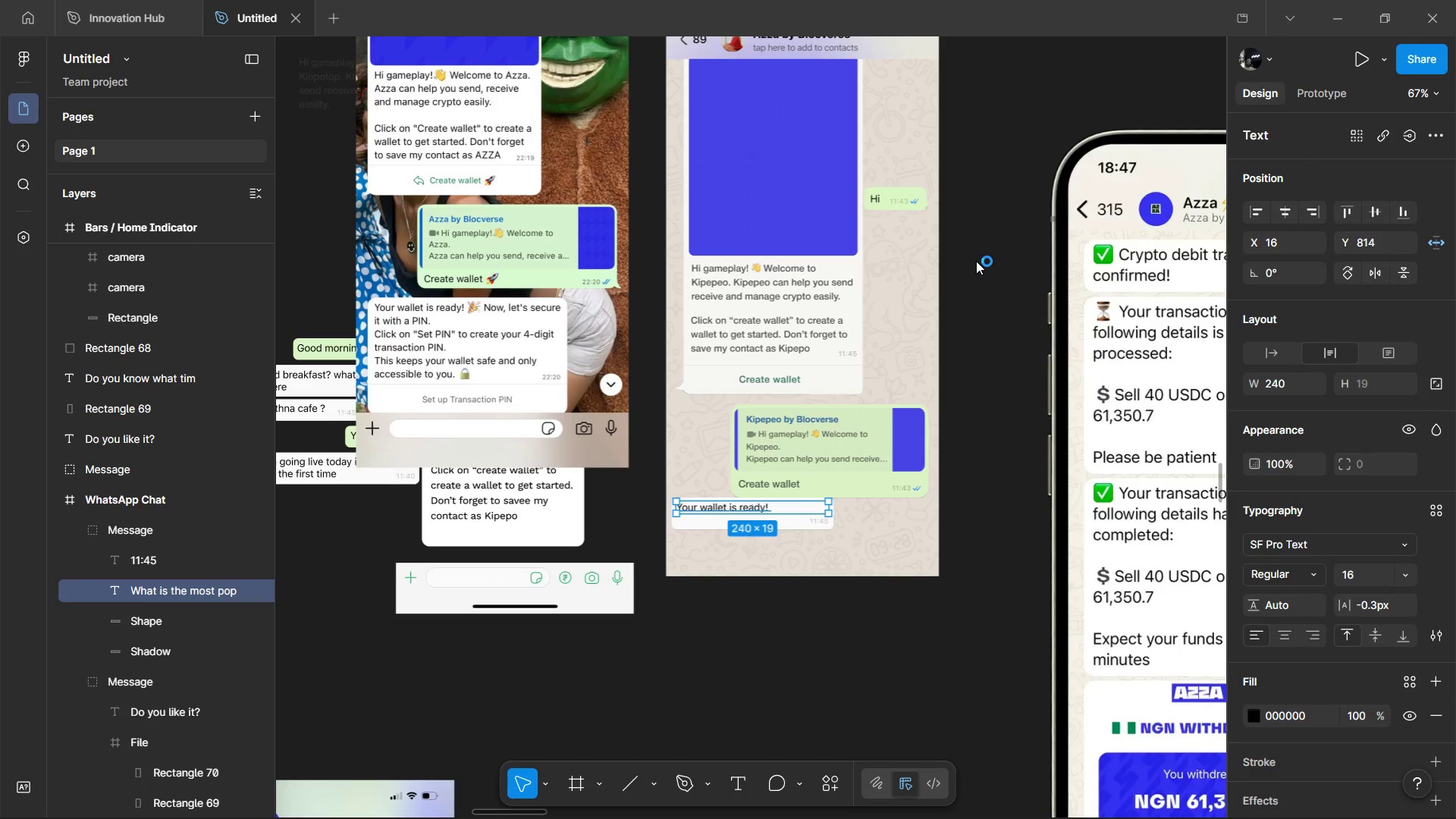 
left_click([1008, 113])
 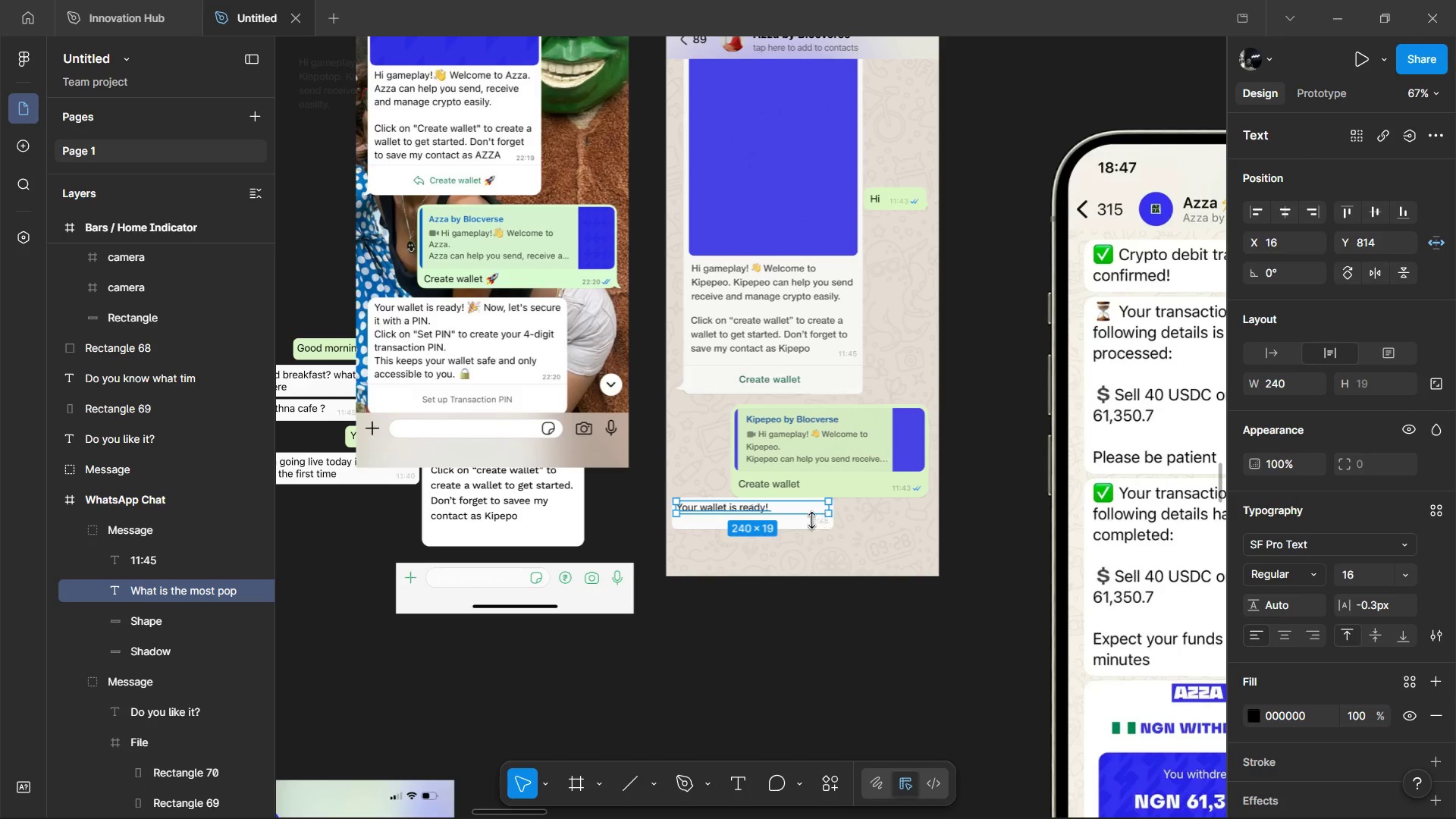 
hold_key(key=ControlLeft, duration=1.34)
scroll: coordinate [736, 521], scroll_direction: up, amount: 2.0
 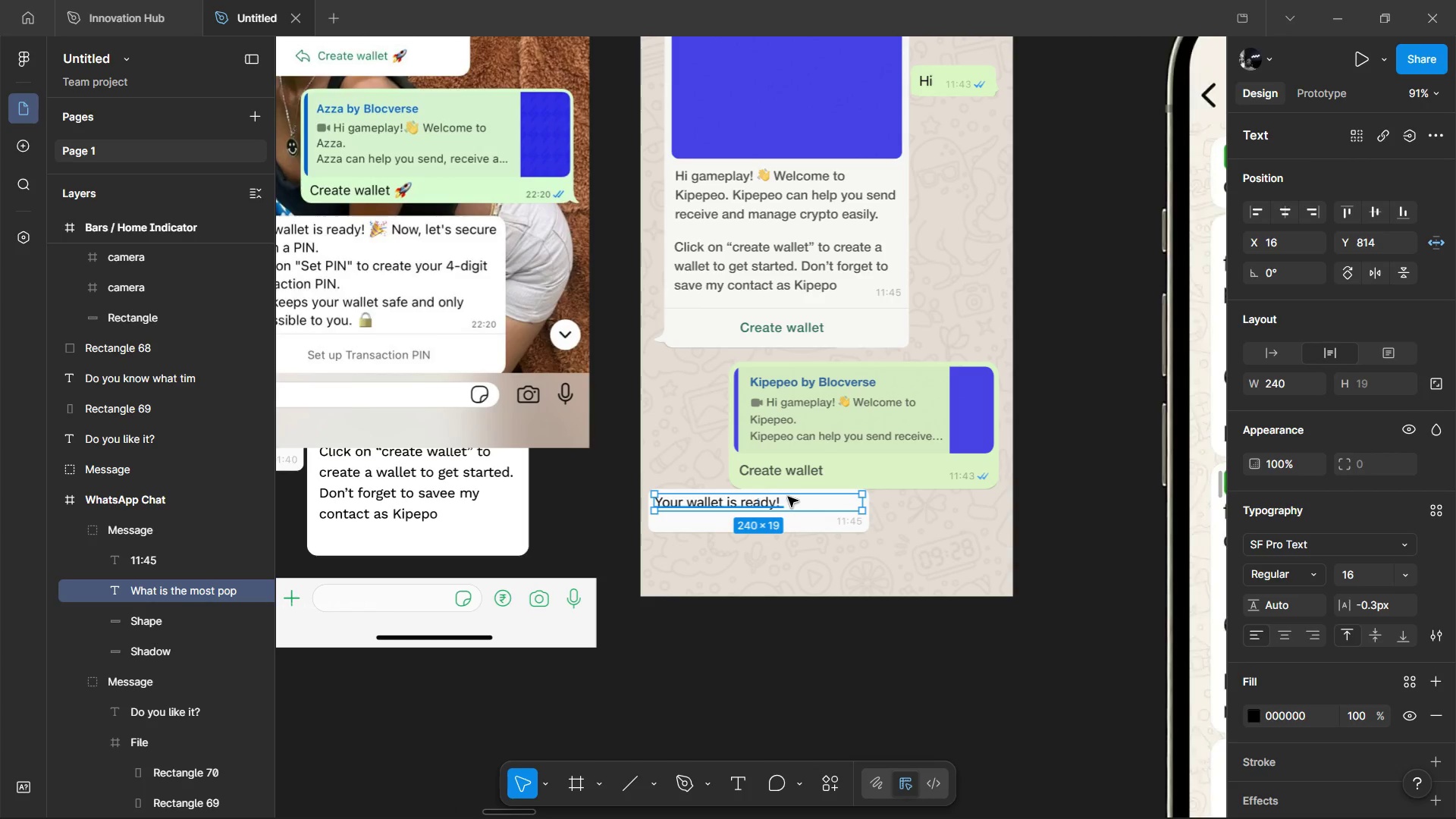 
key(Alt+G)
 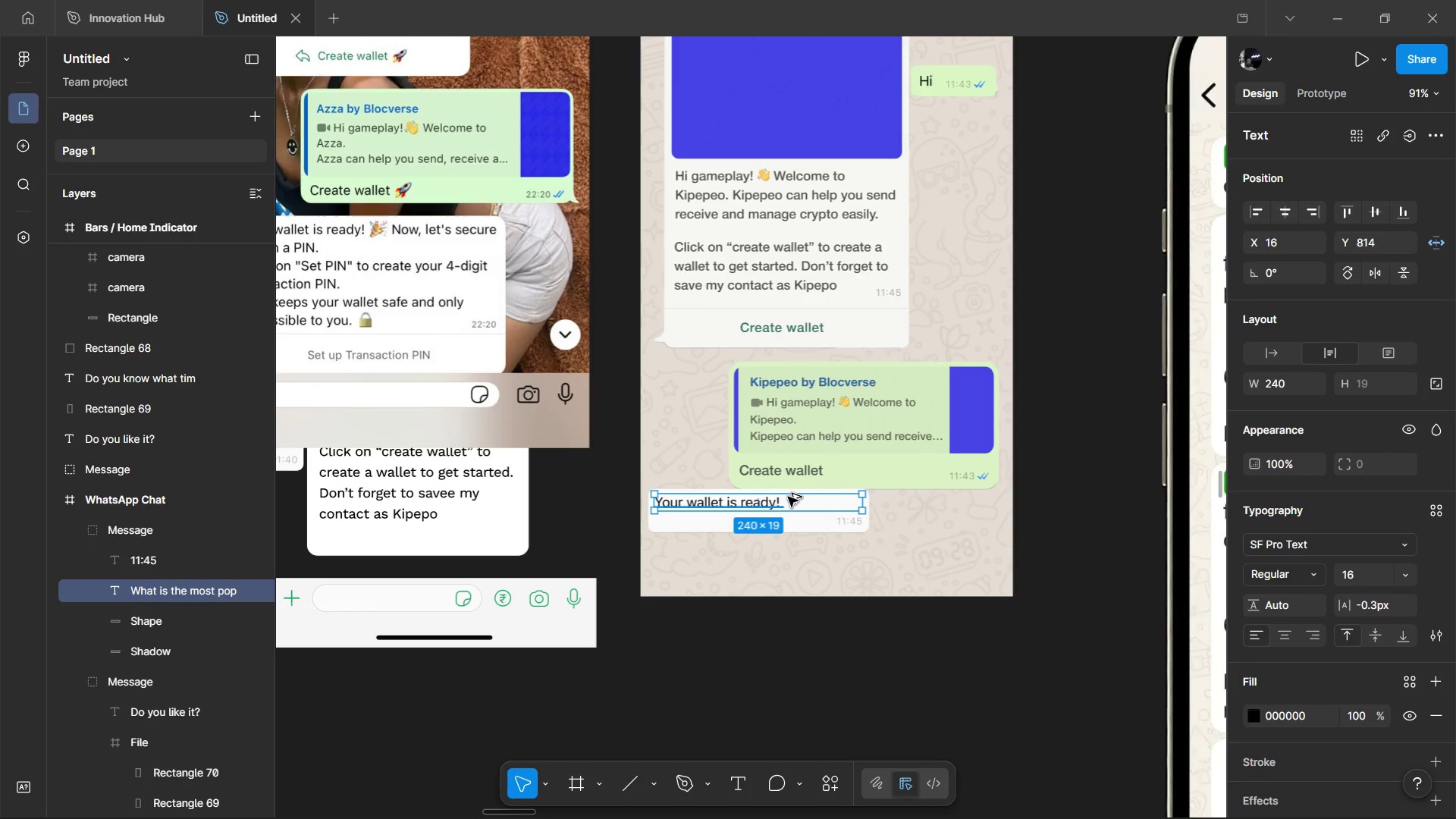 
key(Alt+H)
 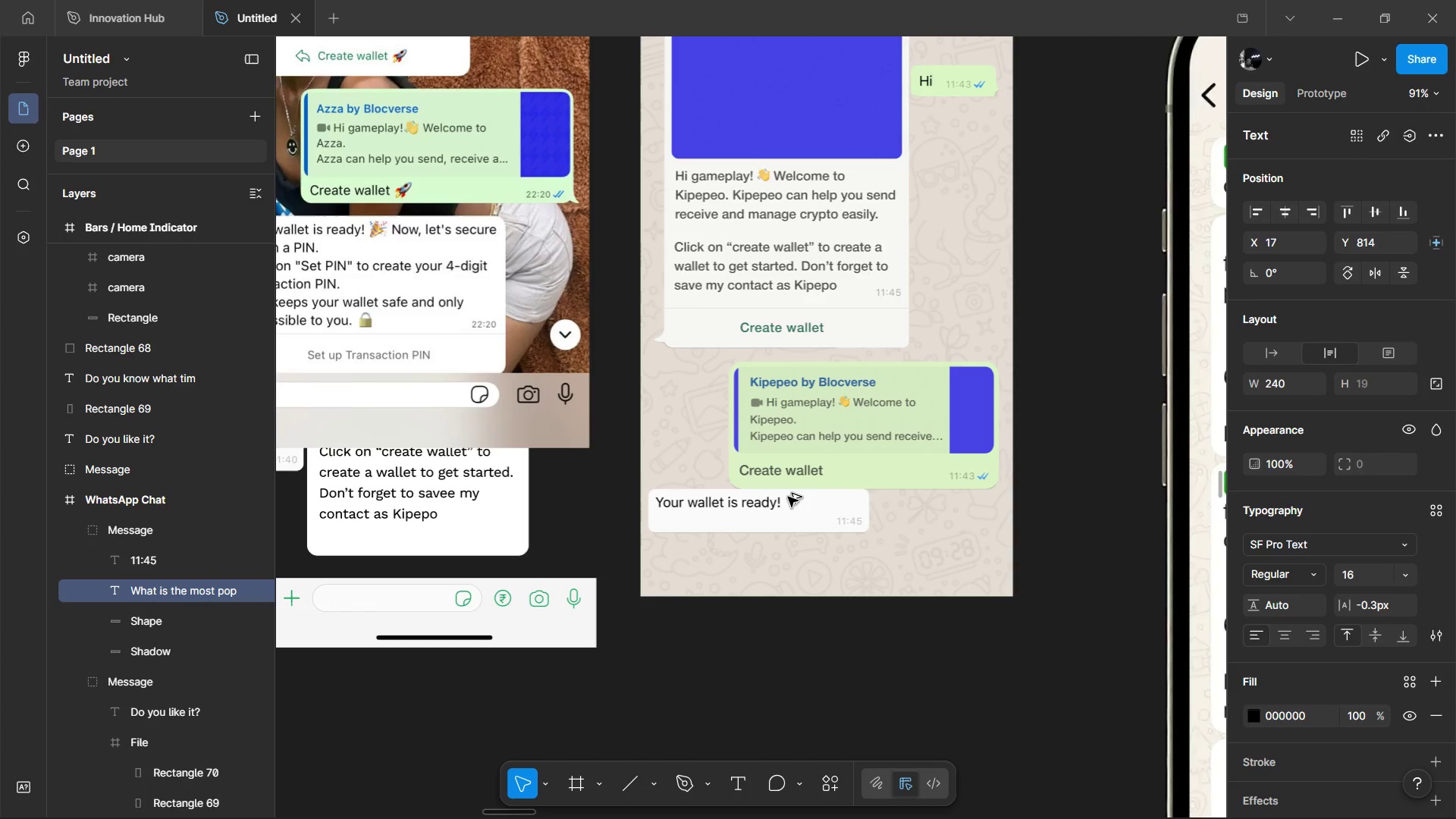 
key(Alt+F)
 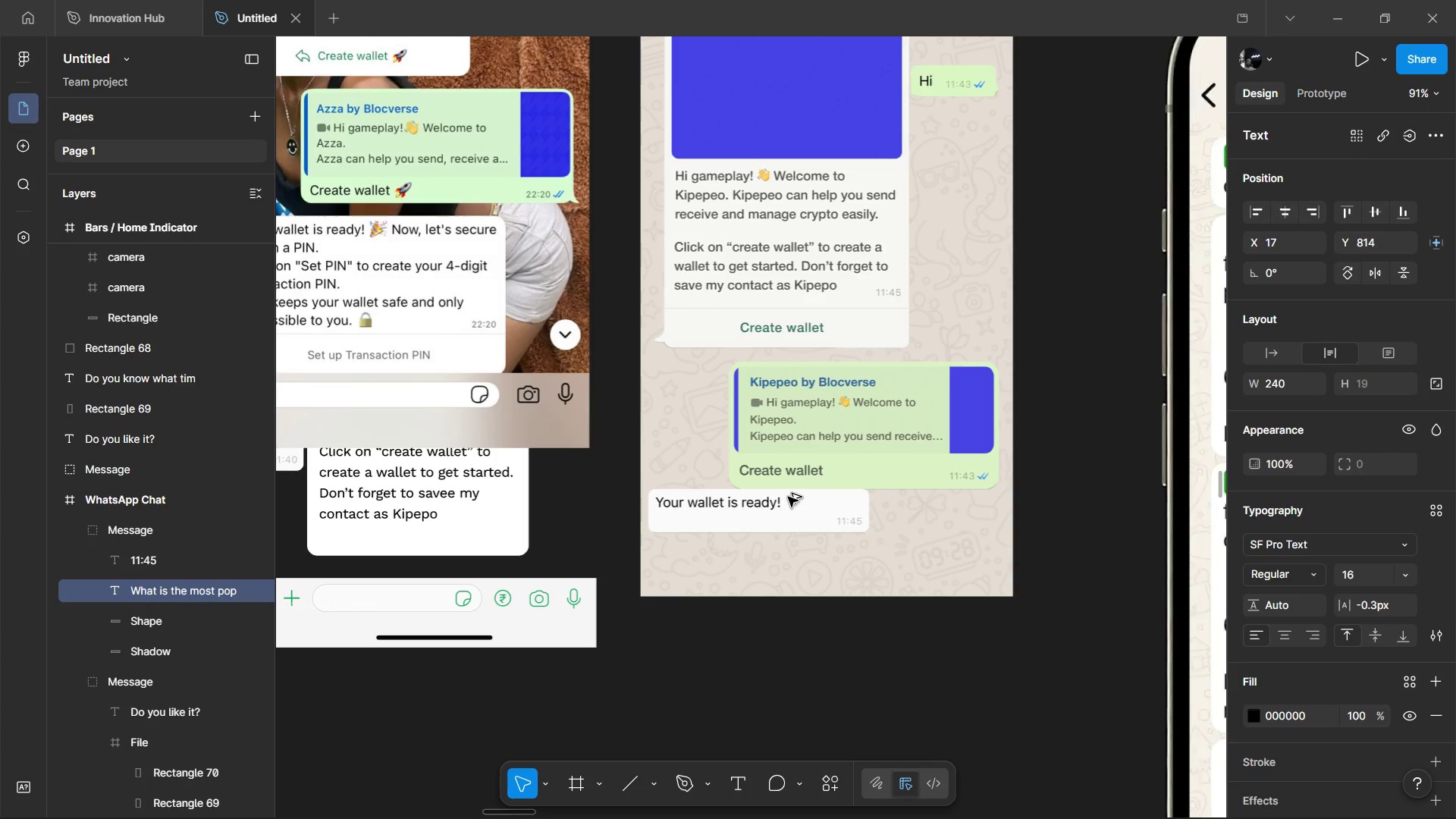 
key(Alt+D)
 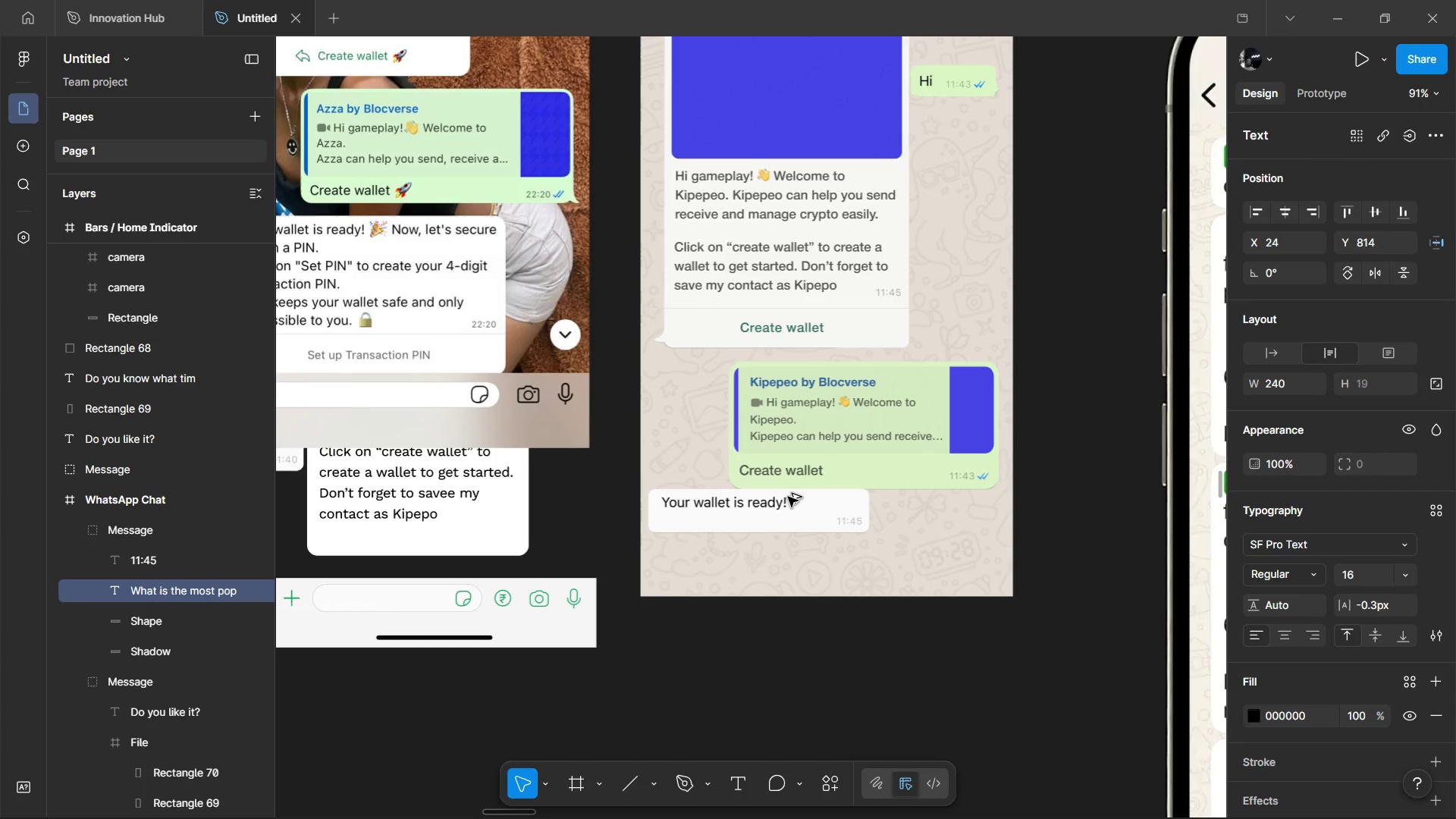 
key(Alt+S)
 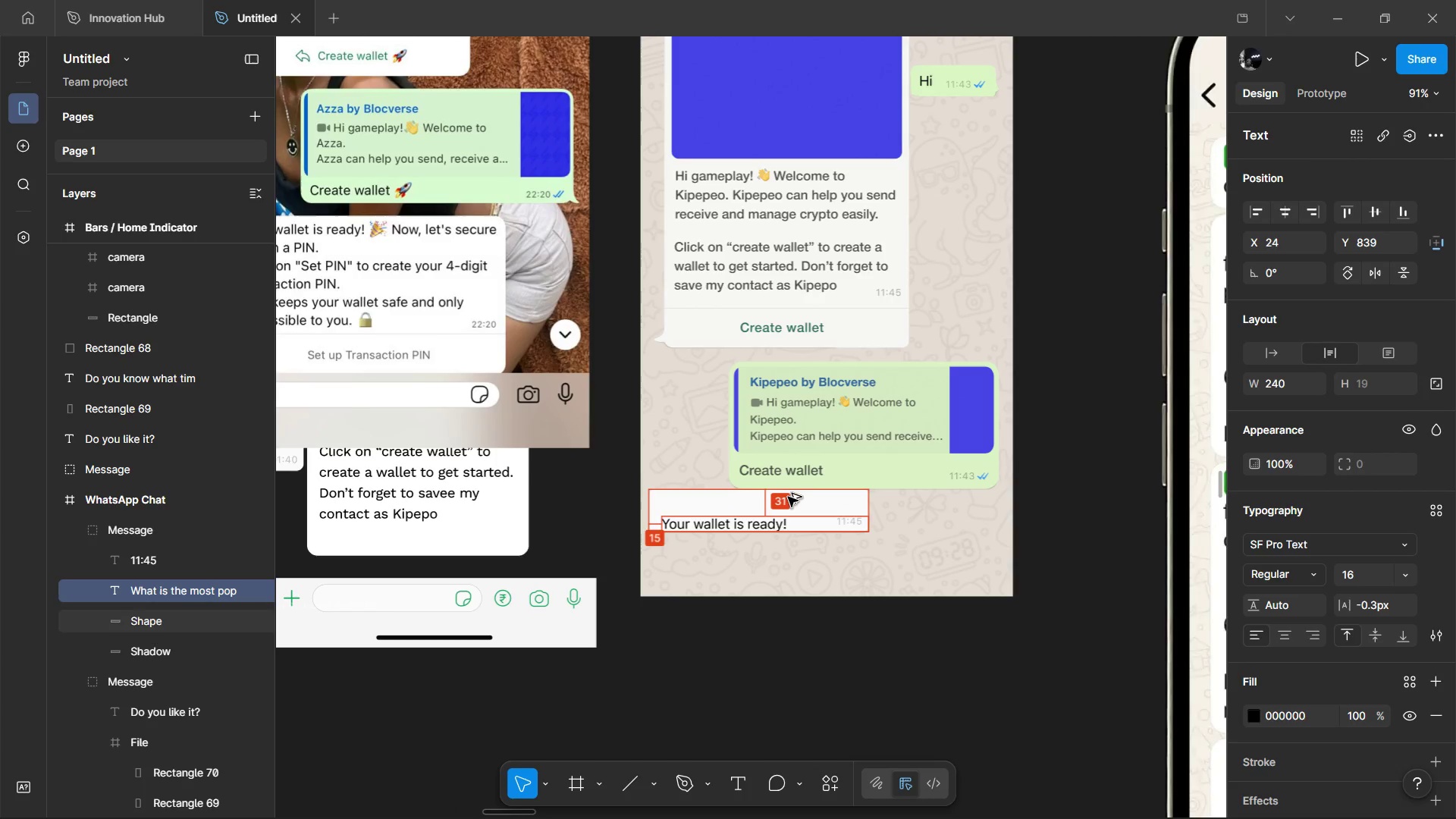 
key(Alt+A)
 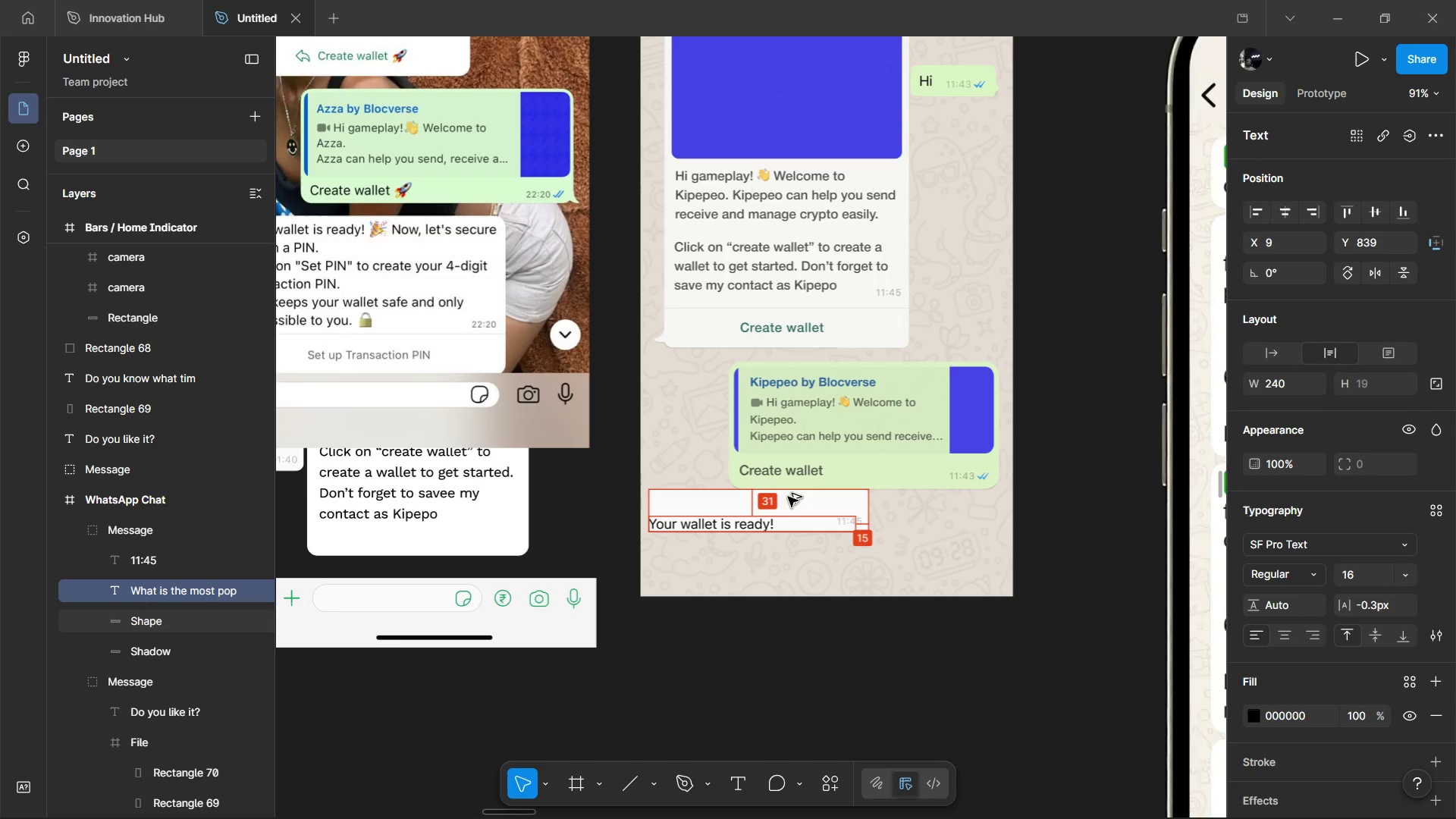 
key(Alt+F)
 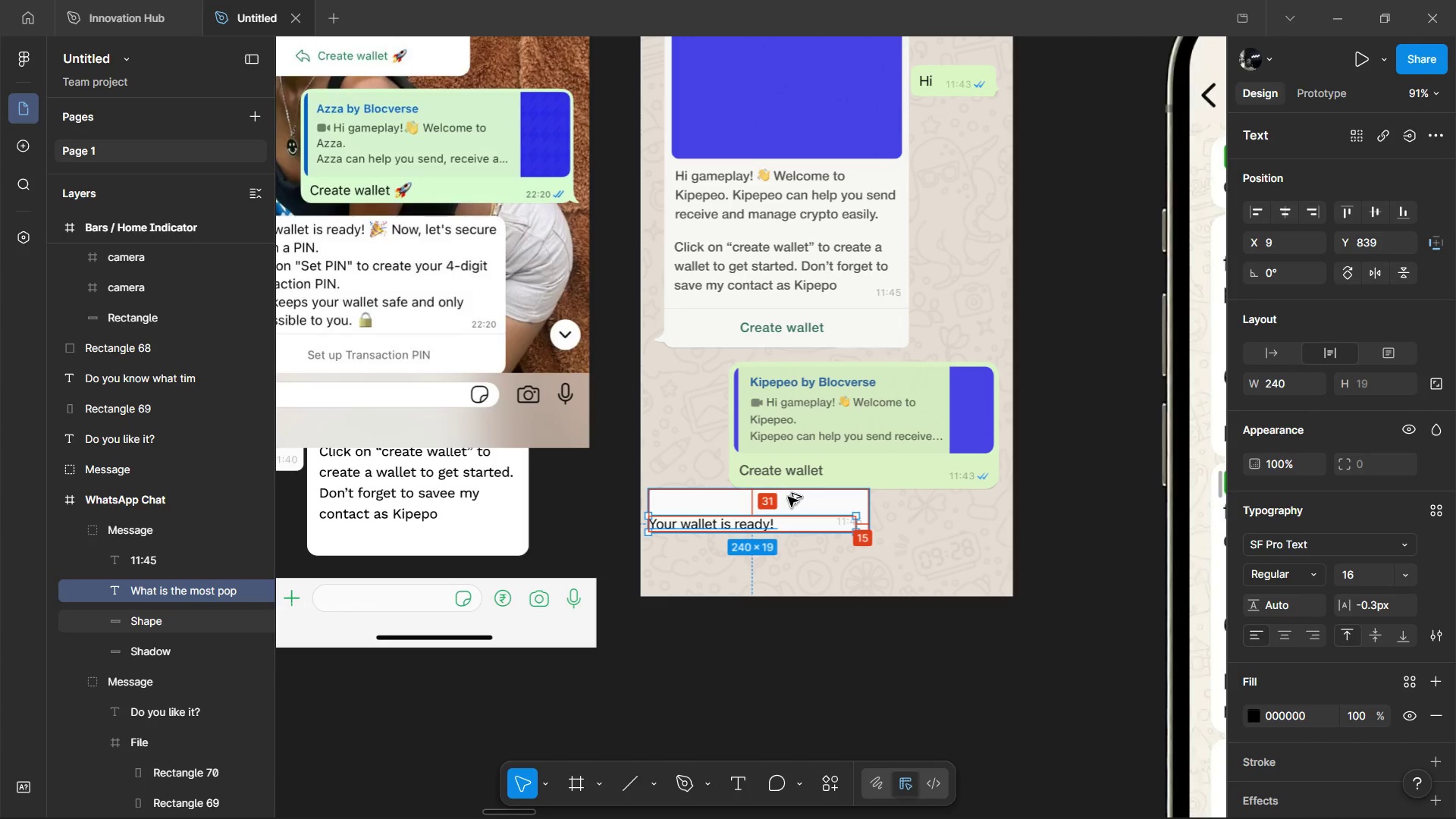 
key(Alt+G)
 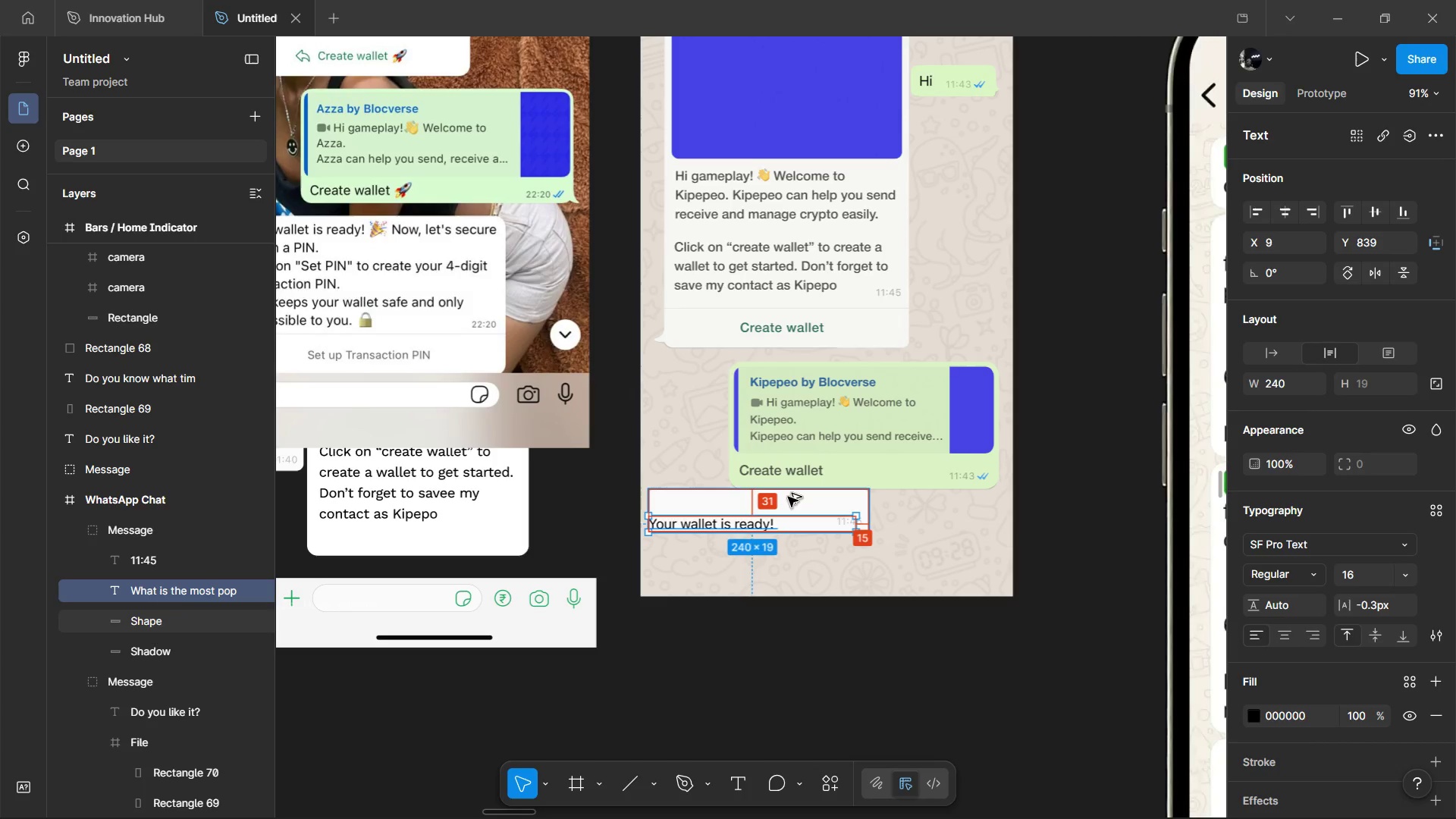 
key(Alt+H)
 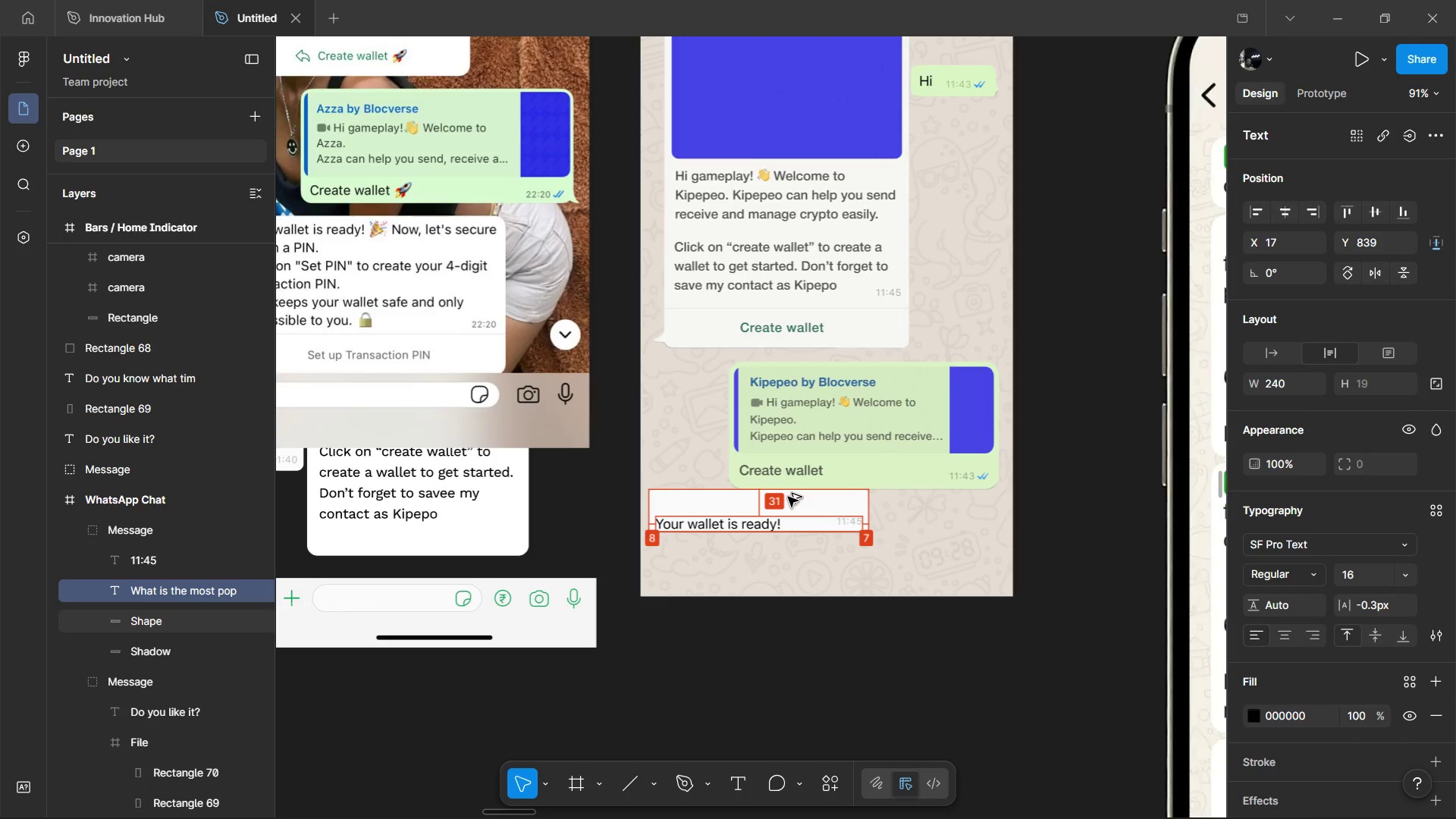 
key(Alt+J)
 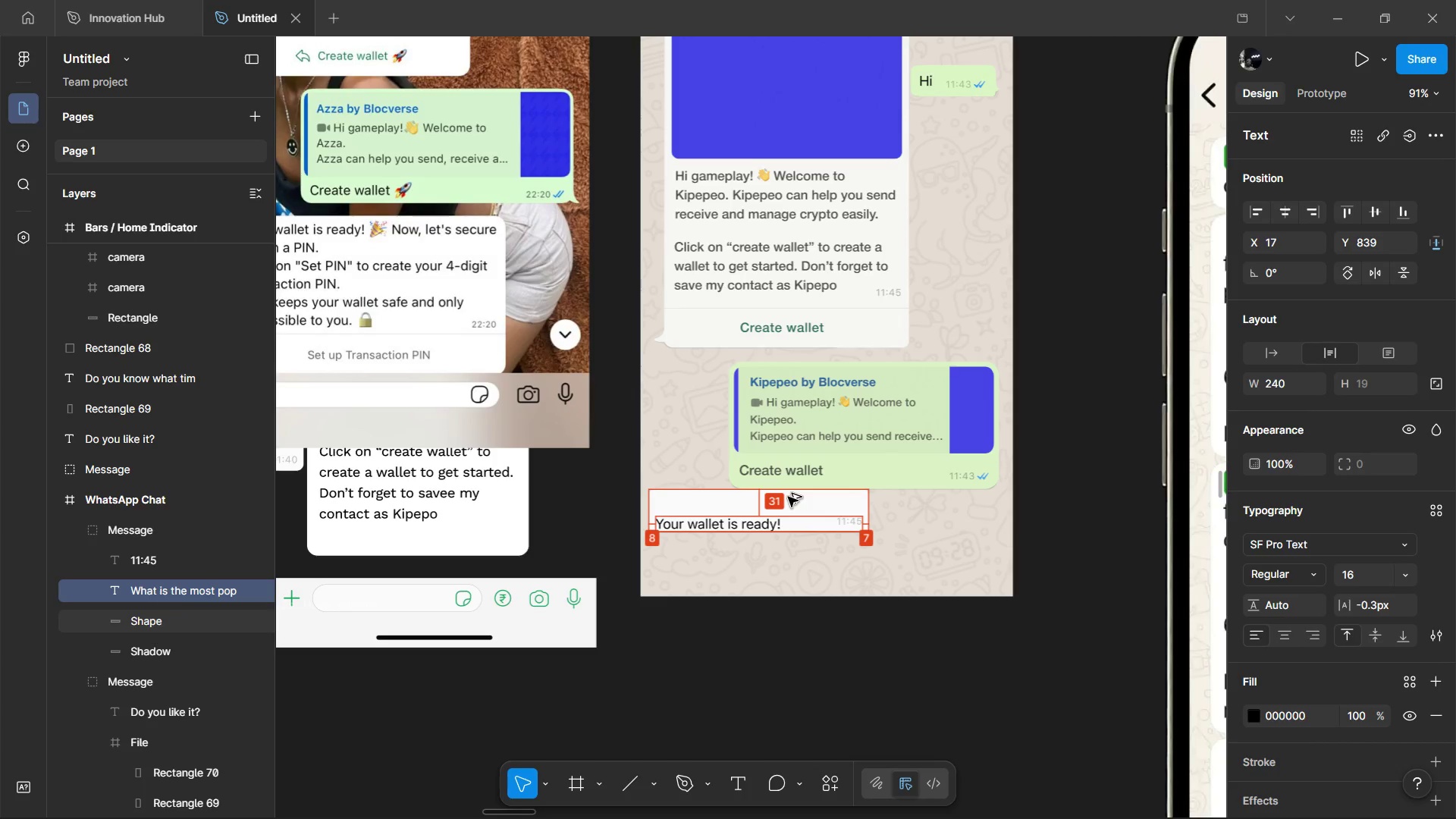 
key(Alt+K)
 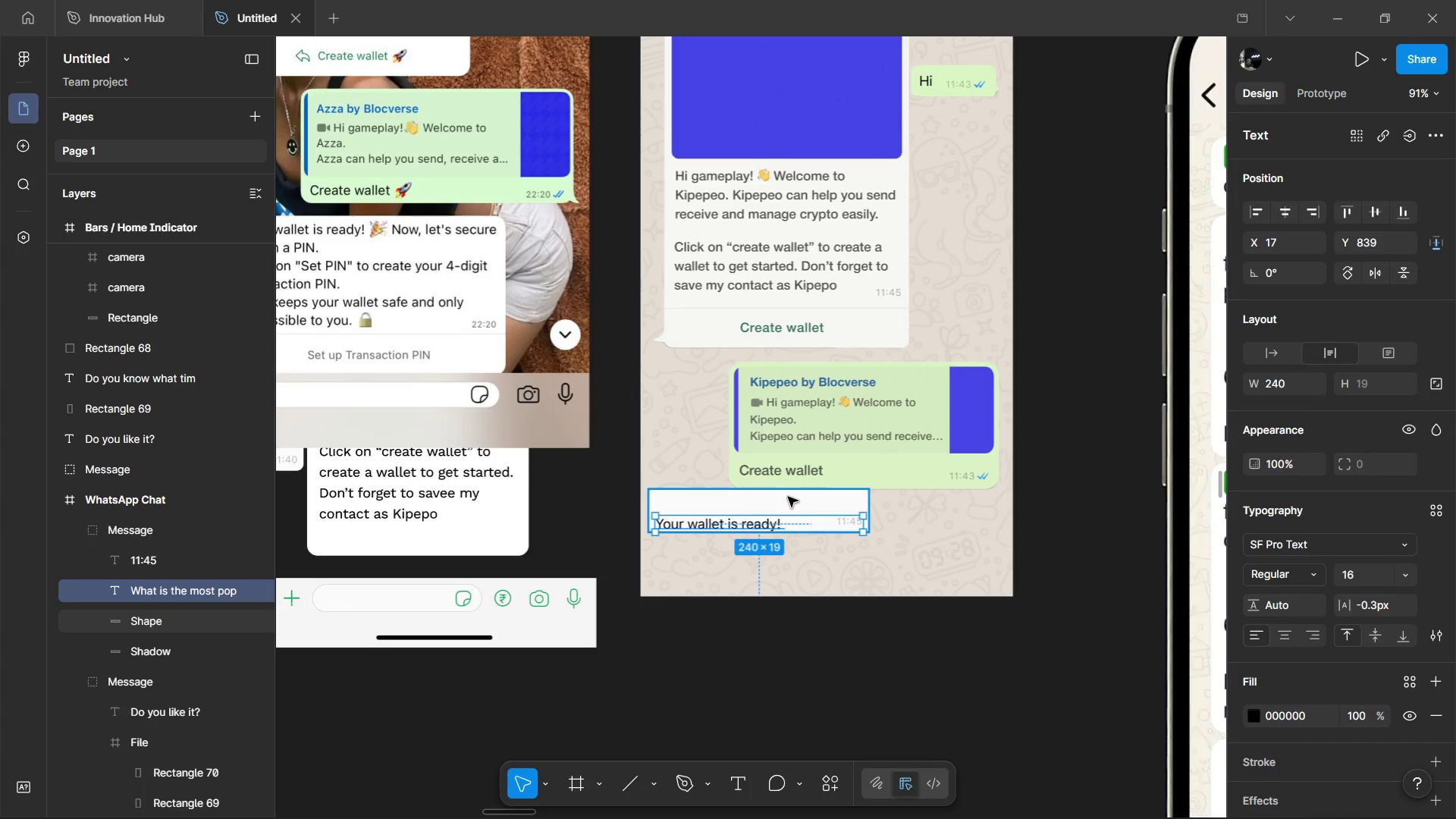 
key(Meta+G)
 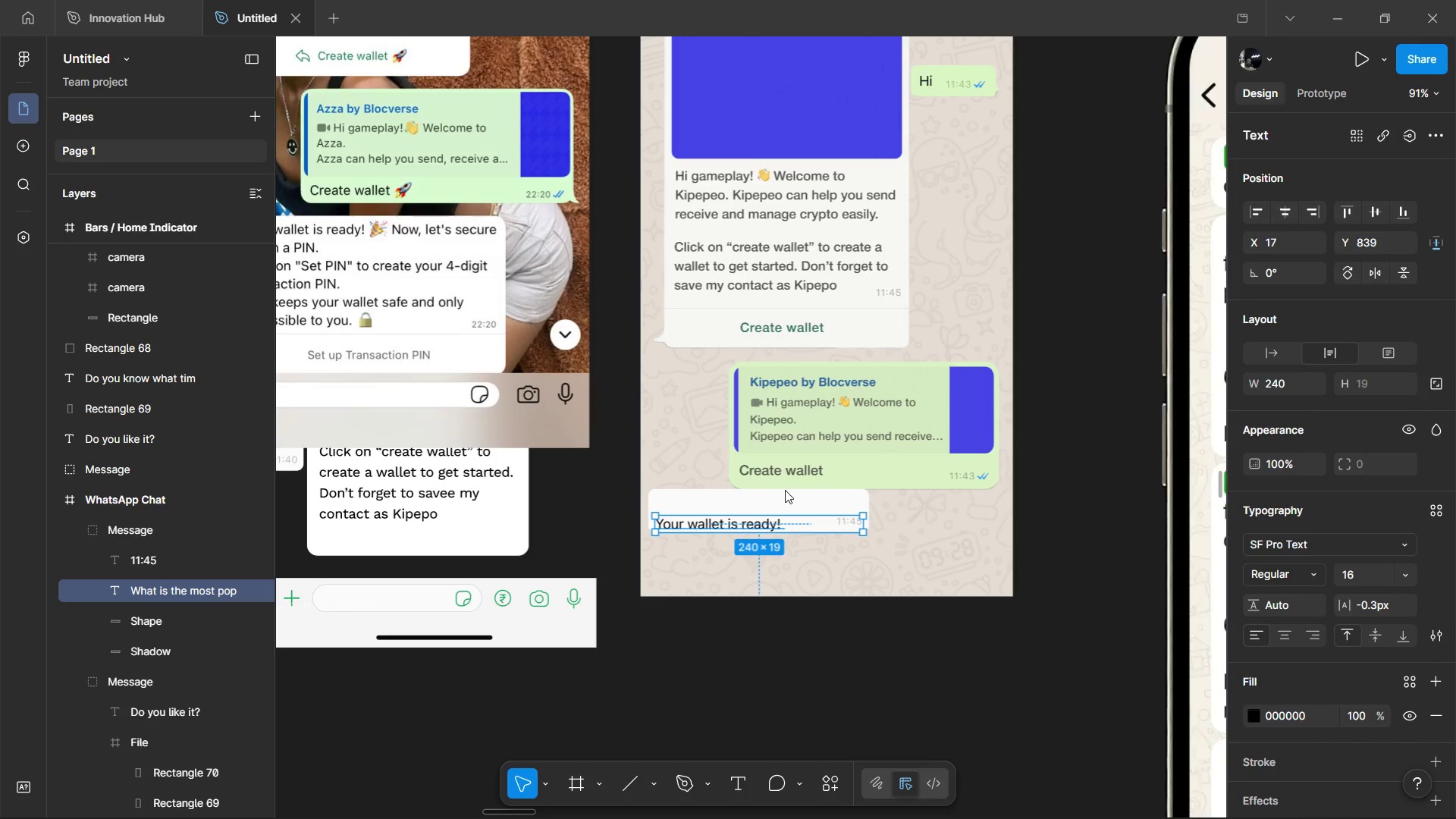 
key(Meta+F)
 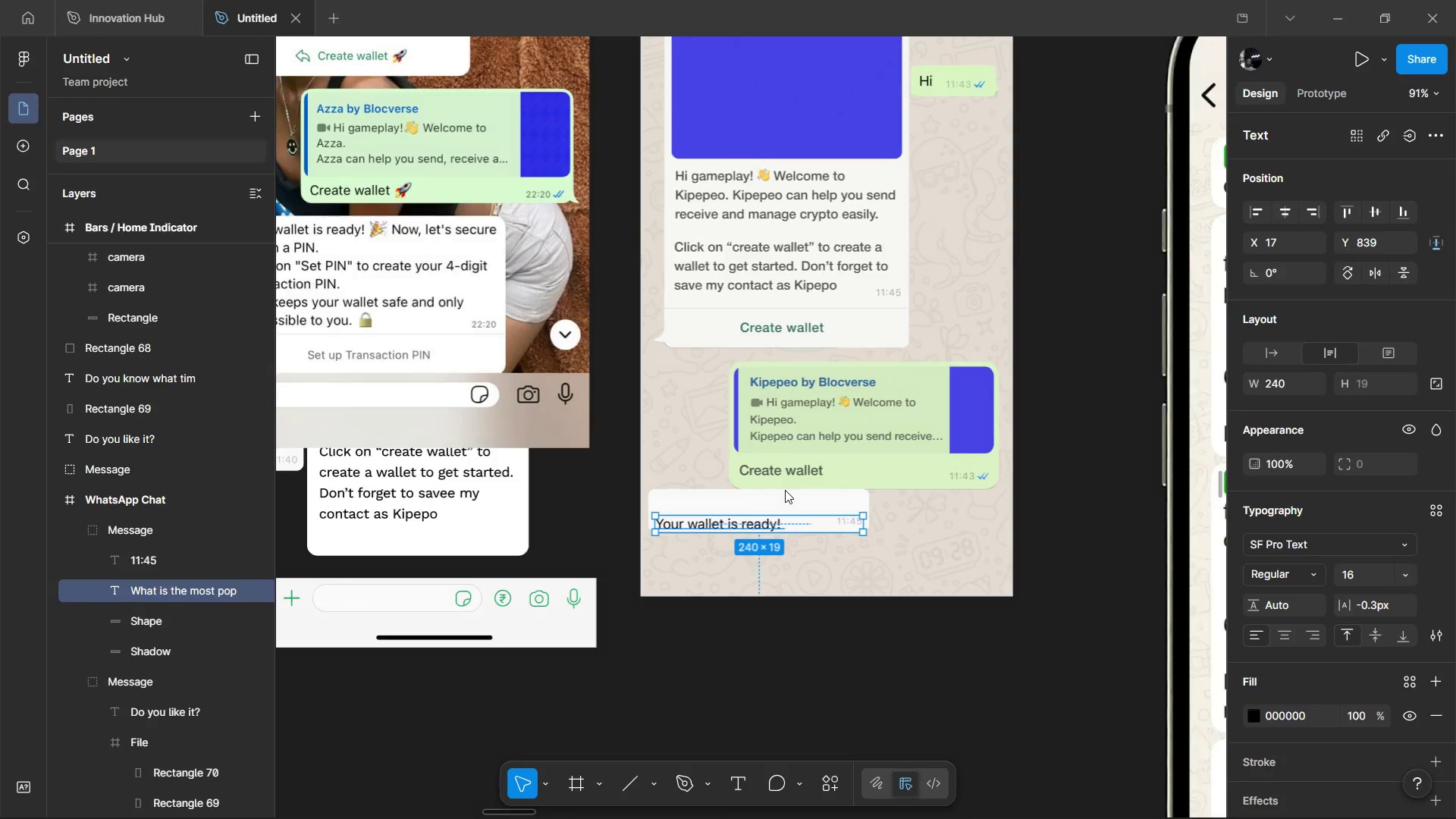 
key(Meta+D)
 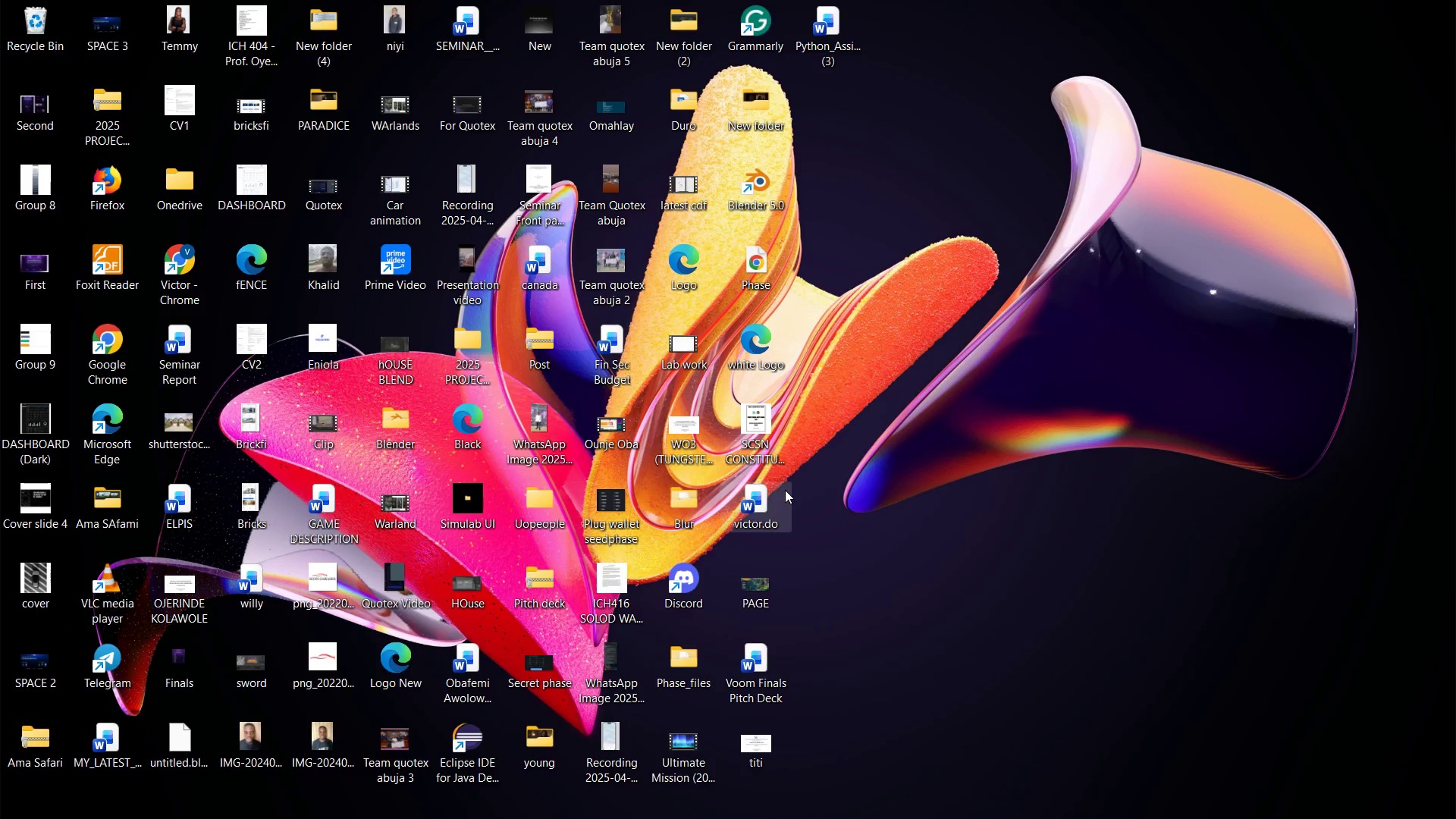 
key(Meta+S)
 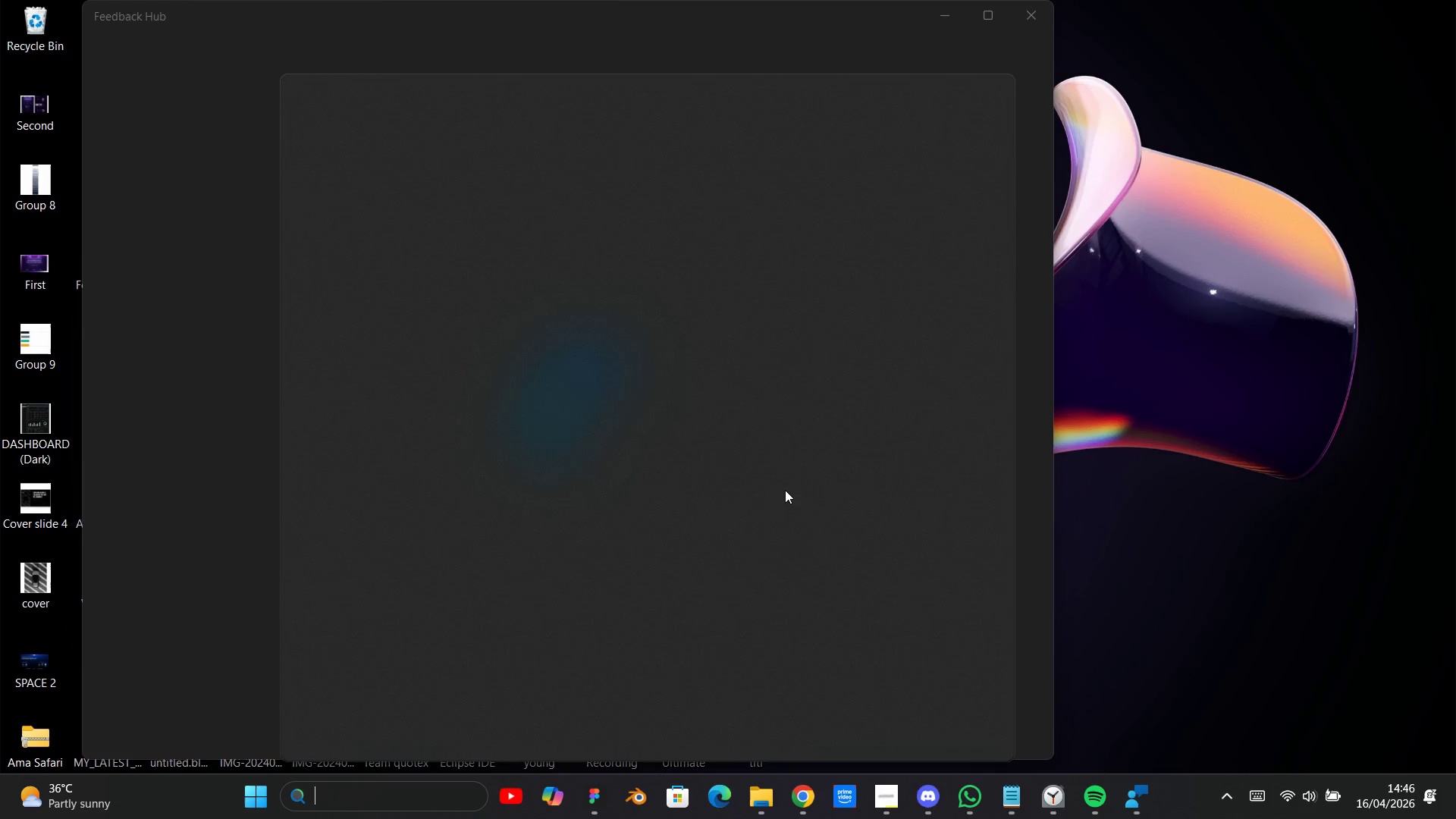 
key(Meta+A)
 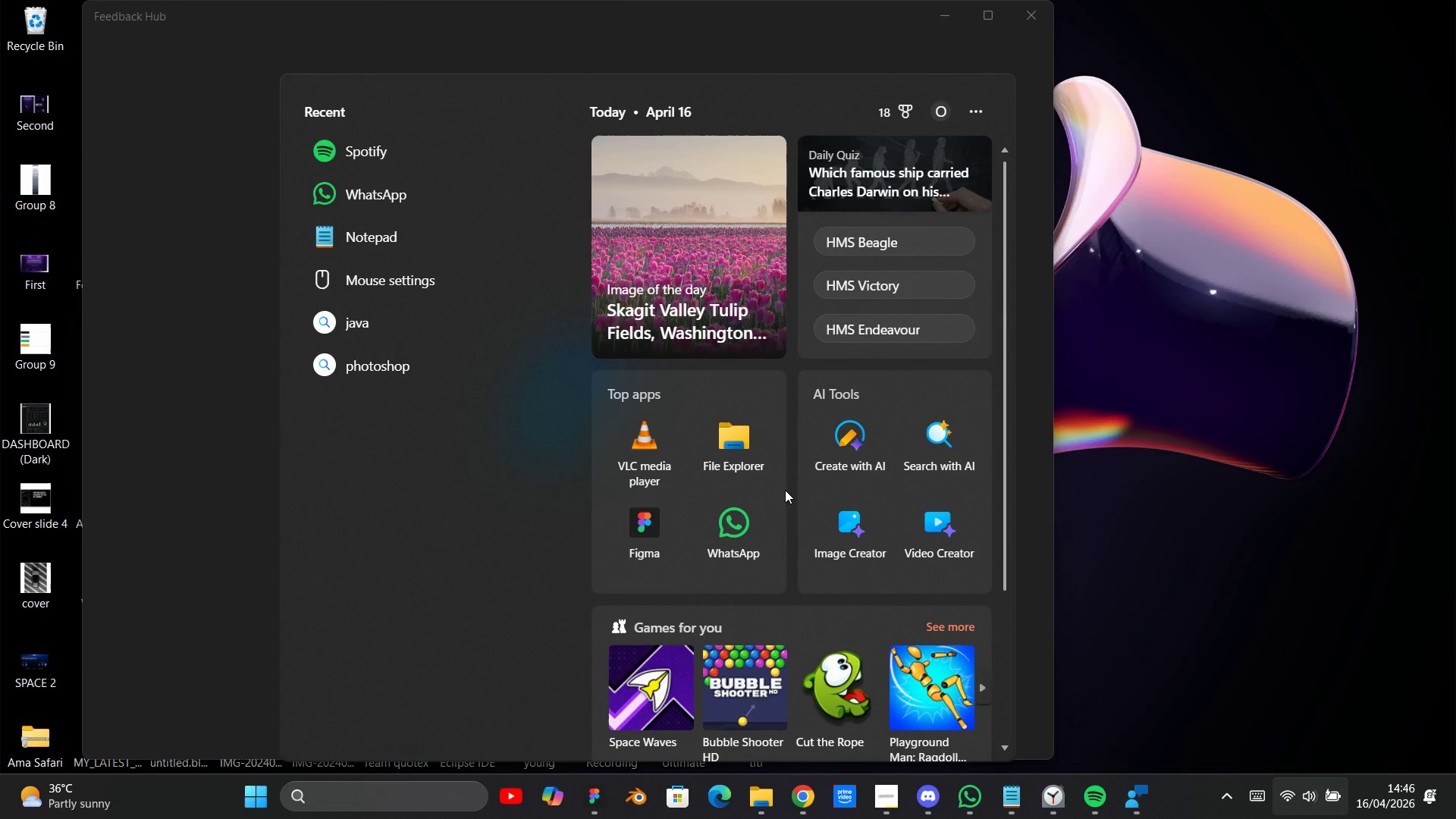 
key(Meta+H)
 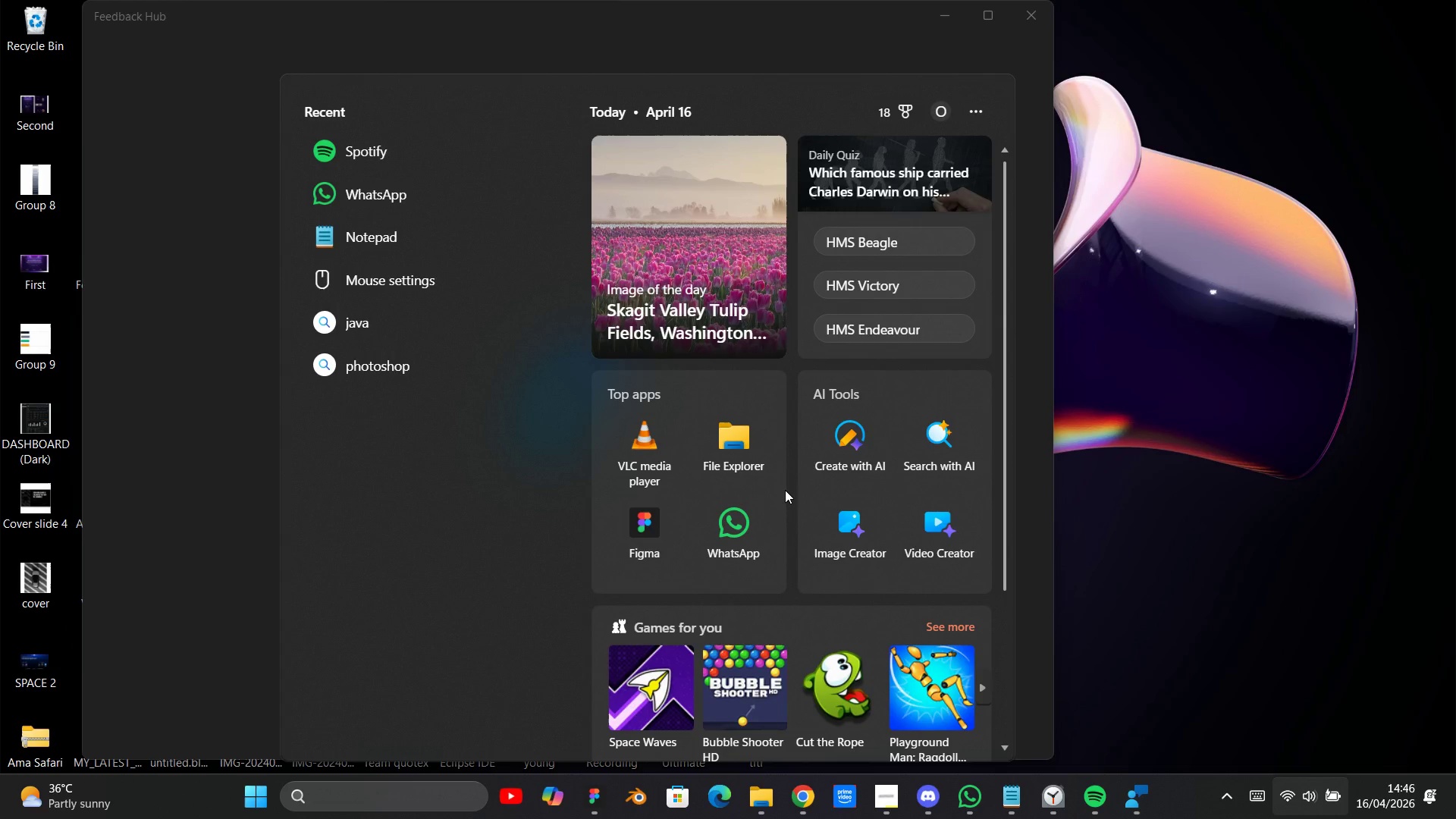 
key(Meta+G)
 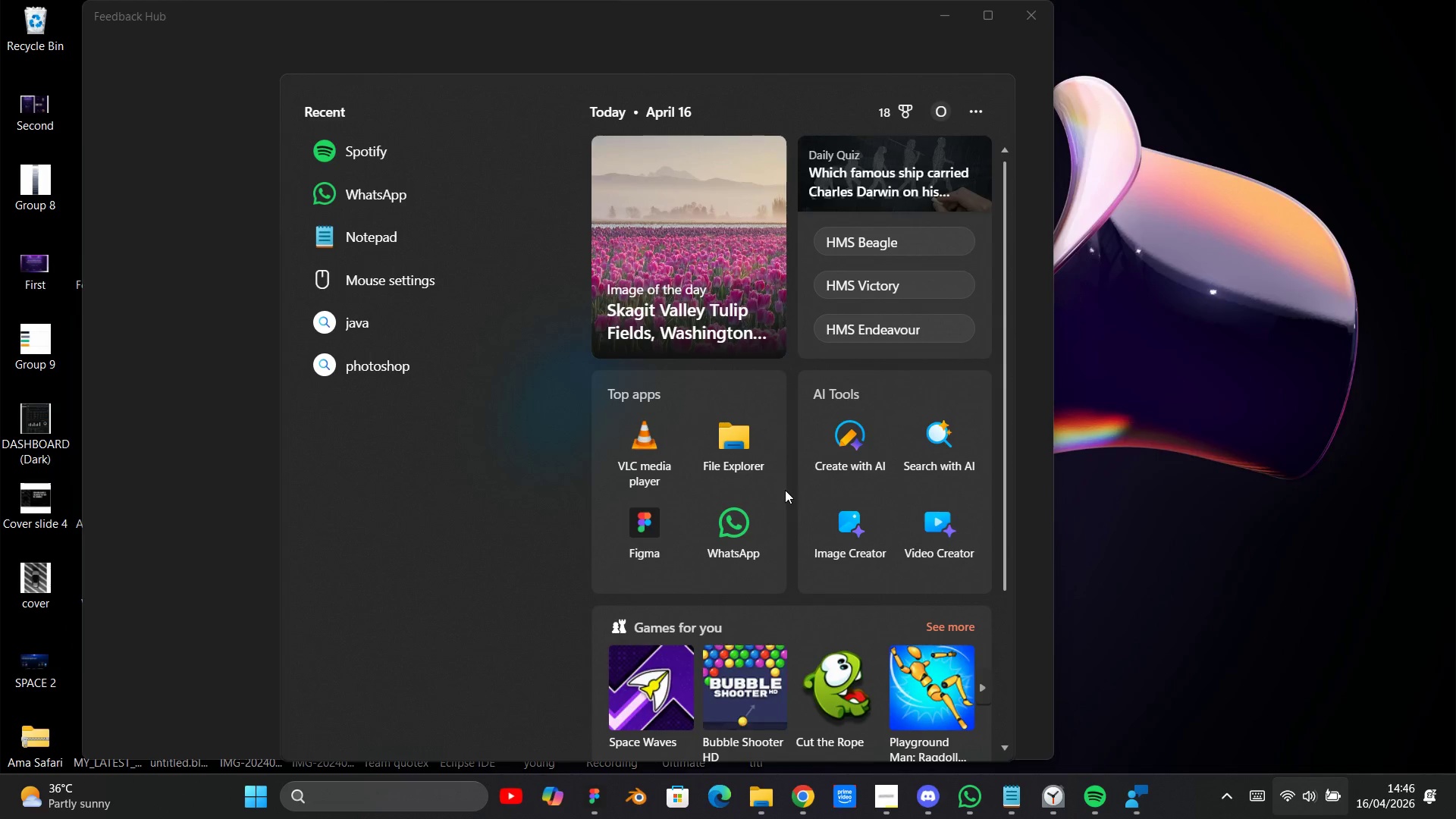 
key(Alt+Tab)
 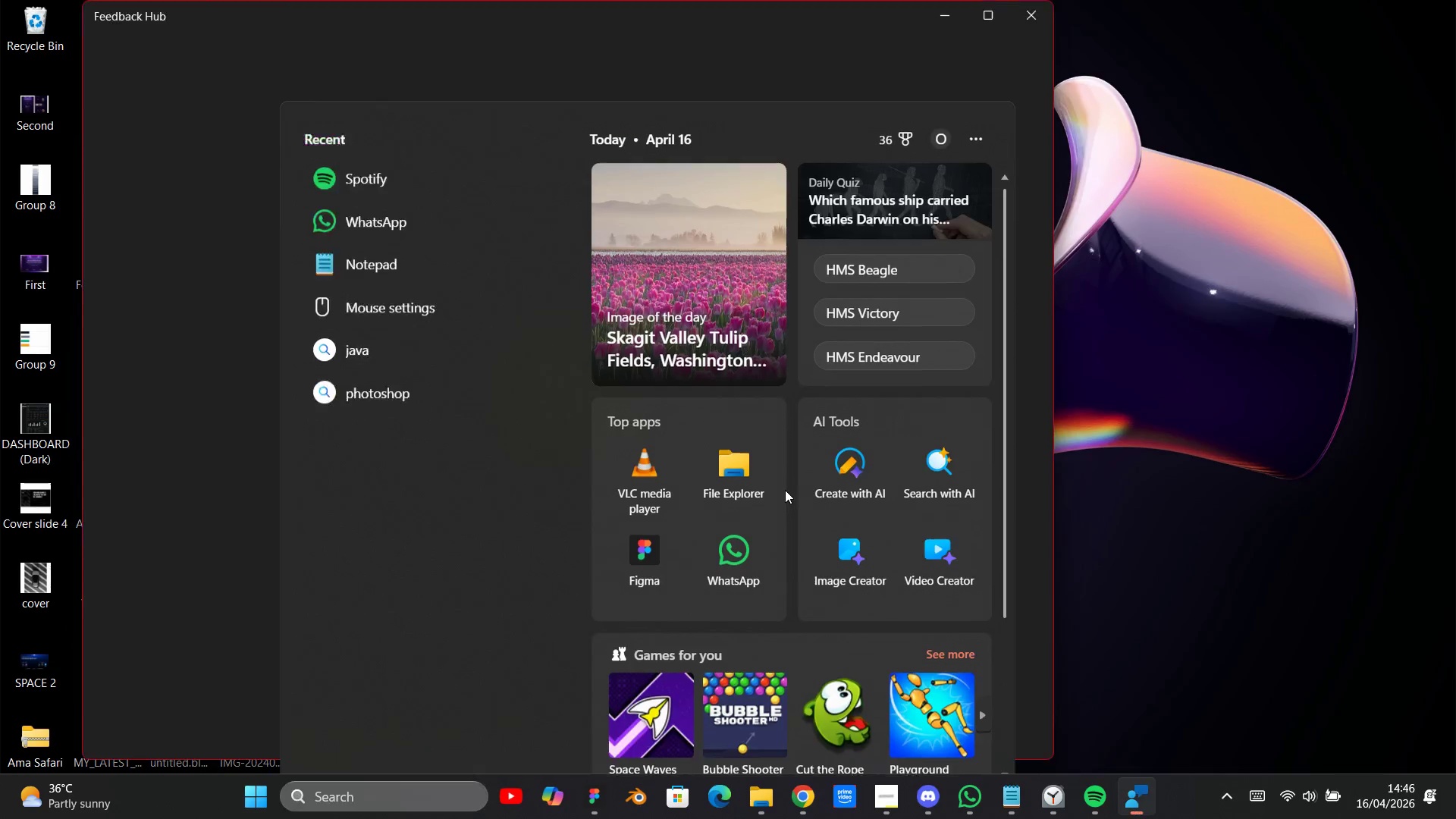 
key(Alt+Tab)
 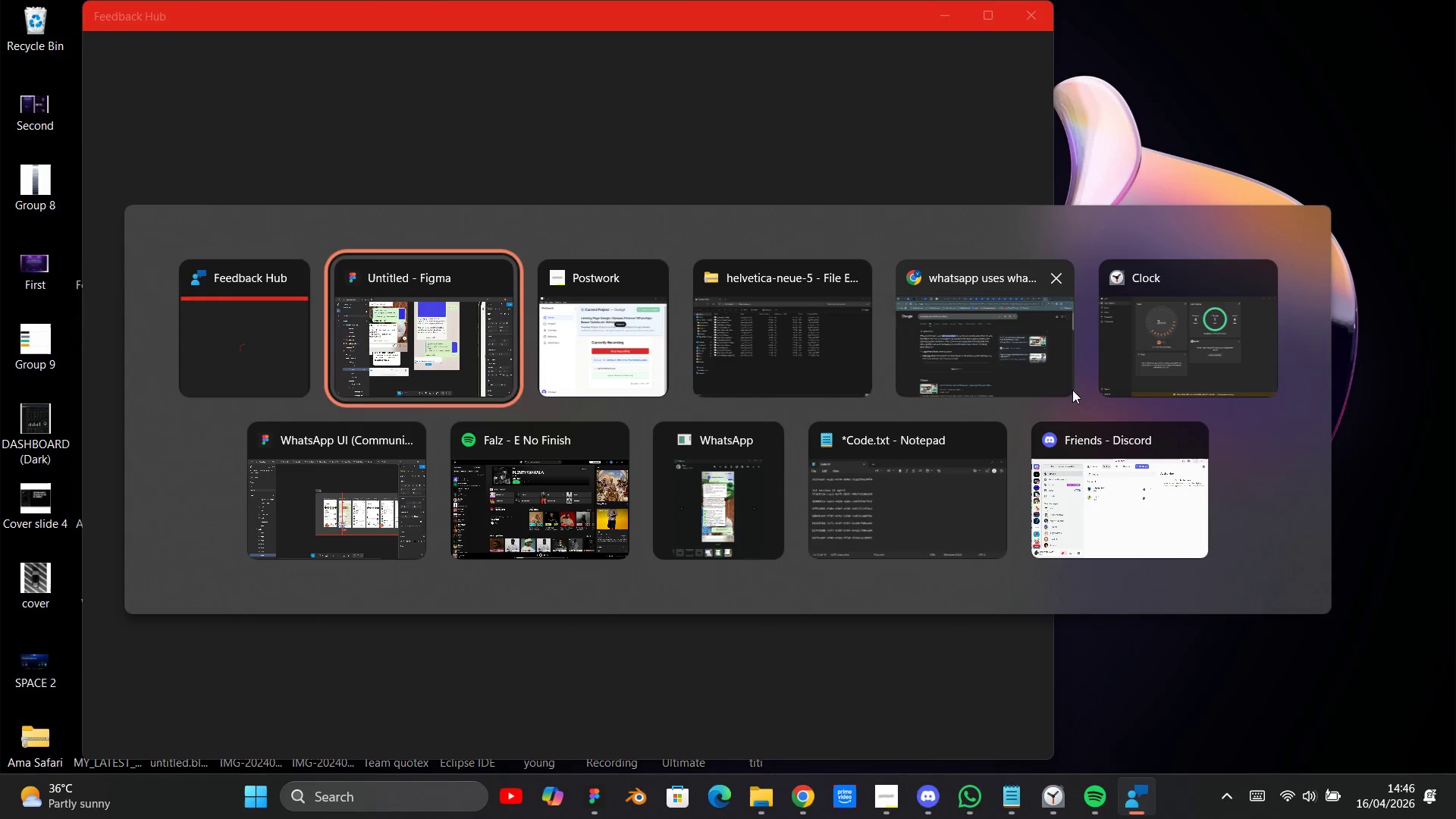 
key(Alt+Tab)
 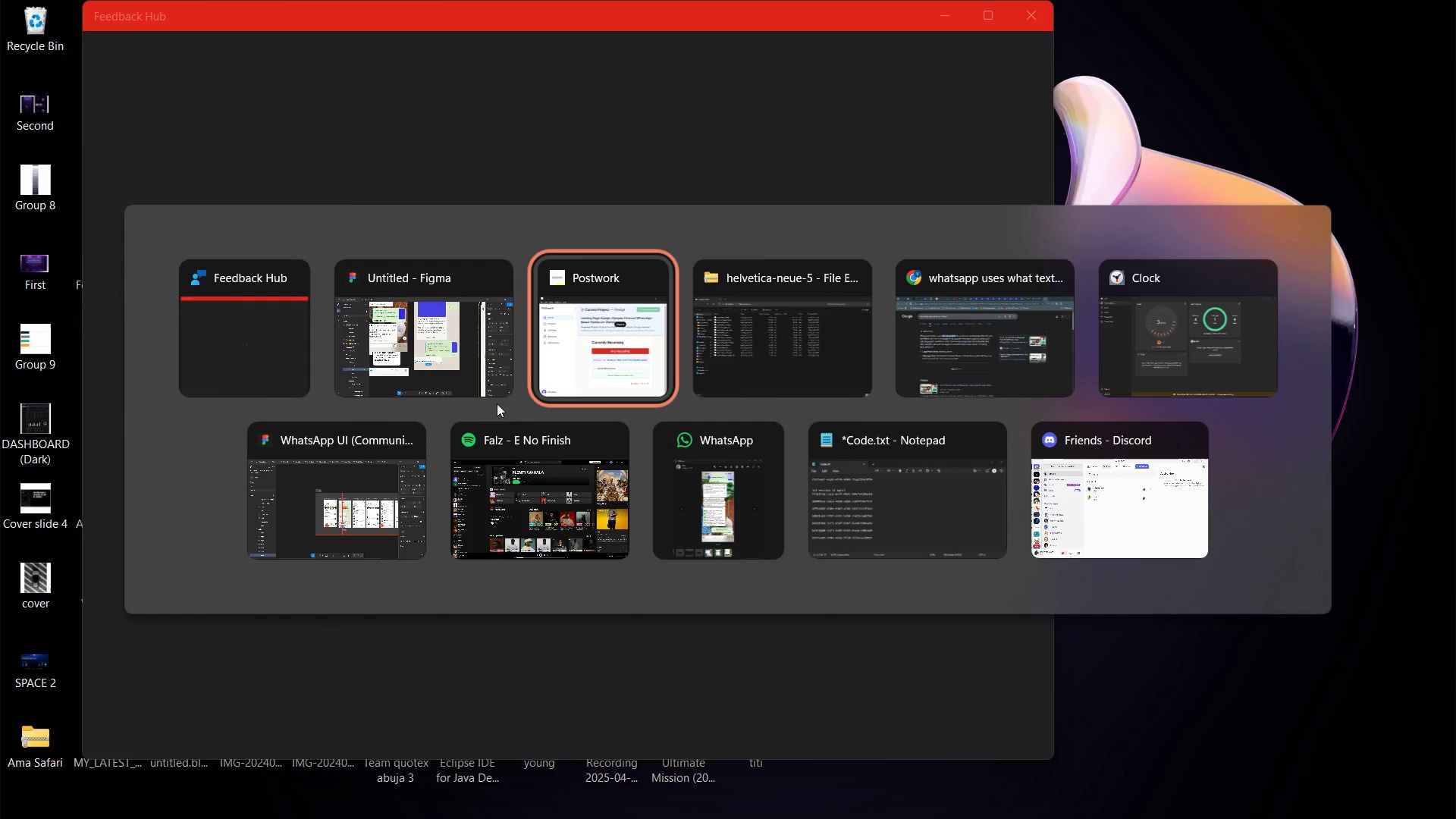 
left_click([479, 396])
 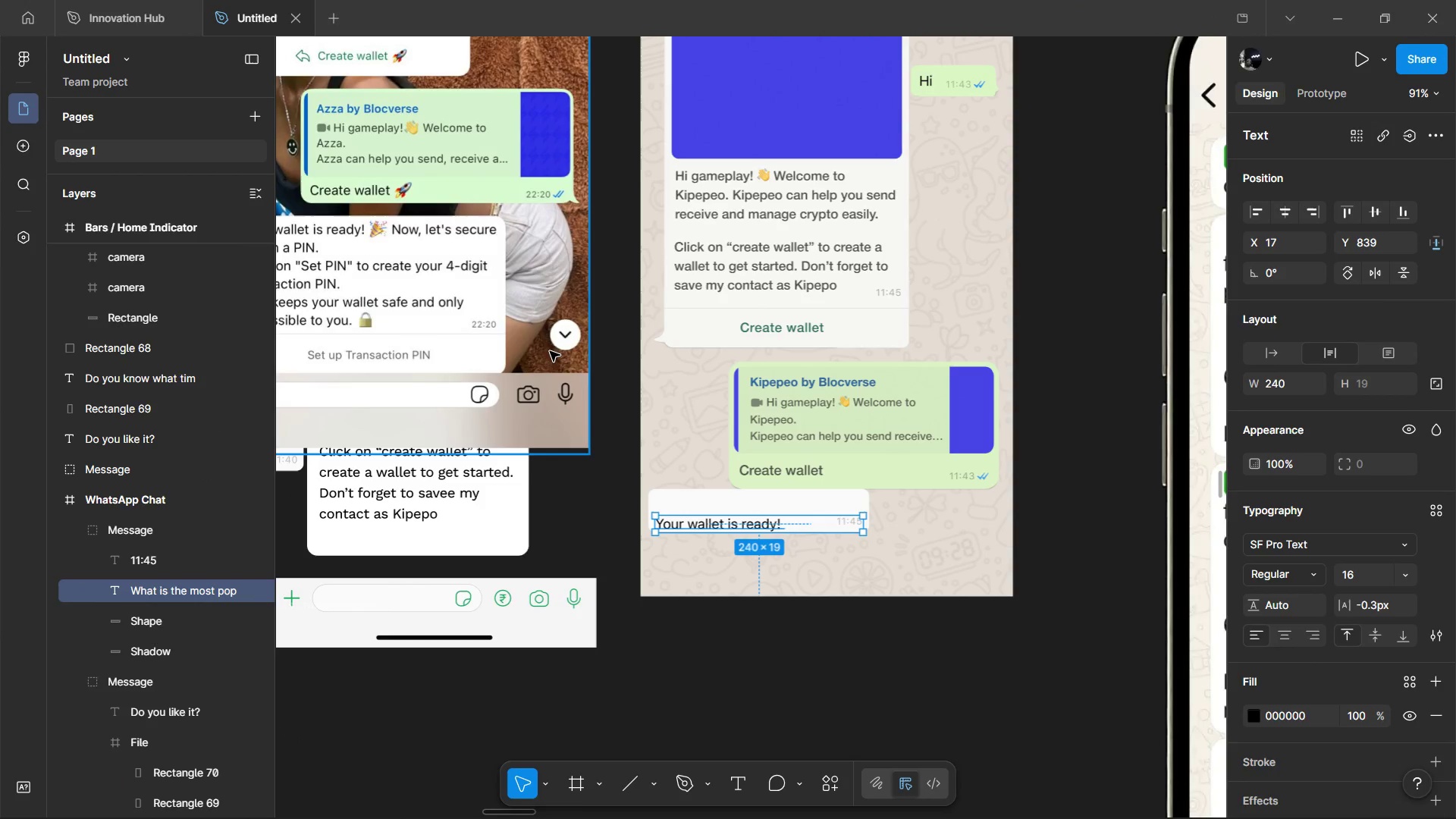 
key(Meta+D)
 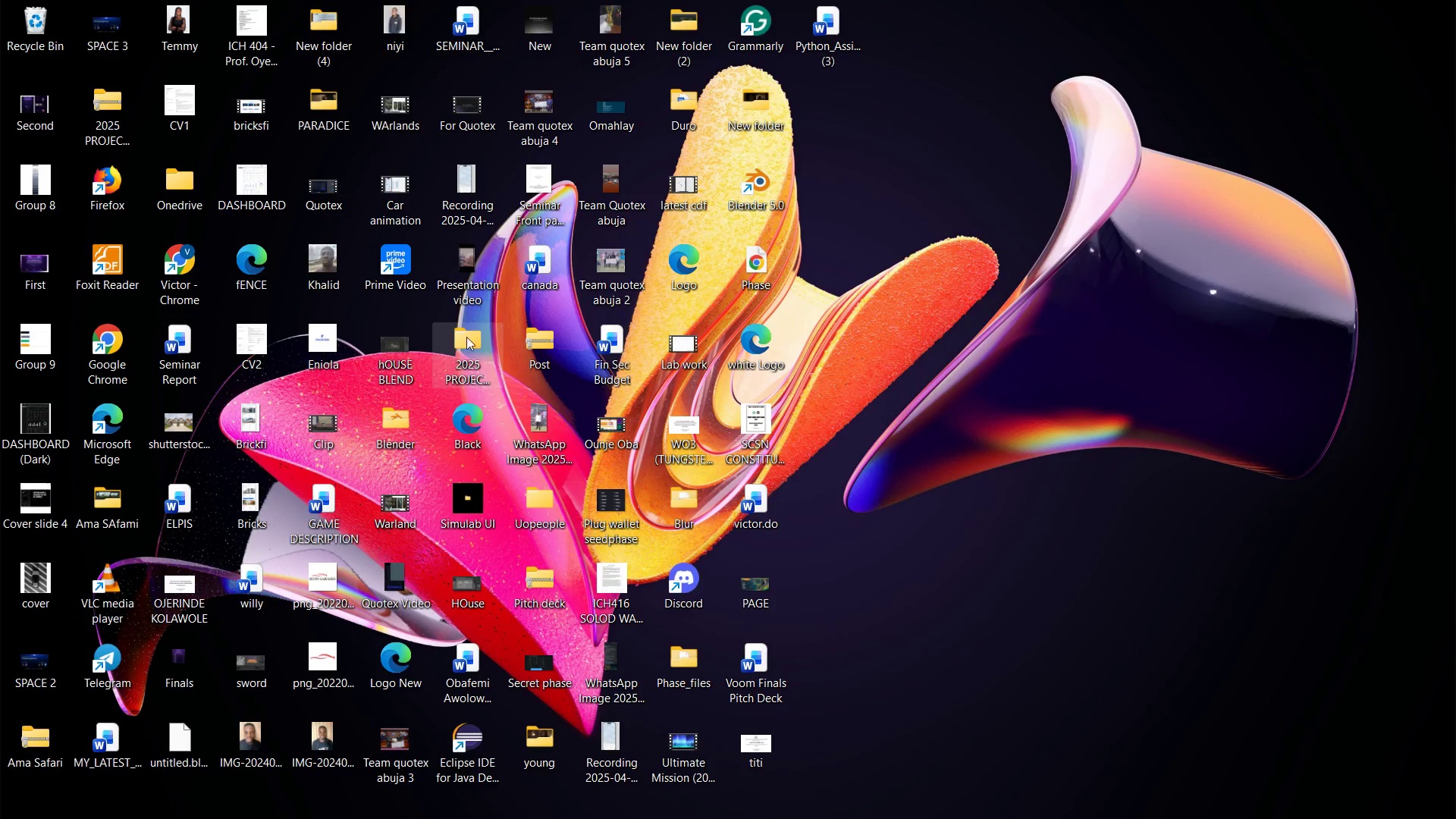 
key(Meta+D)
 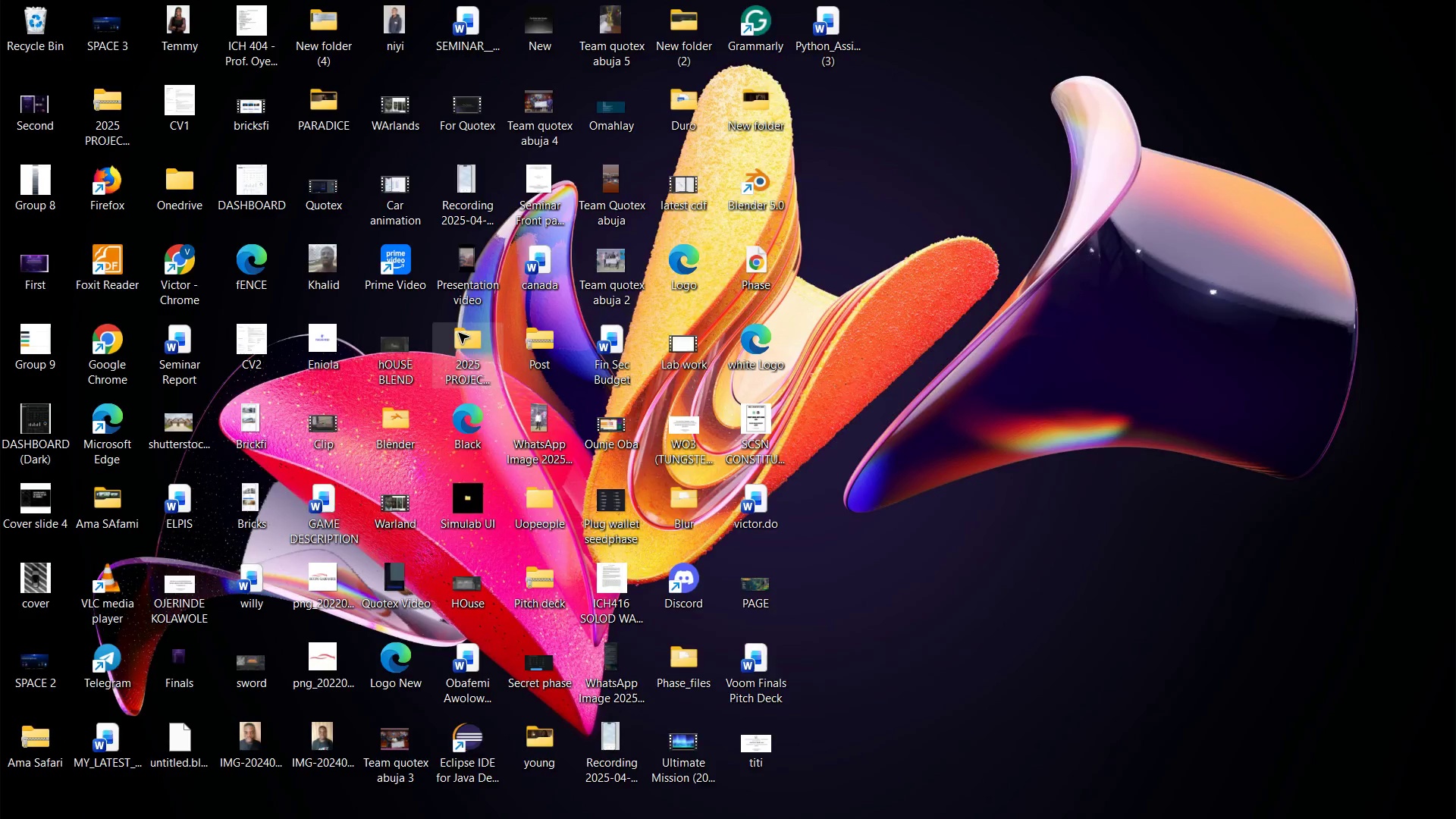 
key(Meta+F)
 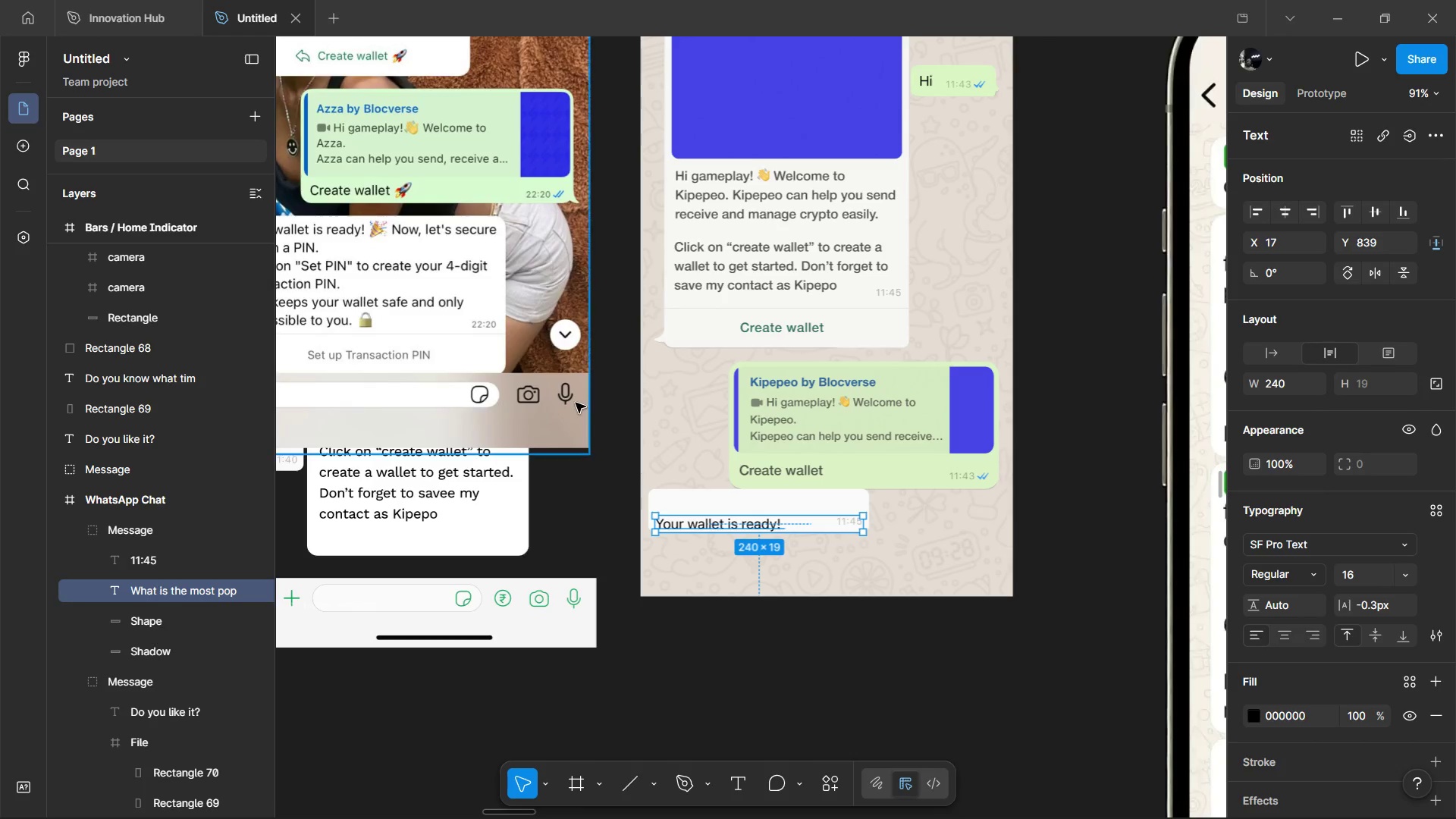 
hold_key(key=F, duration=1.34)
 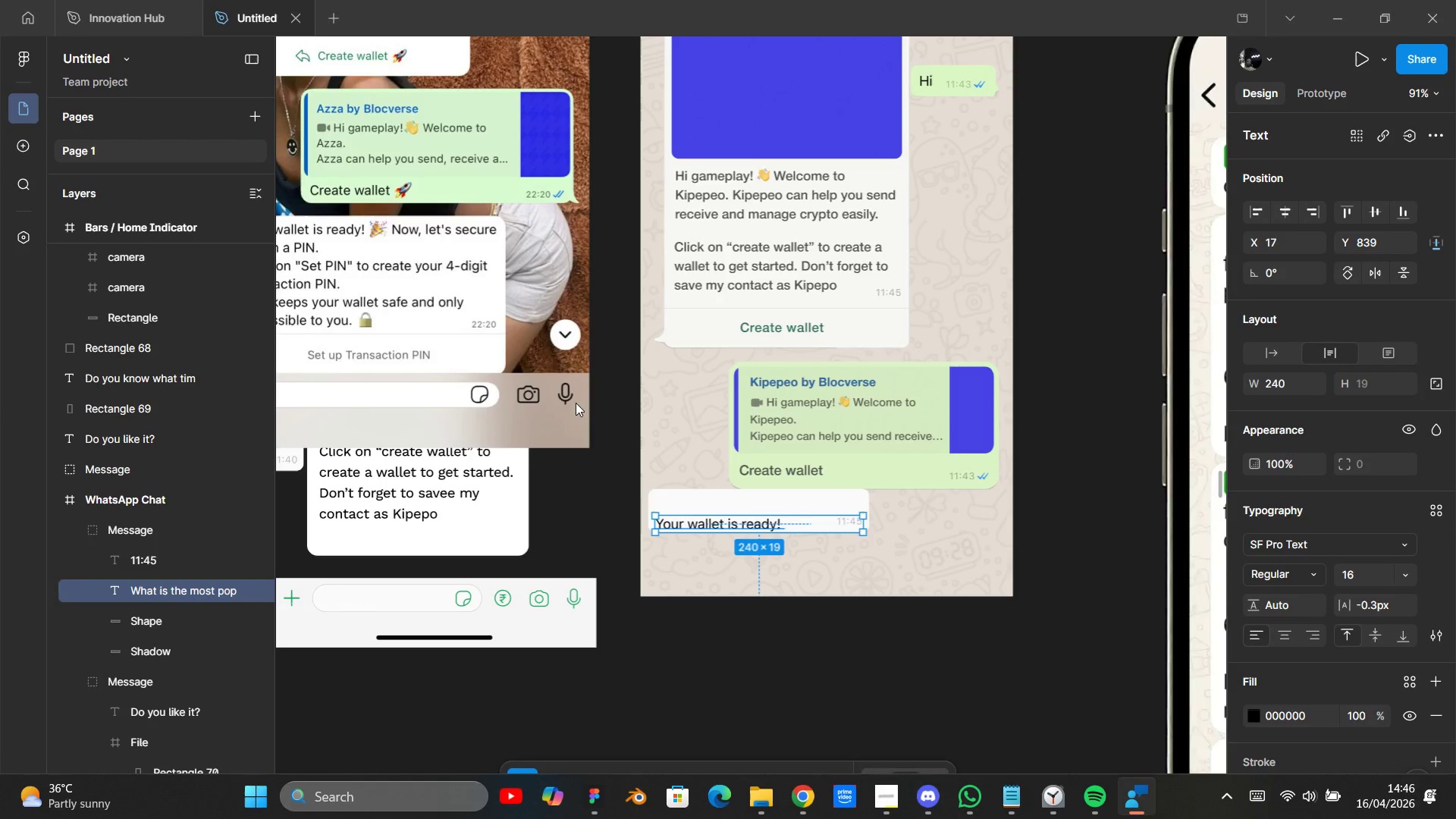 
hold_key(key=S, duration=1.14)
 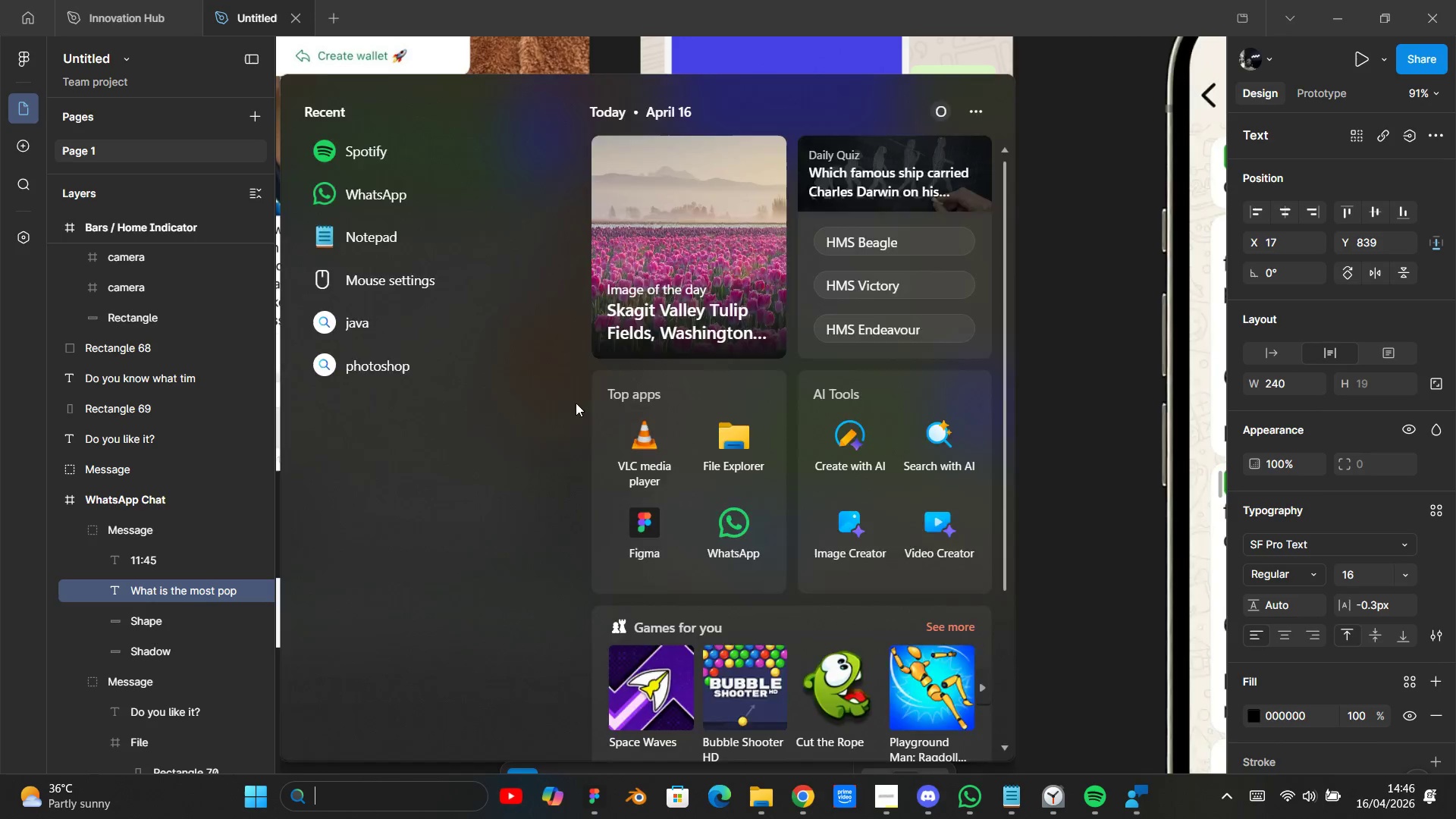 
key(Meta+S)
 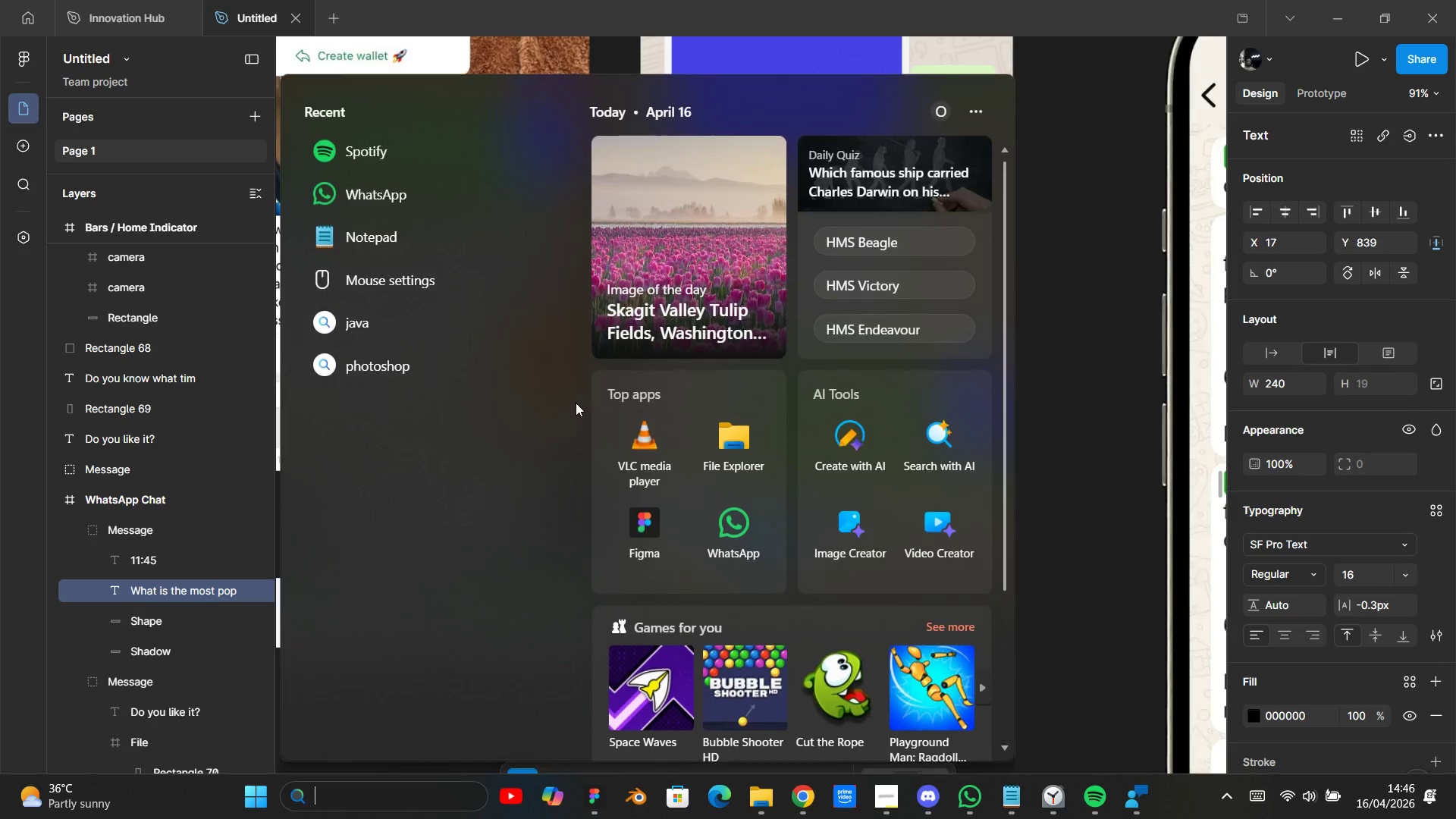 
key(Meta+A)
 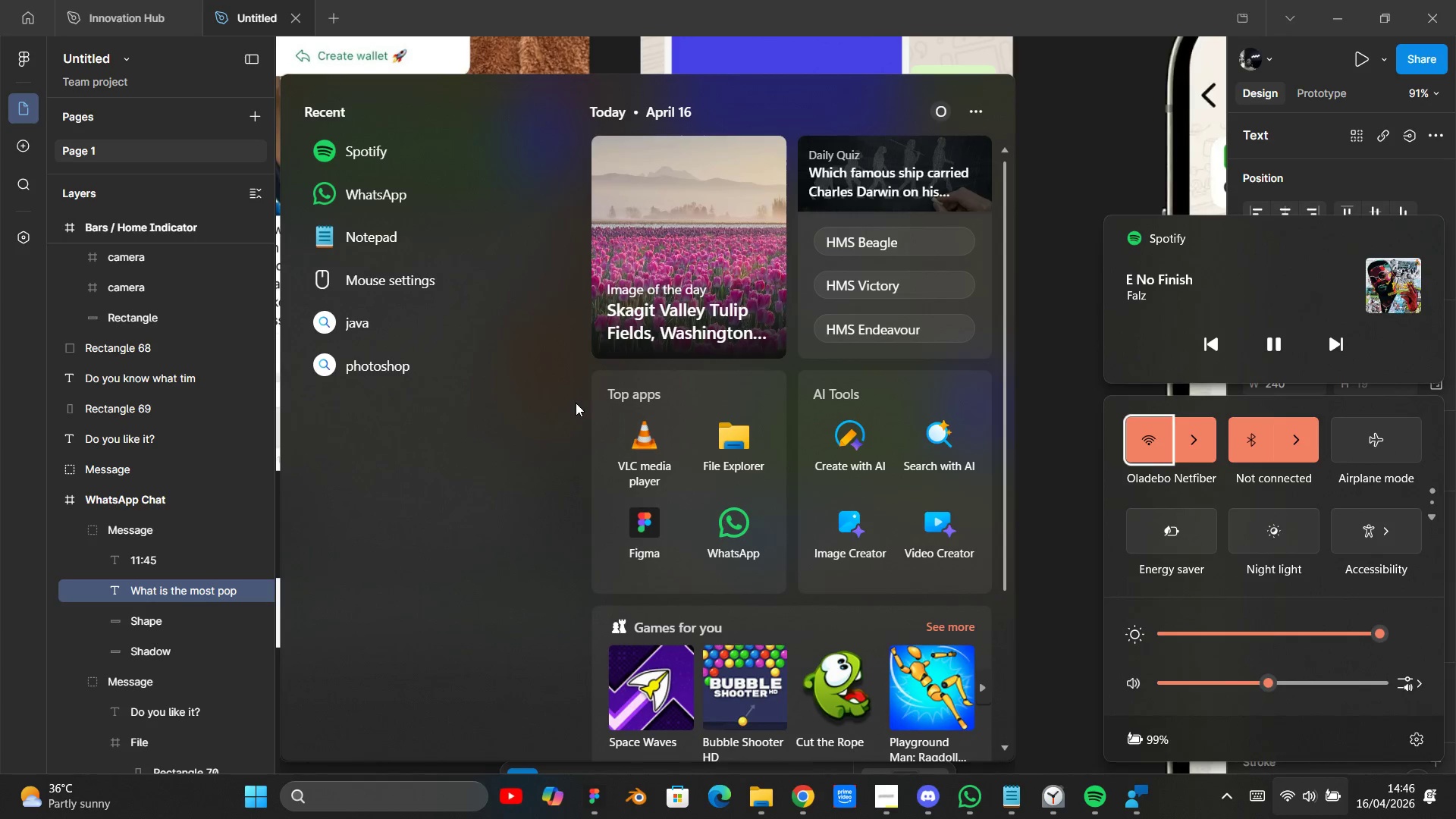 
key(Meta+A)
 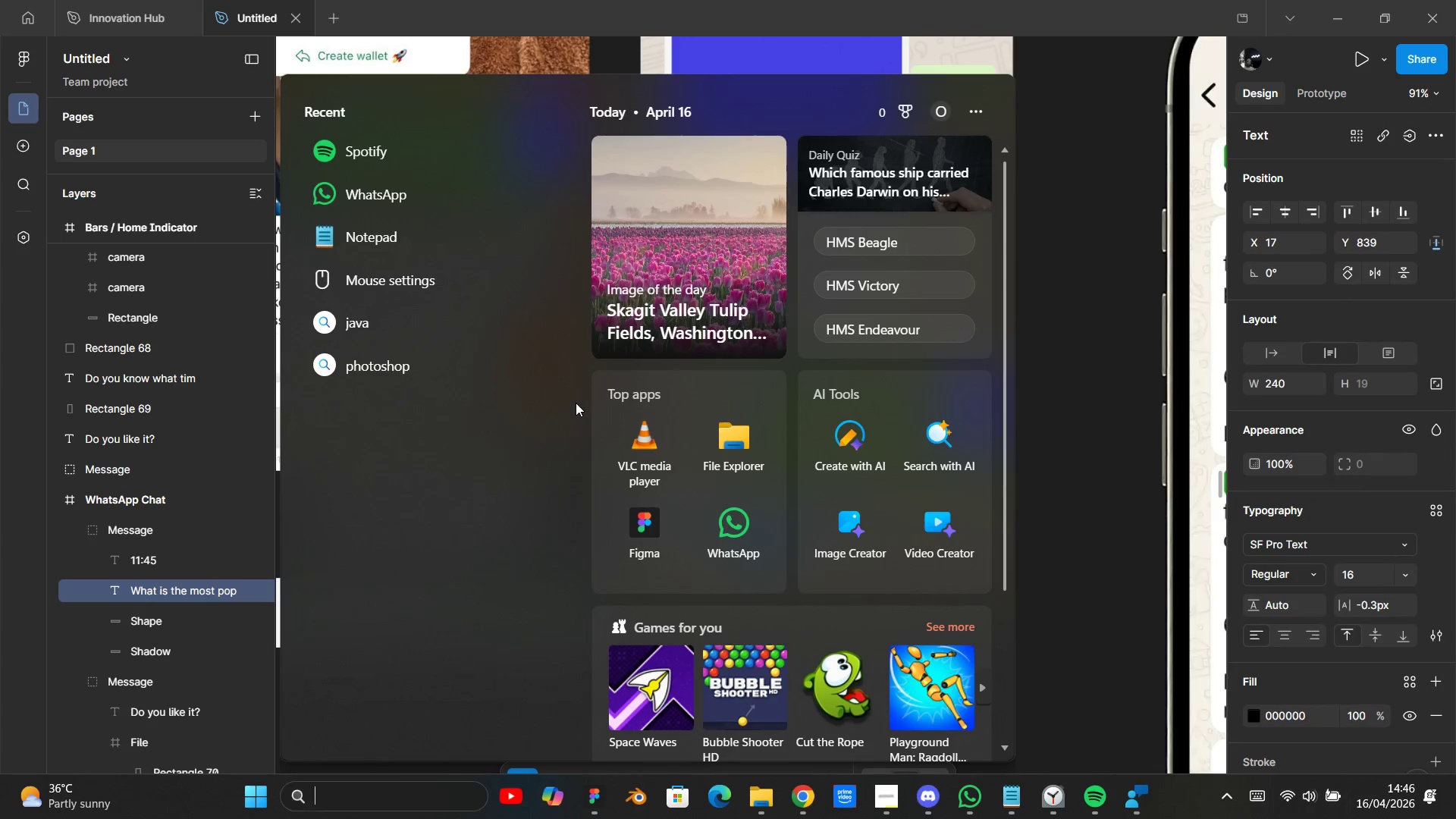 
key(Meta+A)
 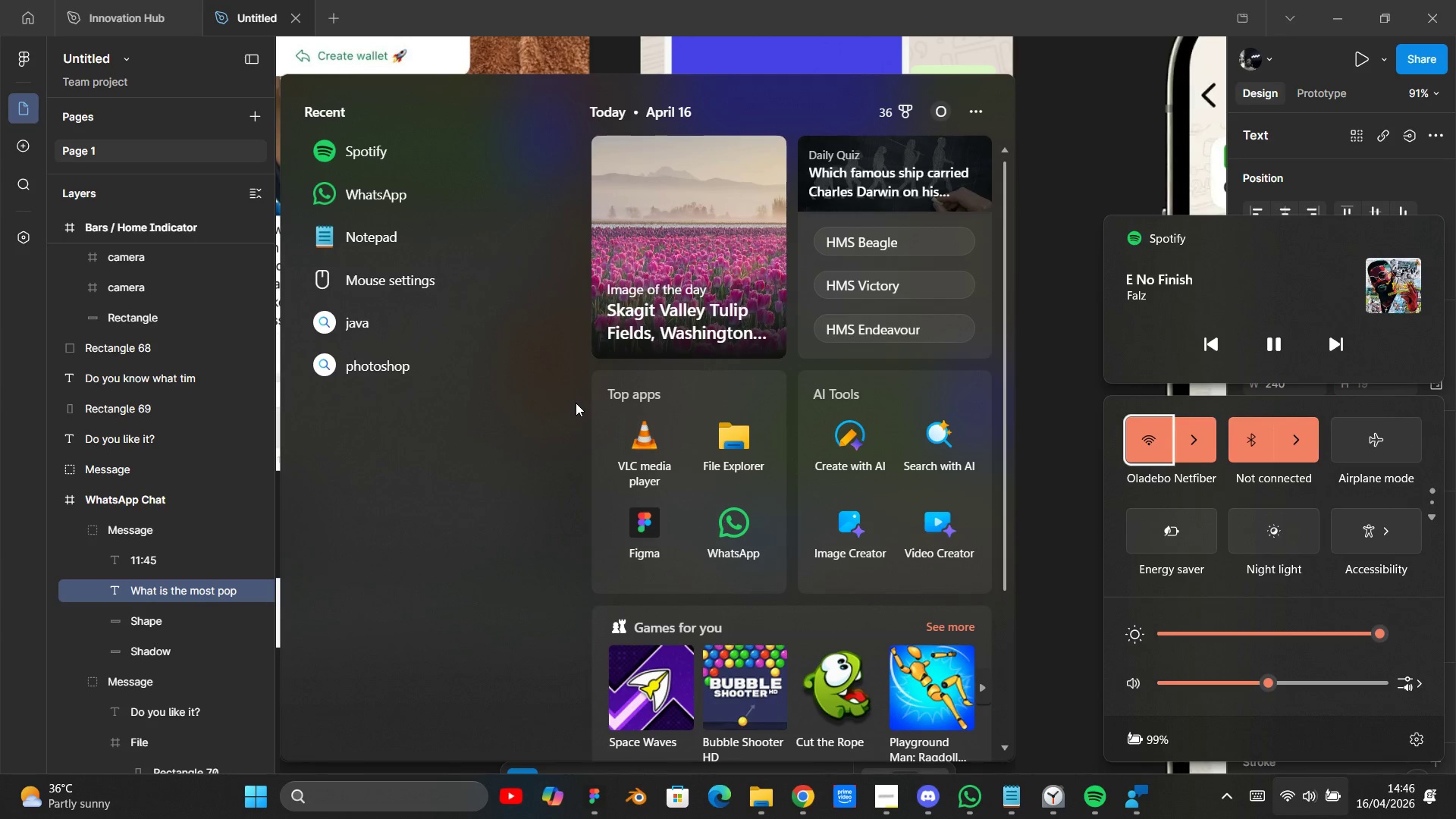 
key(Meta+A)
 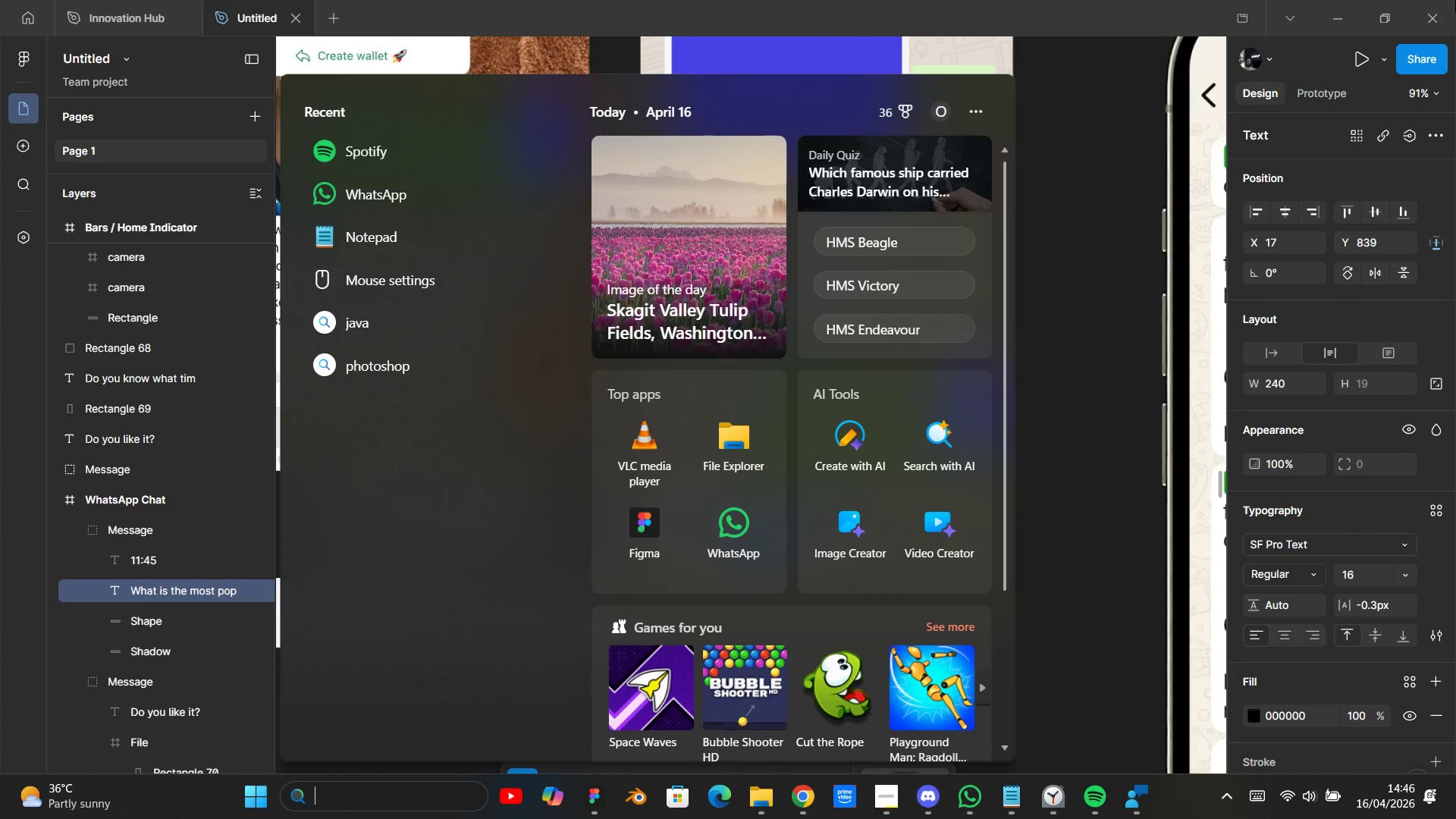 
mouse_move([1105, 807])
 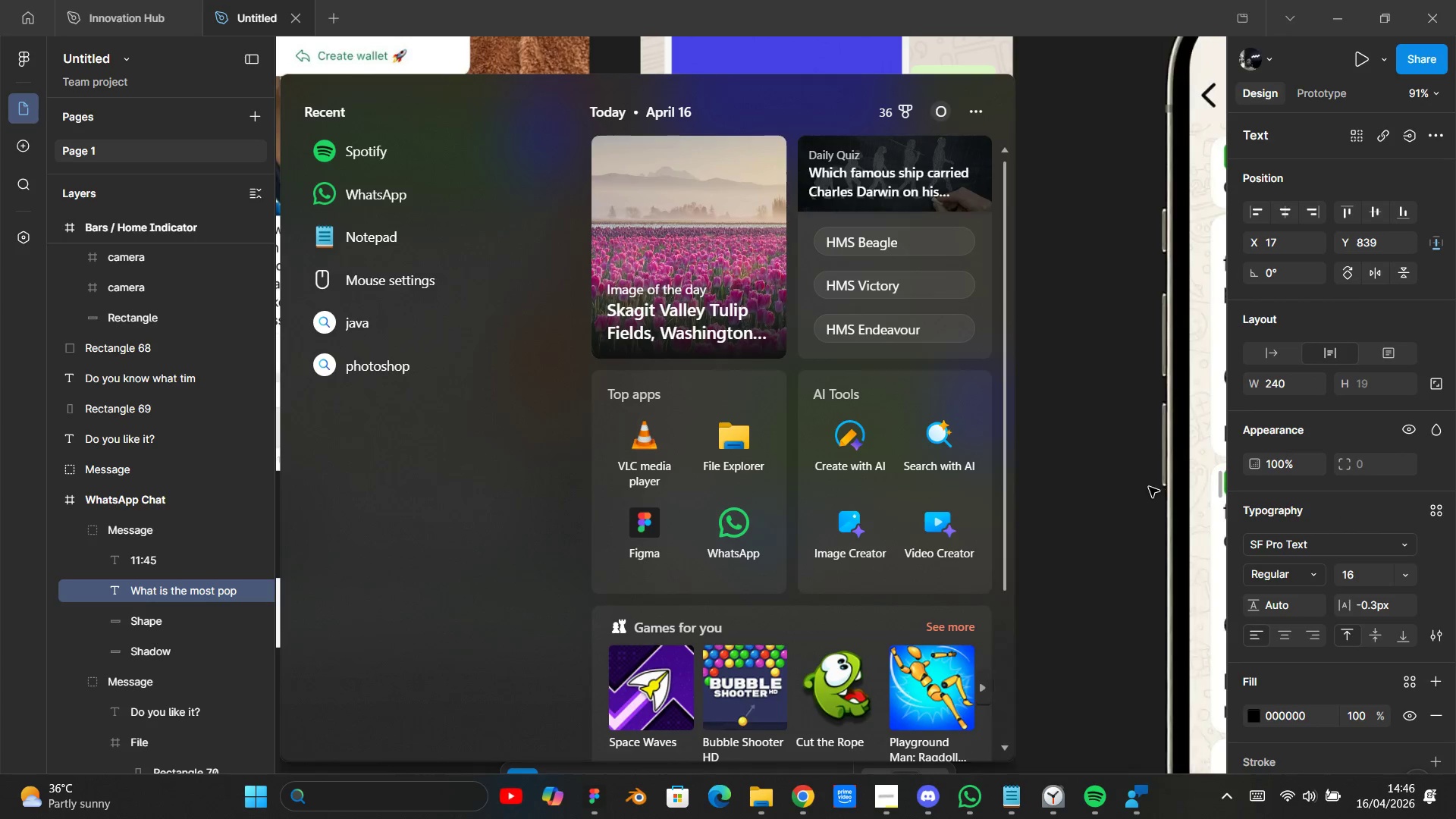 
left_click_drag(start_coordinate=[1149, 487], to_coordinate=[1442, 481])
 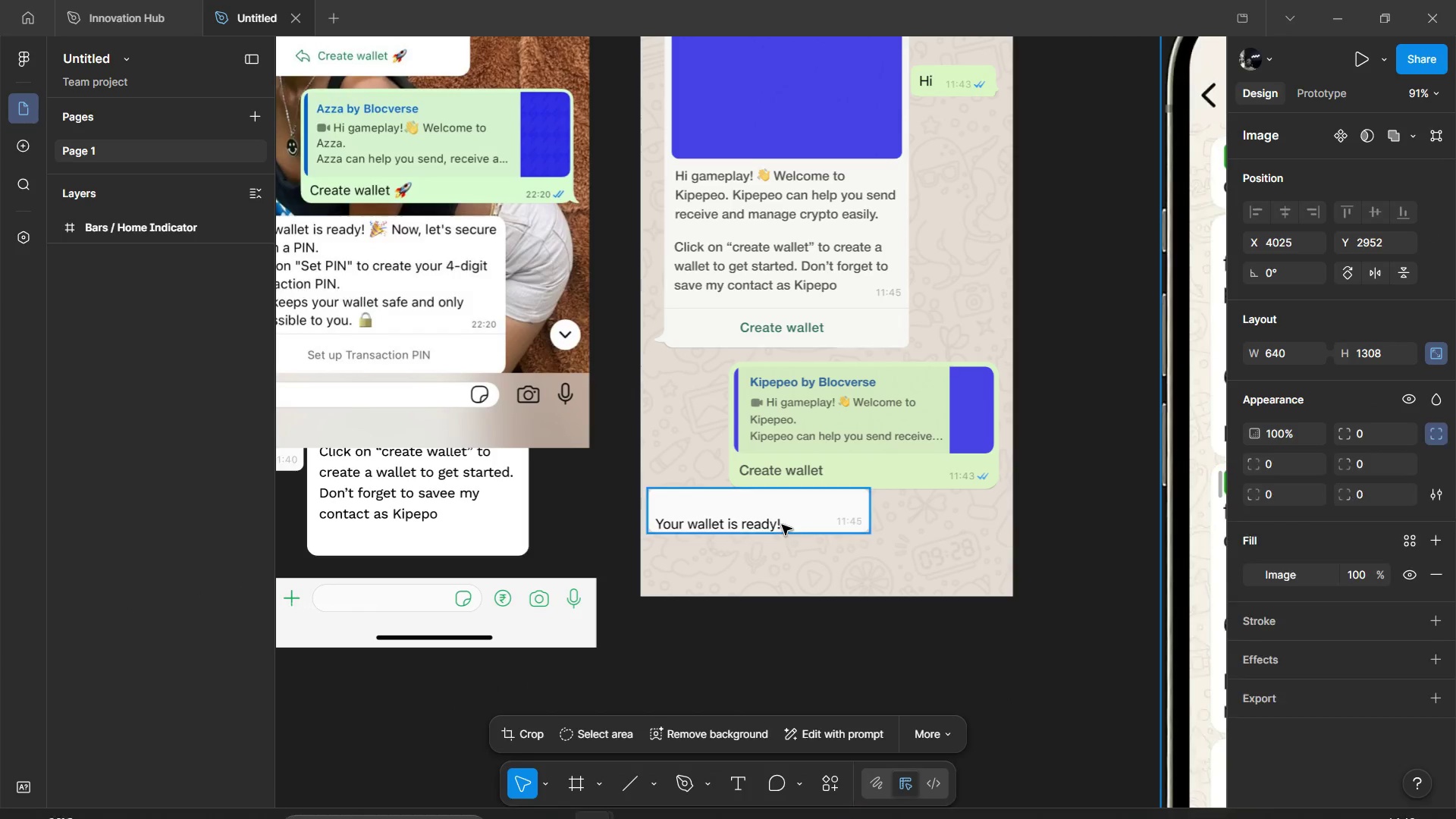 
hold_key(key=ControlLeft, duration=0.83)
left_click([744, 524])
 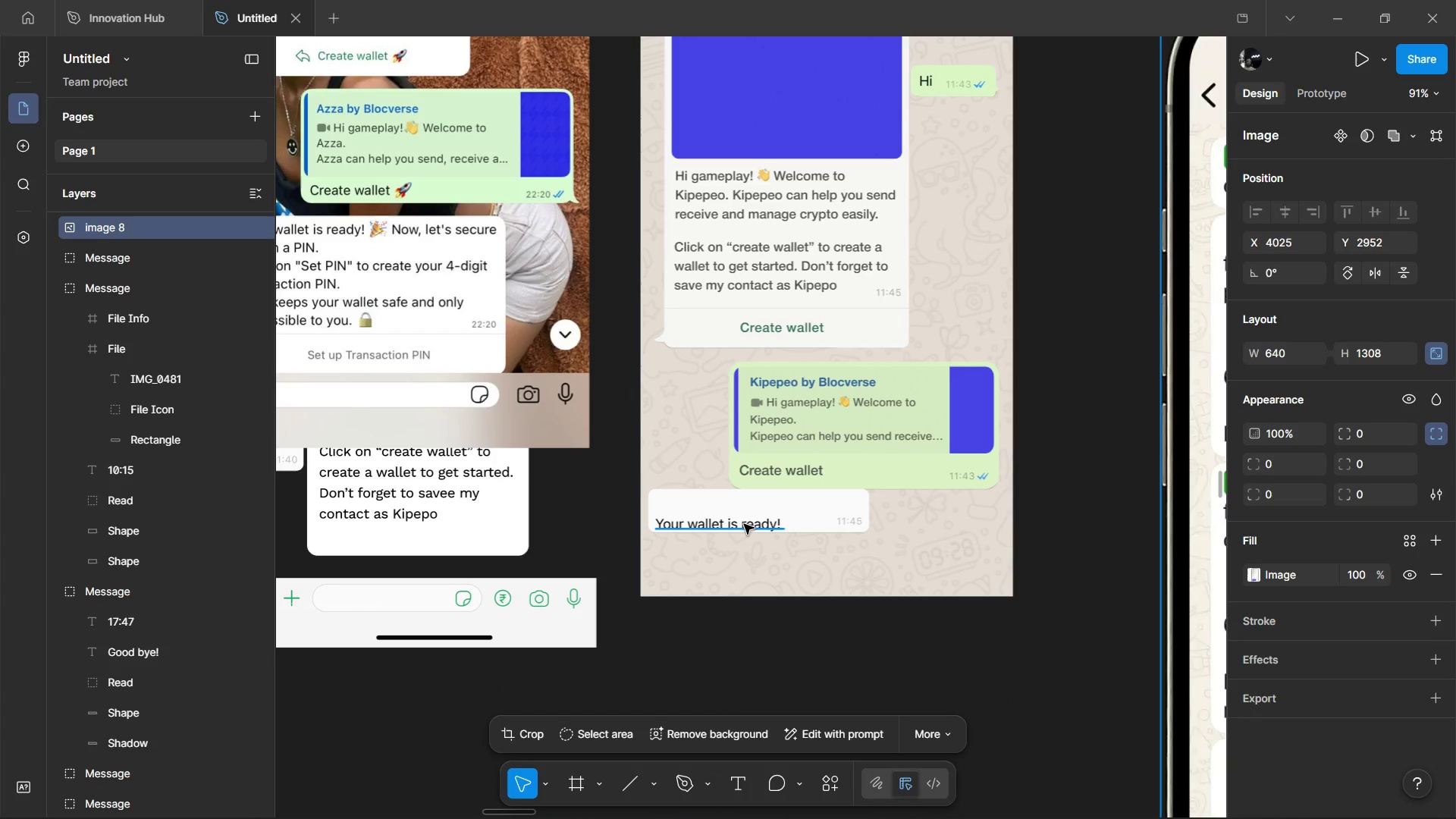 
double_click([744, 524])
 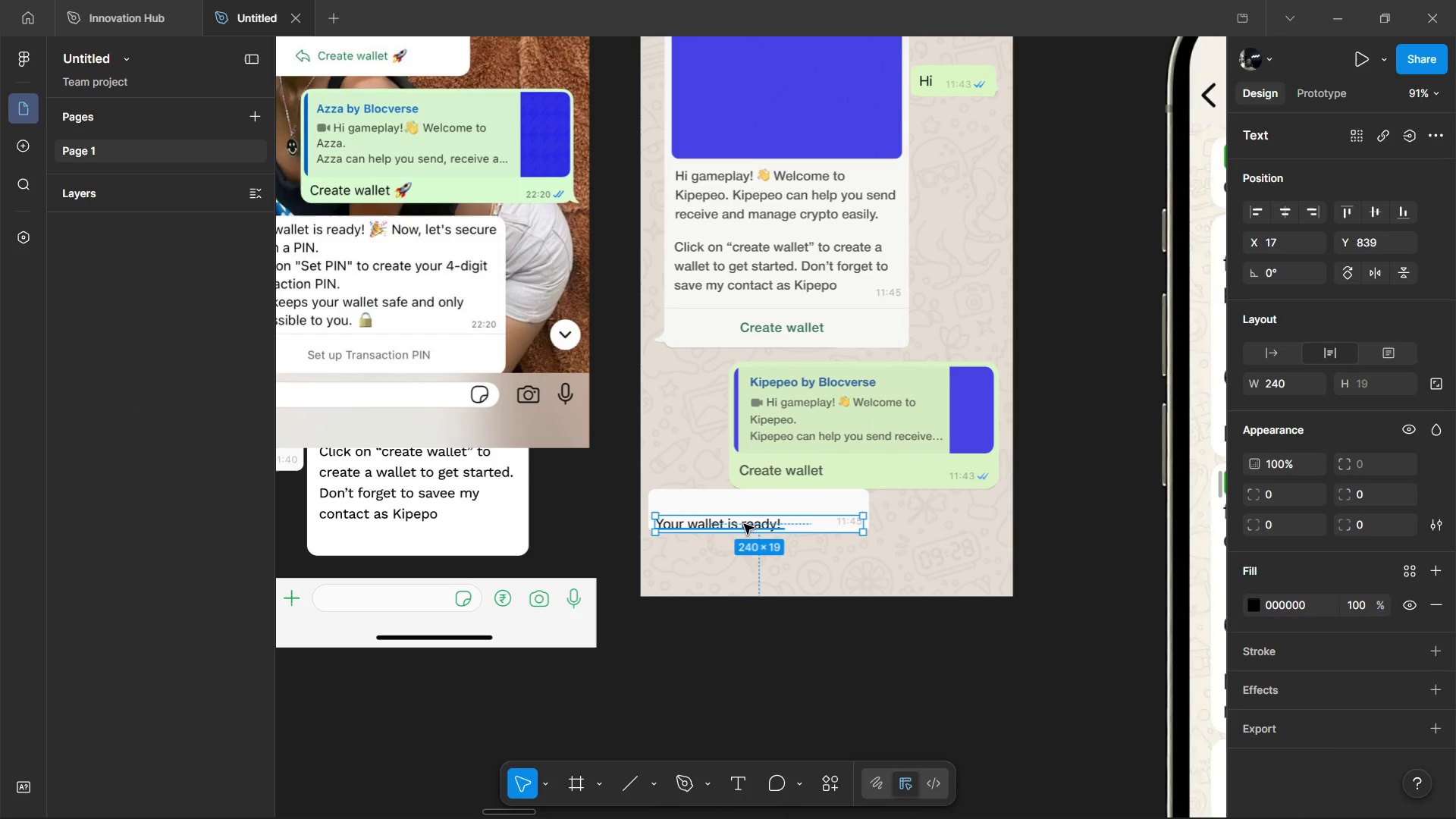 
double_click([744, 524])
 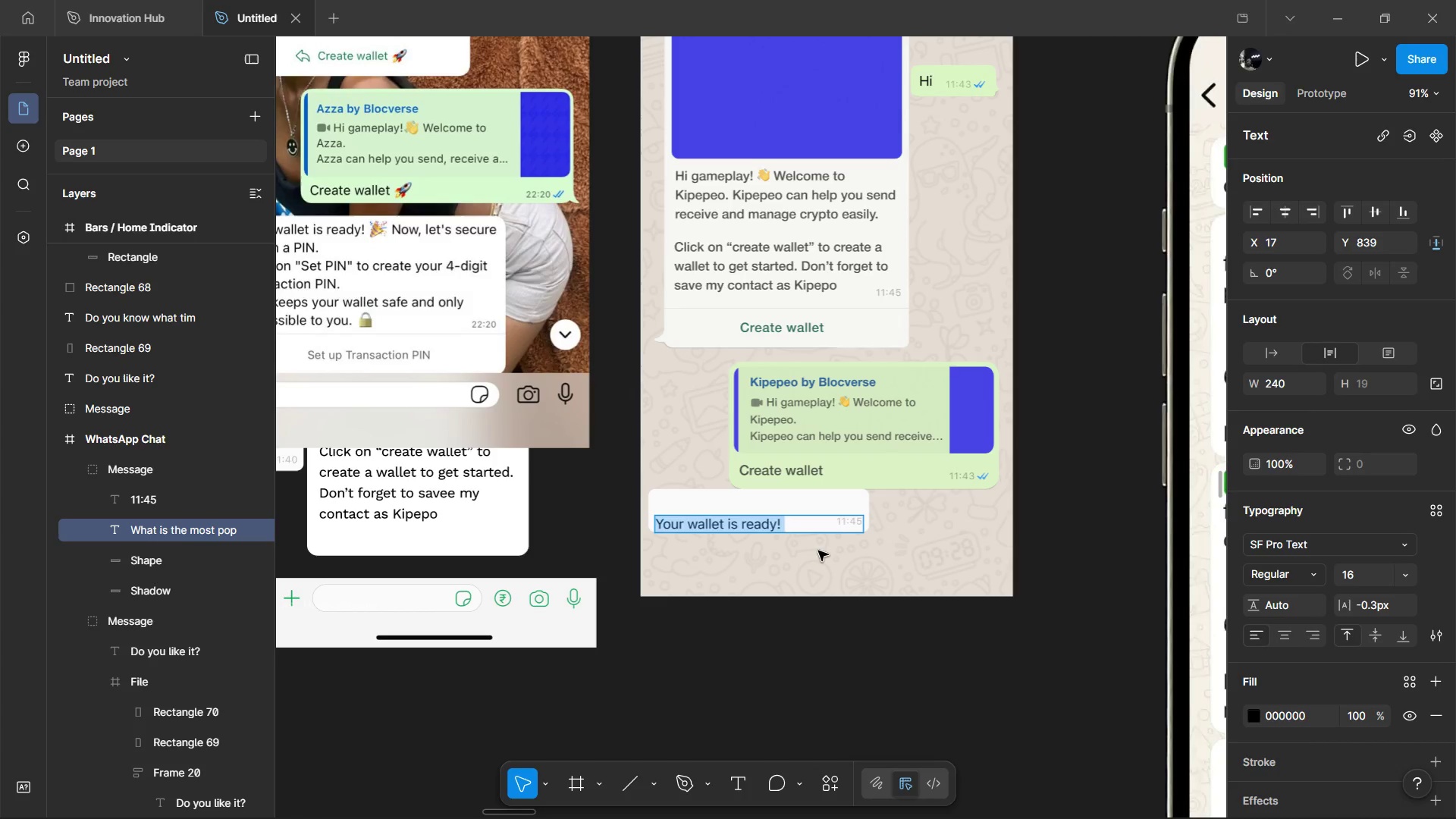 
left_click([818, 551])
 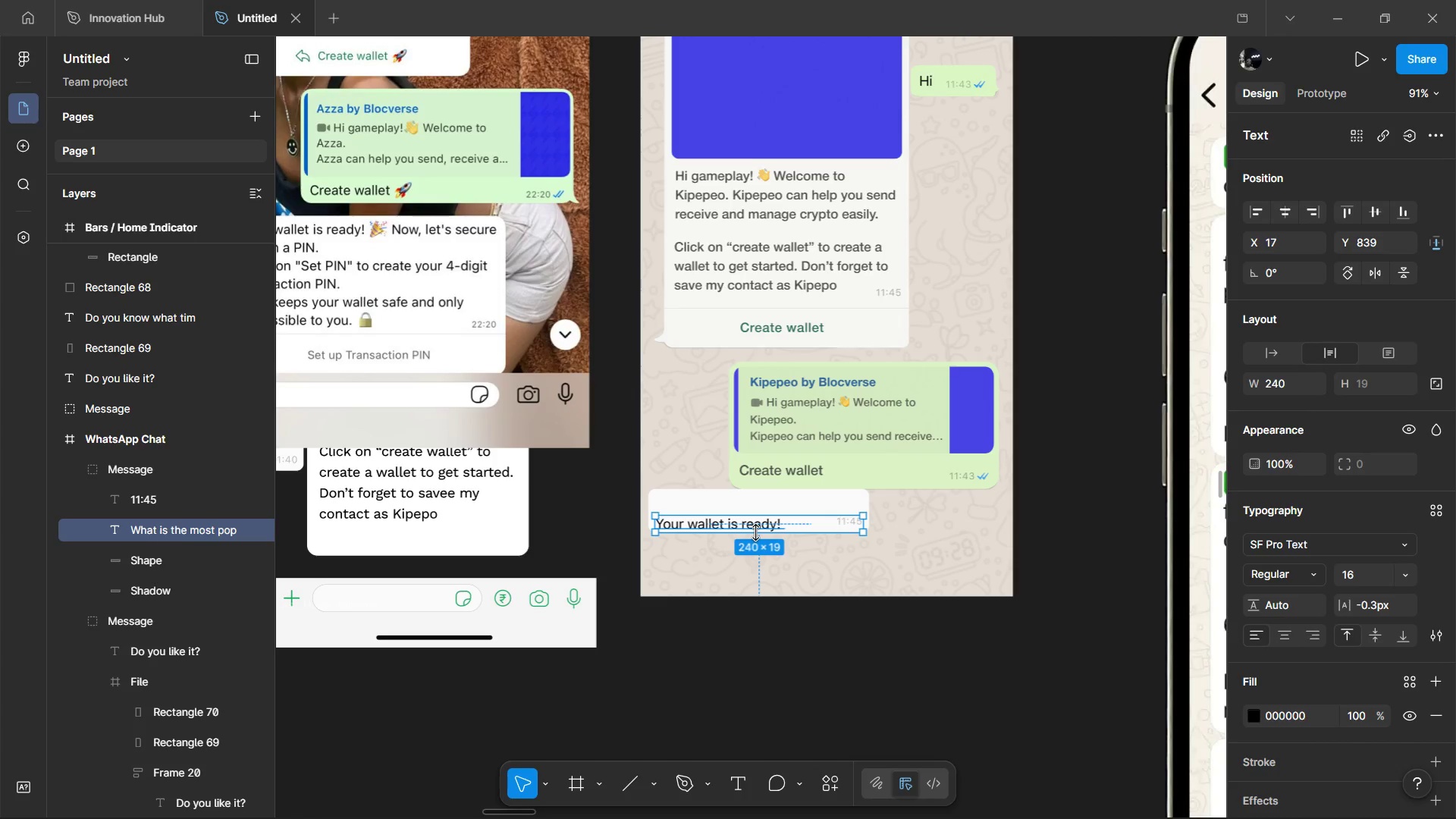 
double_click([755, 532])
 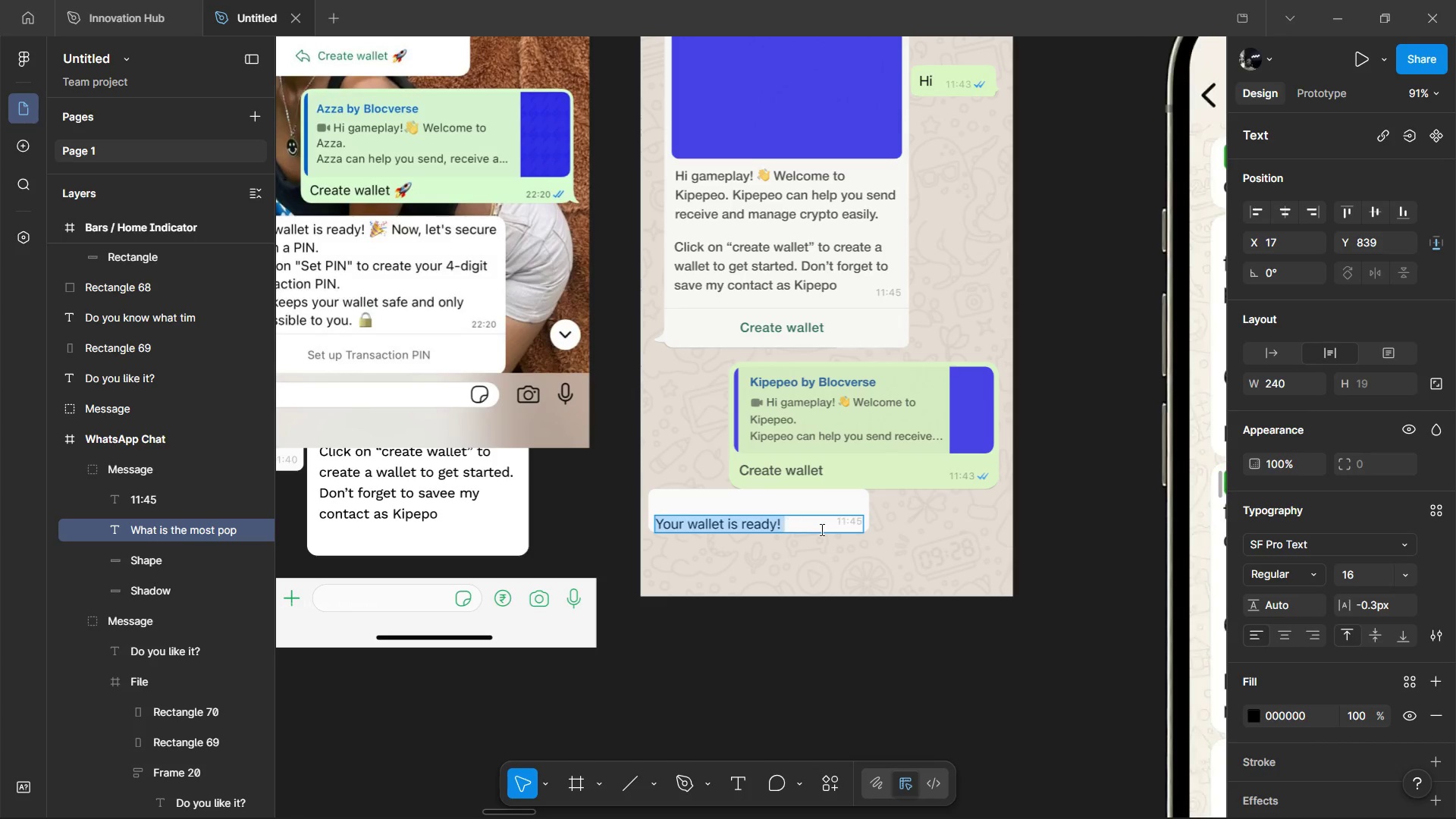 
left_click([821, 529])
 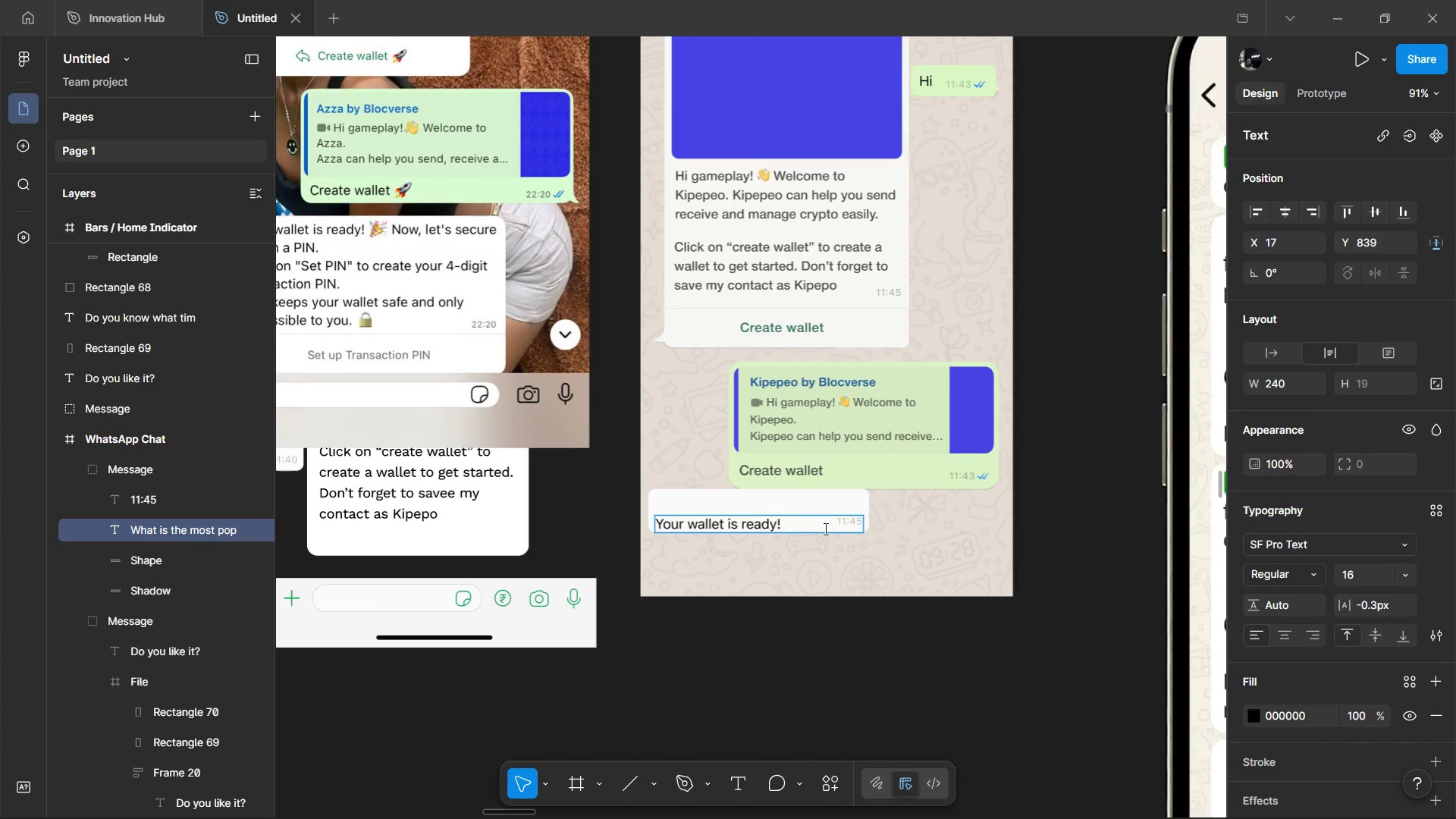 
type(Now )
key(Backspace)
type(, let's sc)
key(Backspace)
type(ecure it with a PIN.)
 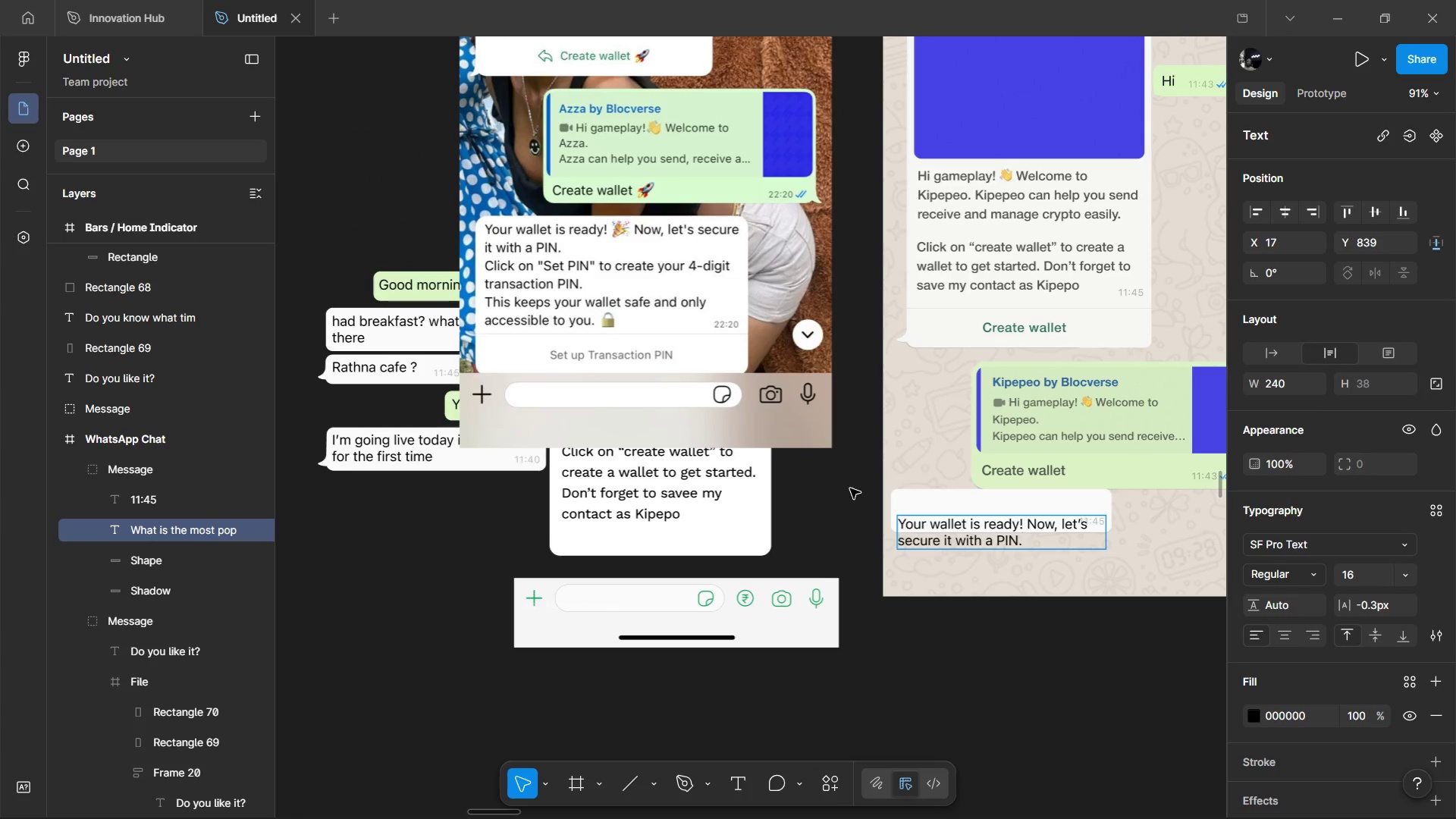 
left_click([1102, 598])
 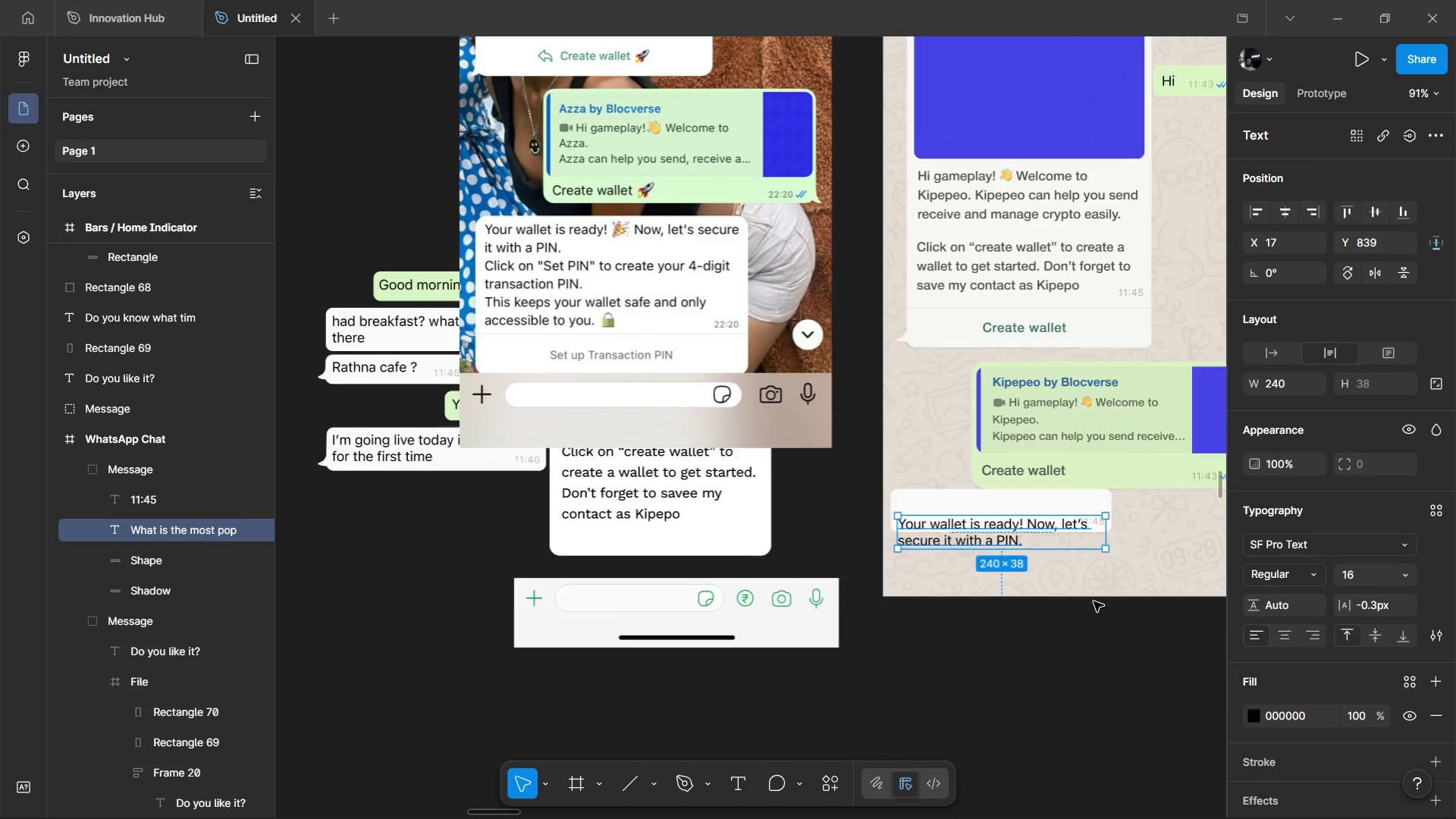 
scroll: coordinate [1094, 601], scroll_direction: up, amount: 3.0
 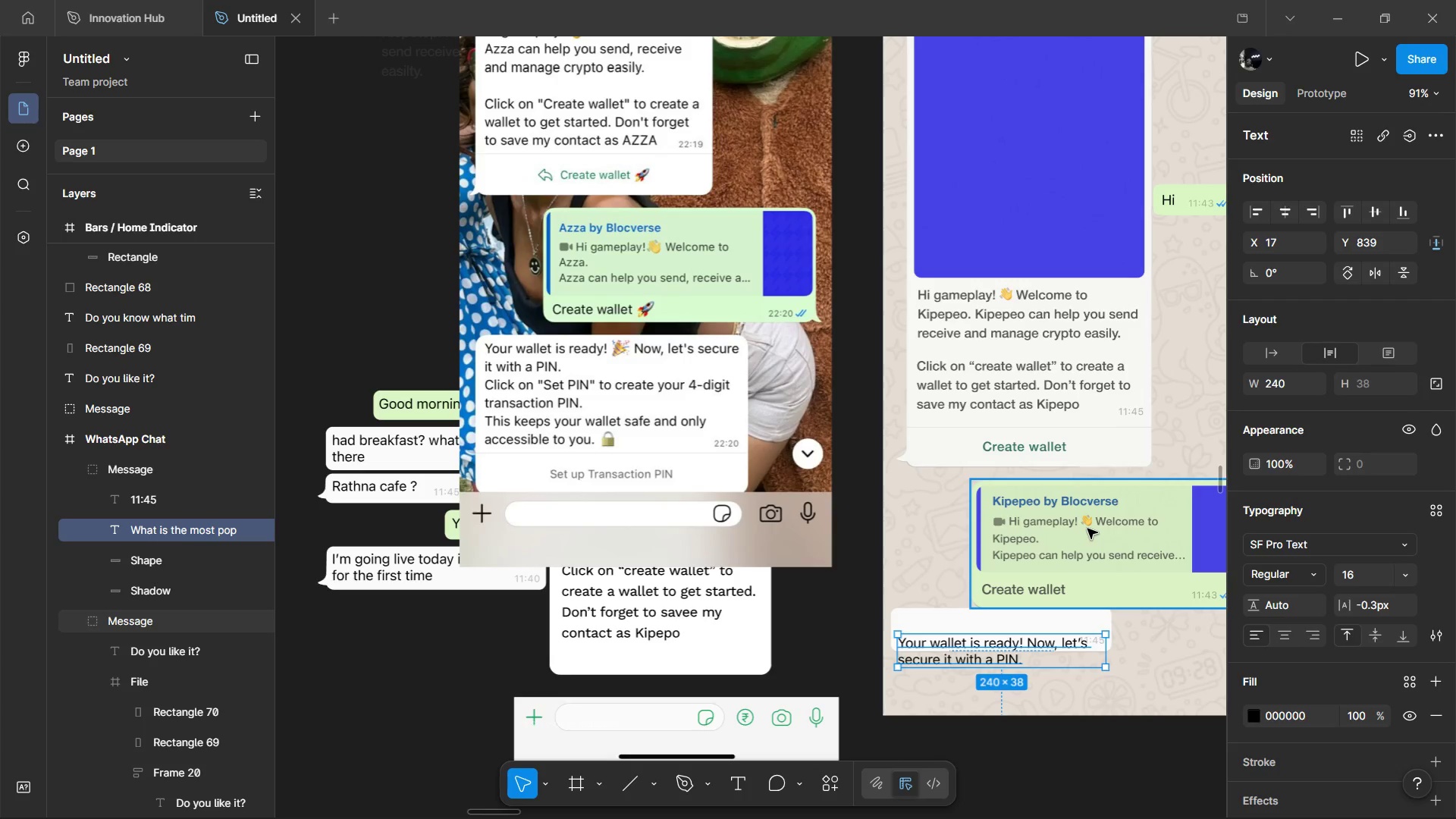 
wait(52.54)
 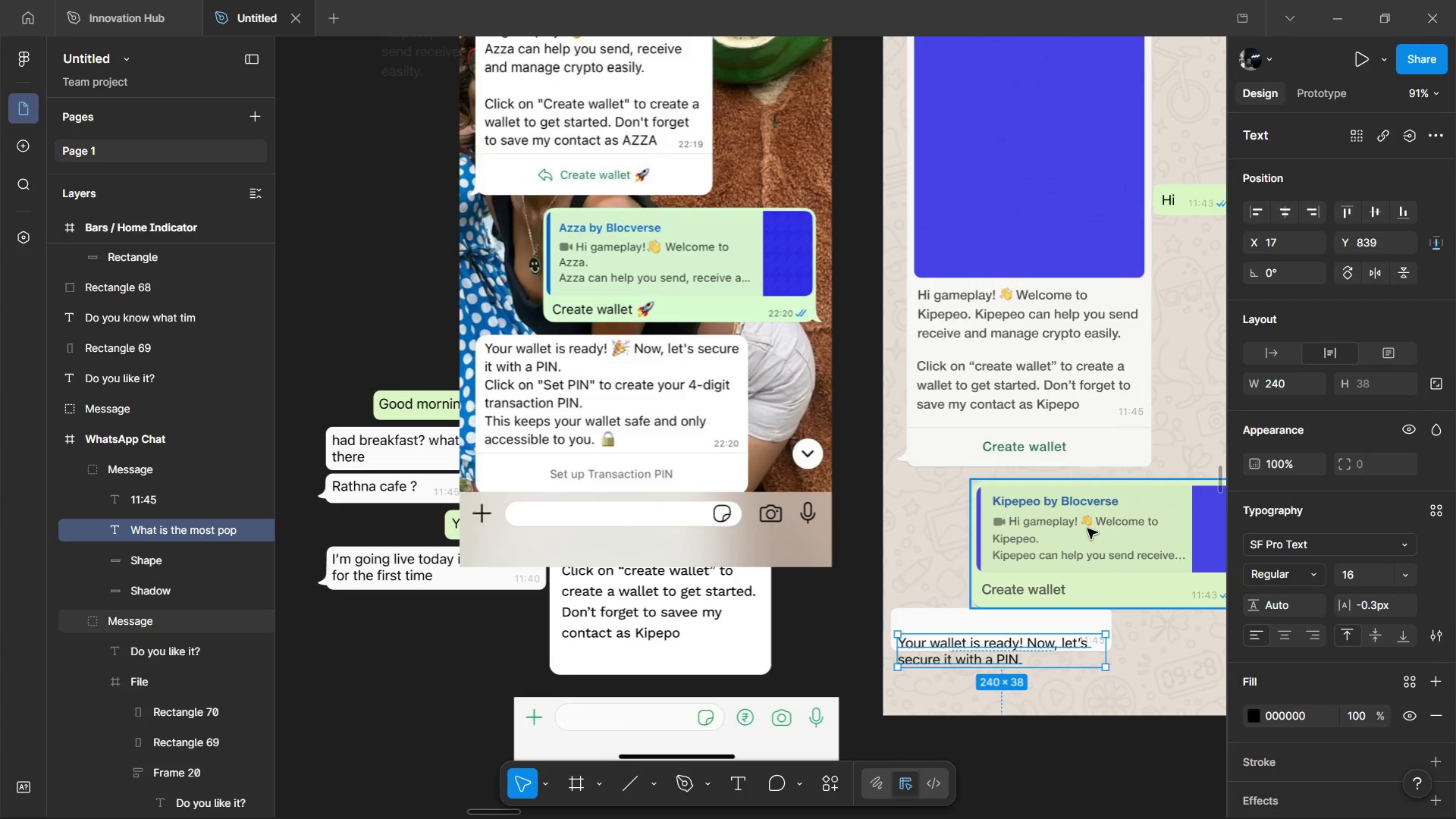 
left_click([1001, 618])
 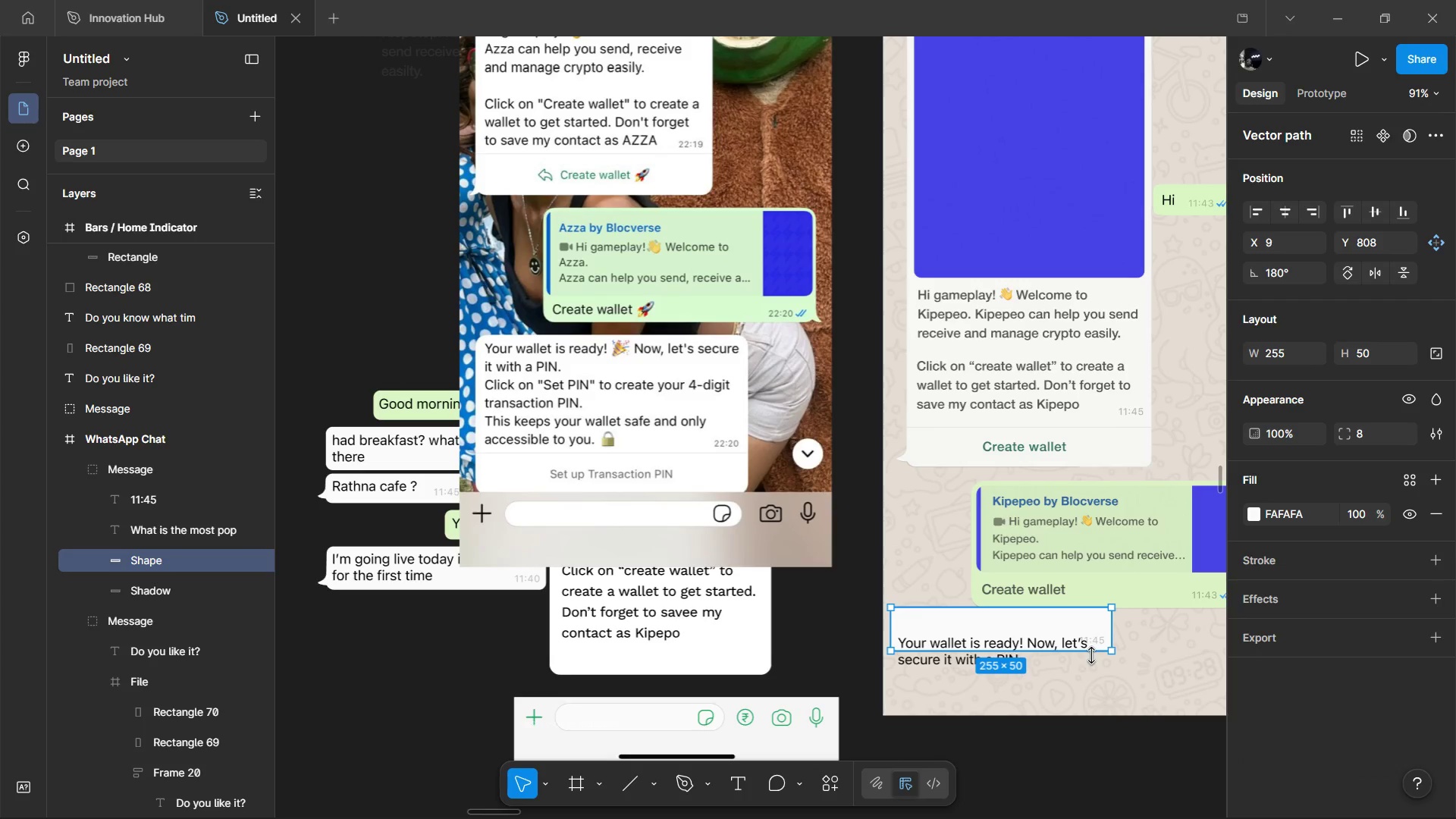 
left_click([1148, 576])
 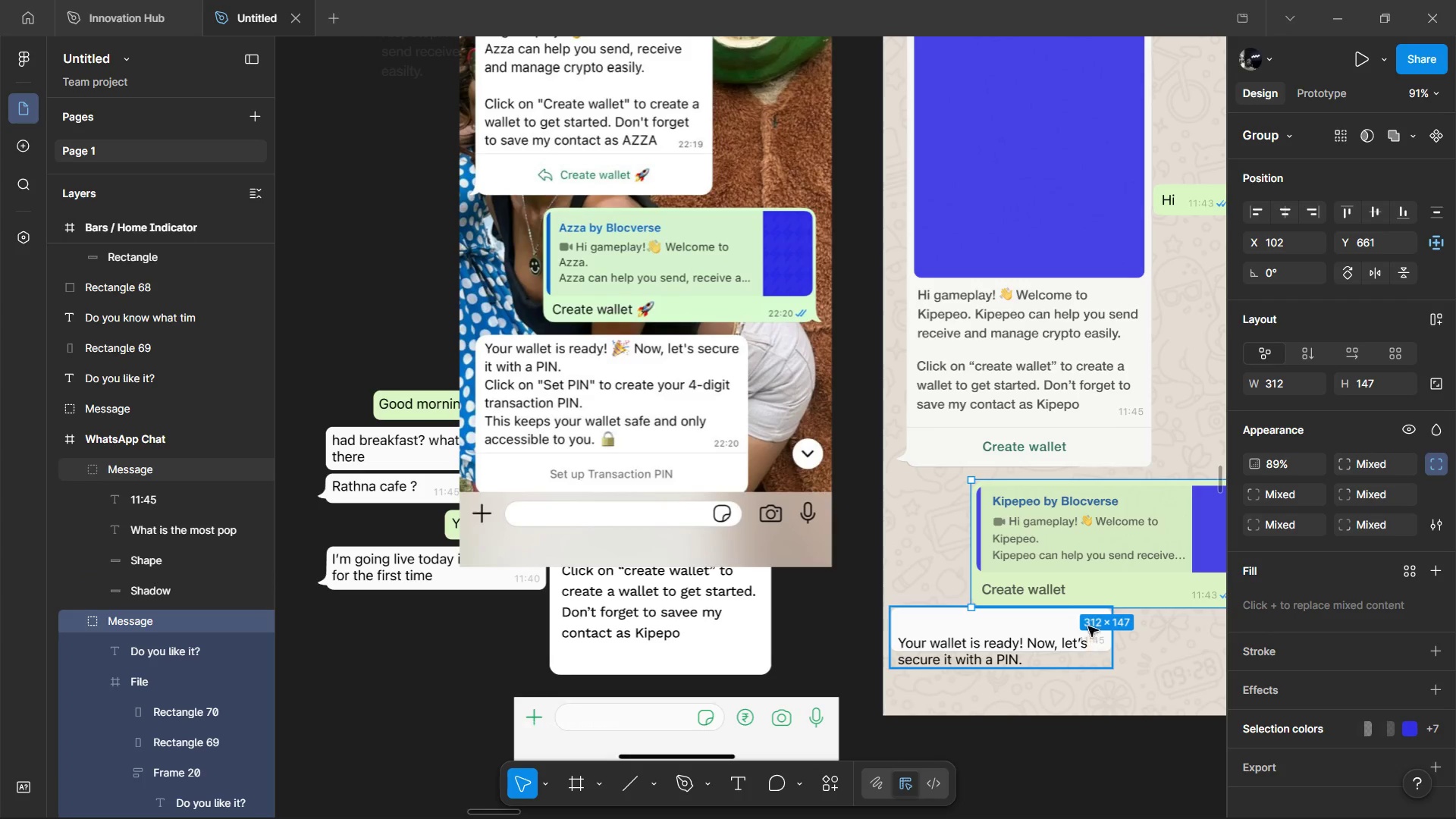 
left_click([1085, 617])
 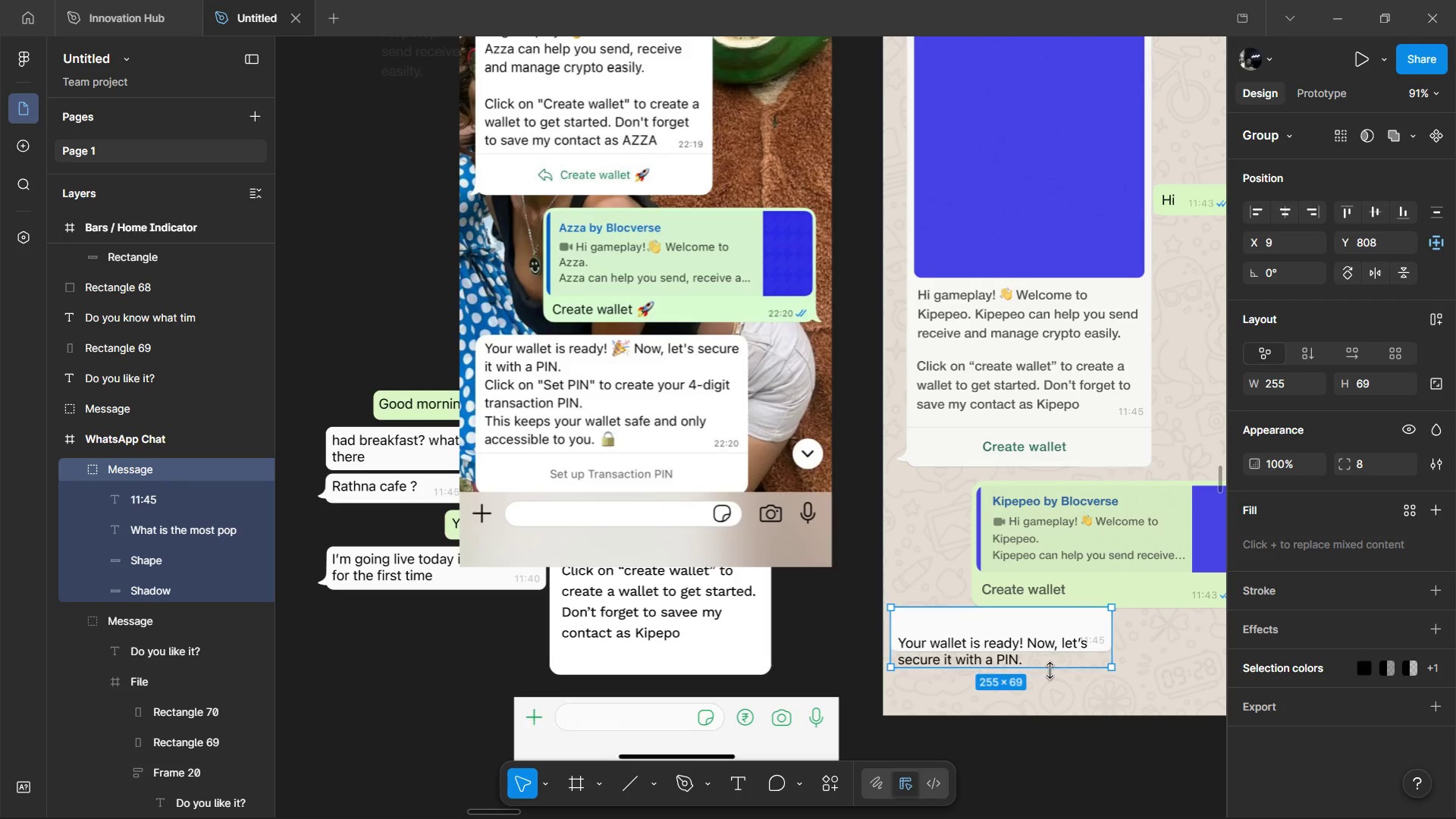 
left_click_drag(start_coordinate=[1050, 673], to_coordinate=[1046, 770])
 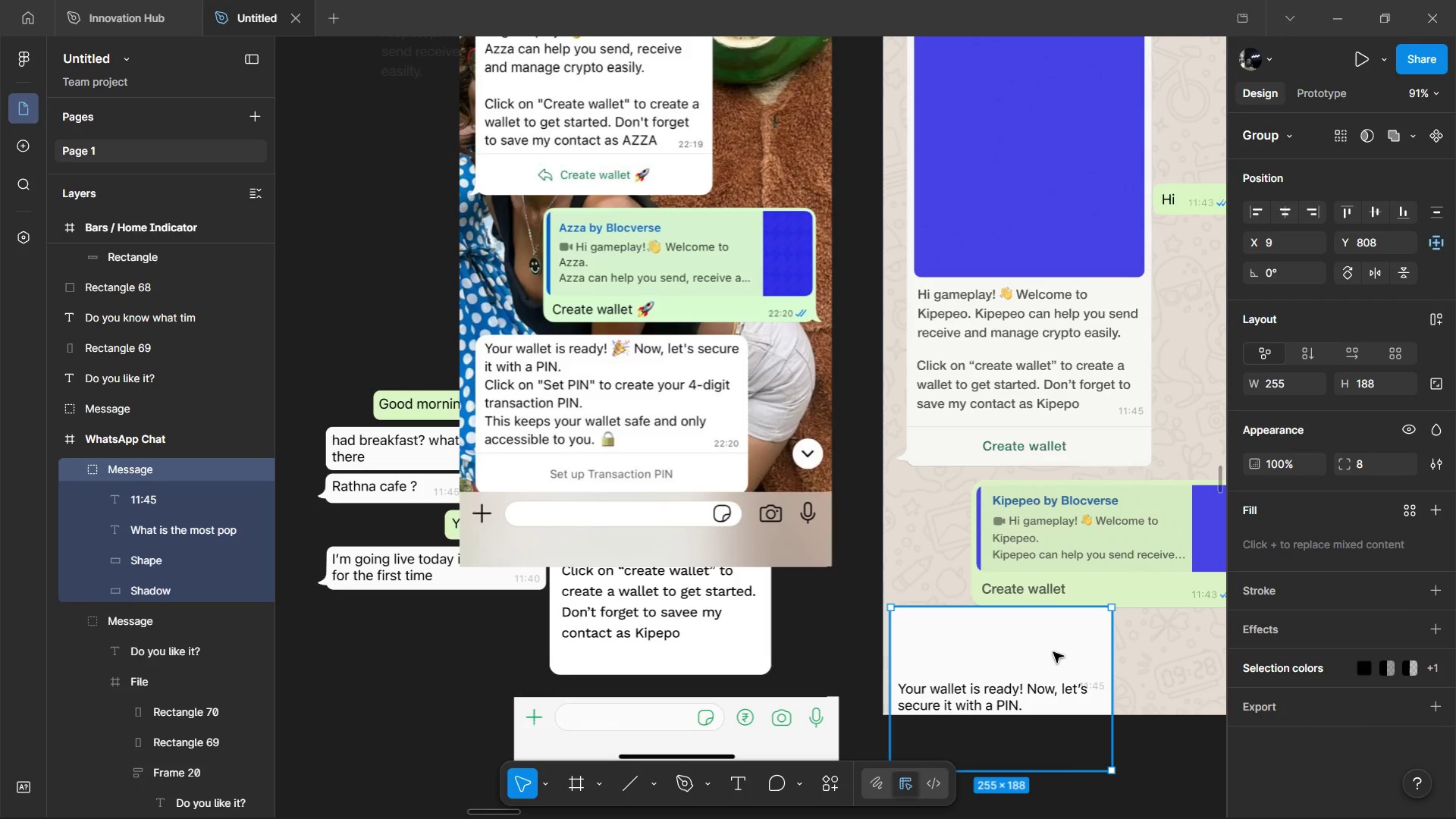 
left_click_drag(start_coordinate=[1053, 652], to_coordinate=[1075, 595])
 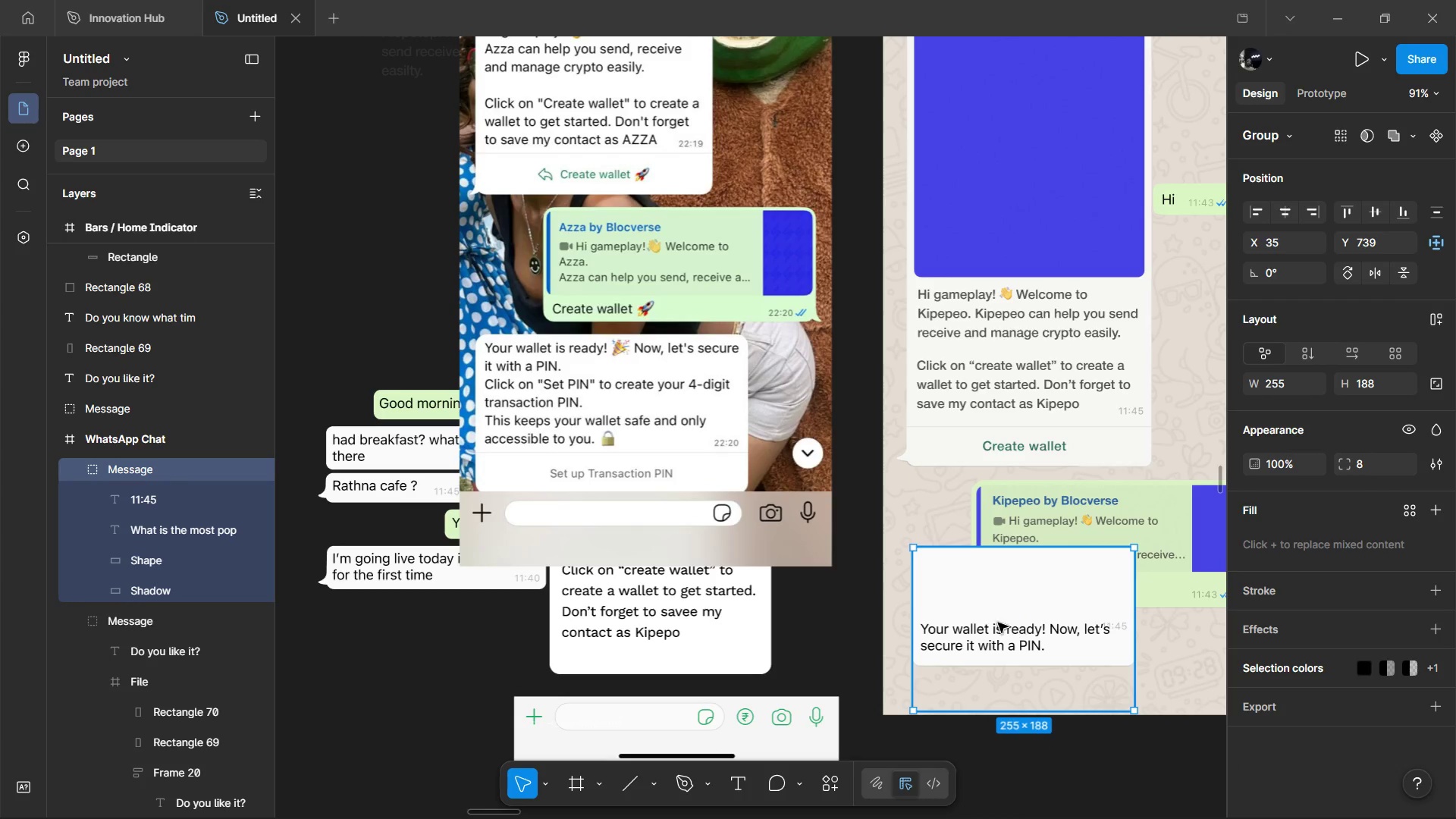 
hold_key(key=ControlLeft, duration=0.48)
left_click([990, 628])
 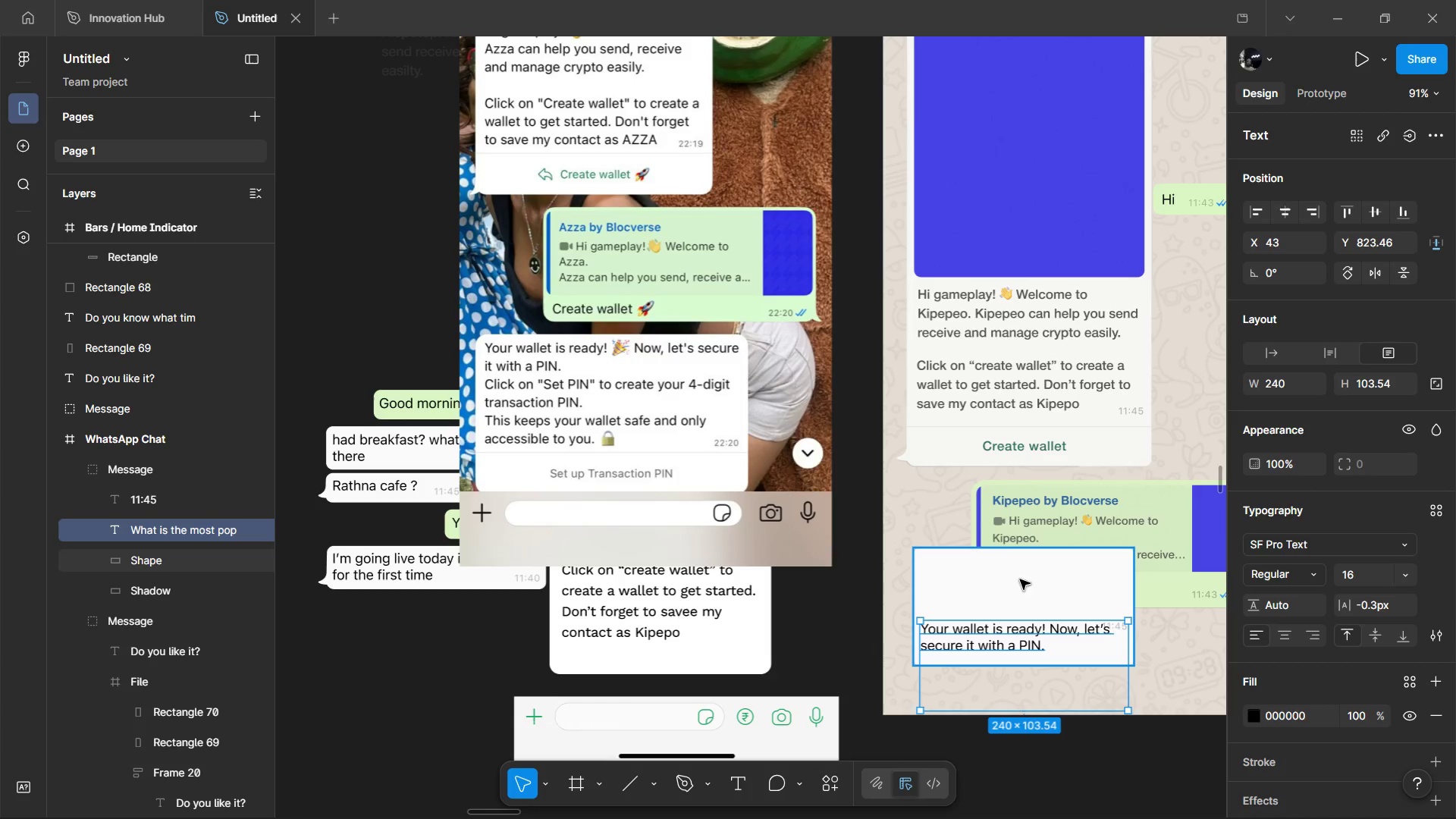 
key(Alt+Shift+ArrowUp)
 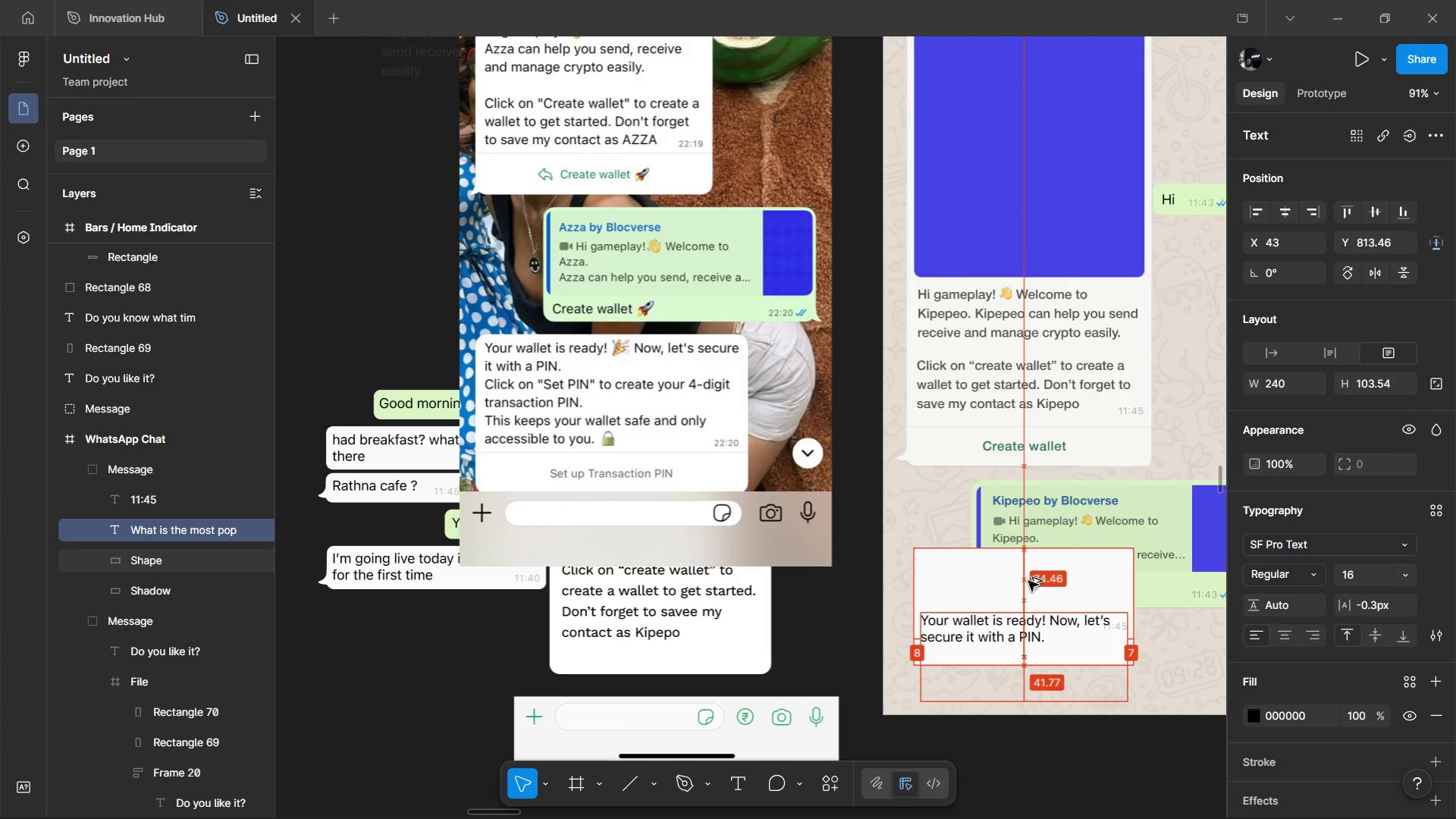 
key(Alt+Shift+ArrowUp)
 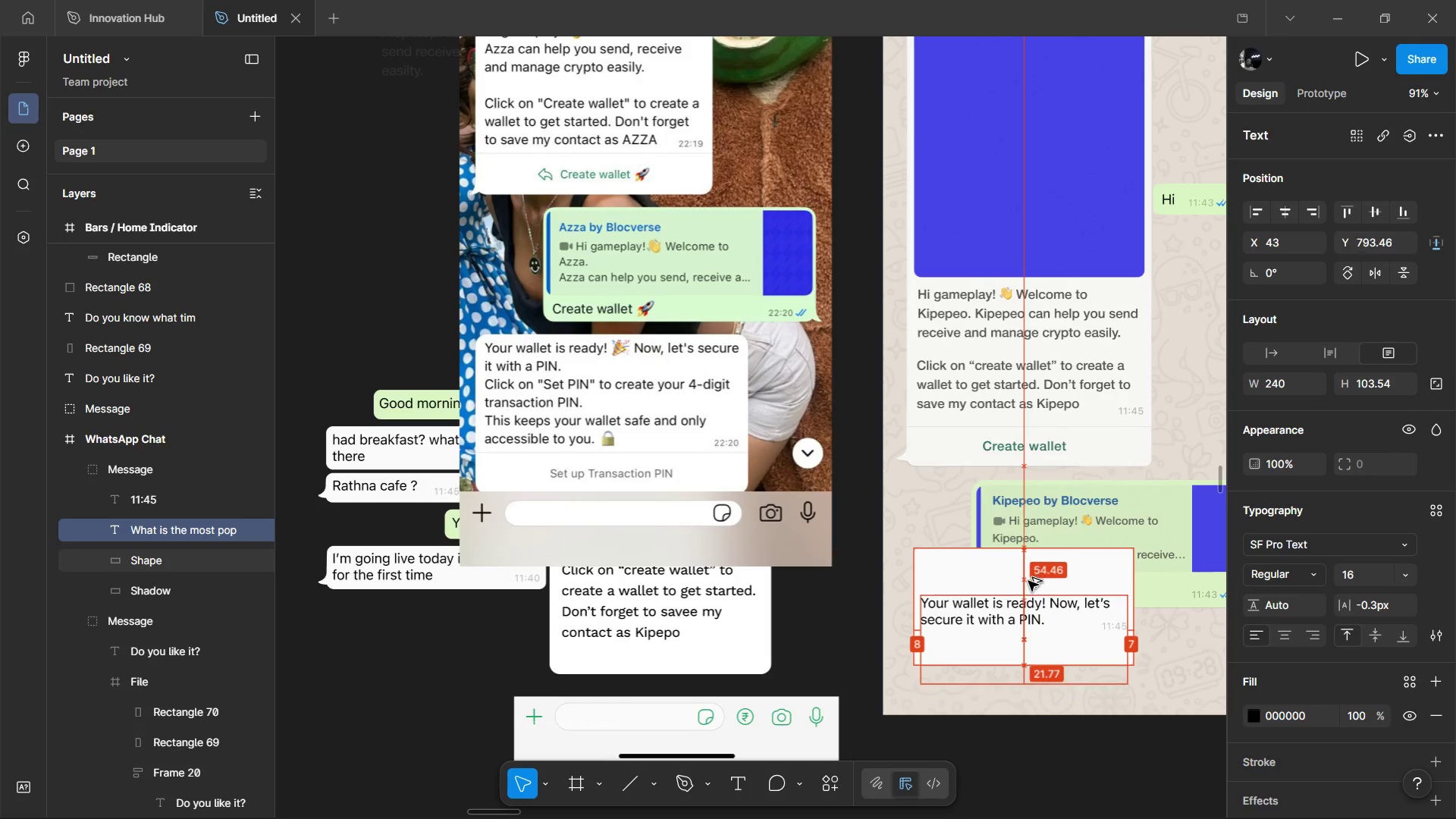 
key(Alt+Shift+ArrowUp)
 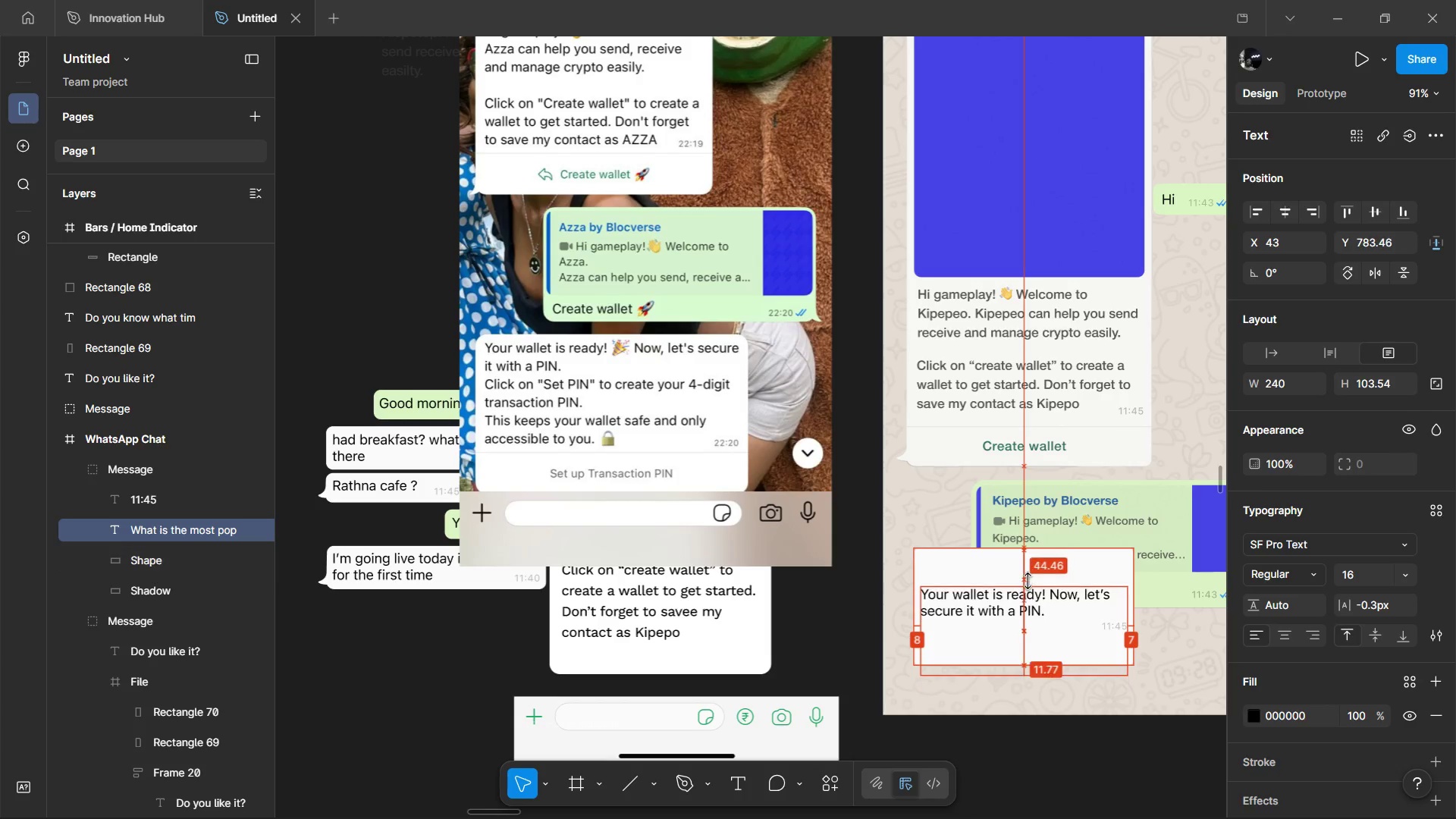 
key(Alt+Shift+ArrowUp)
 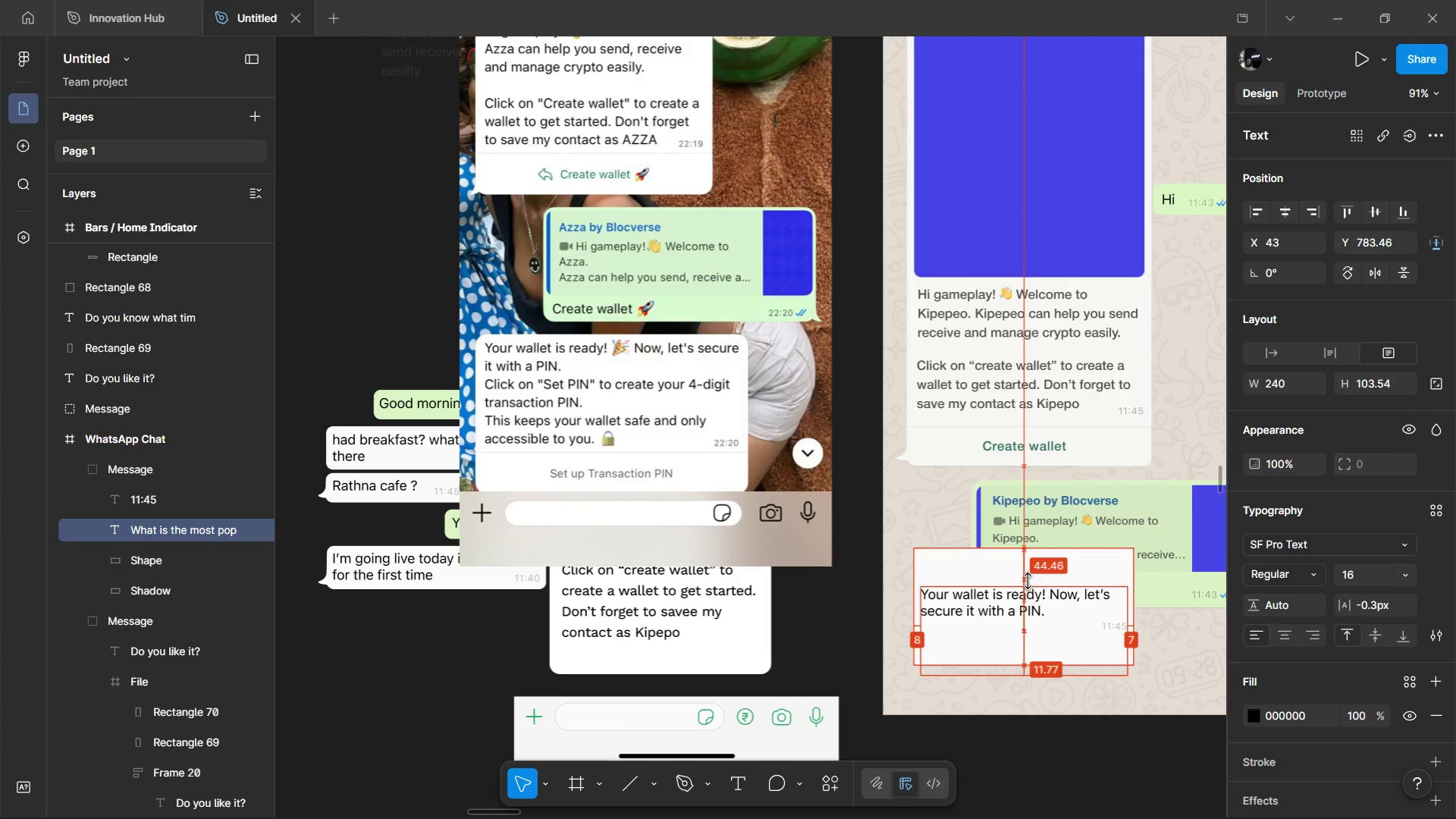 
key(Alt+Shift+ArrowUp)
 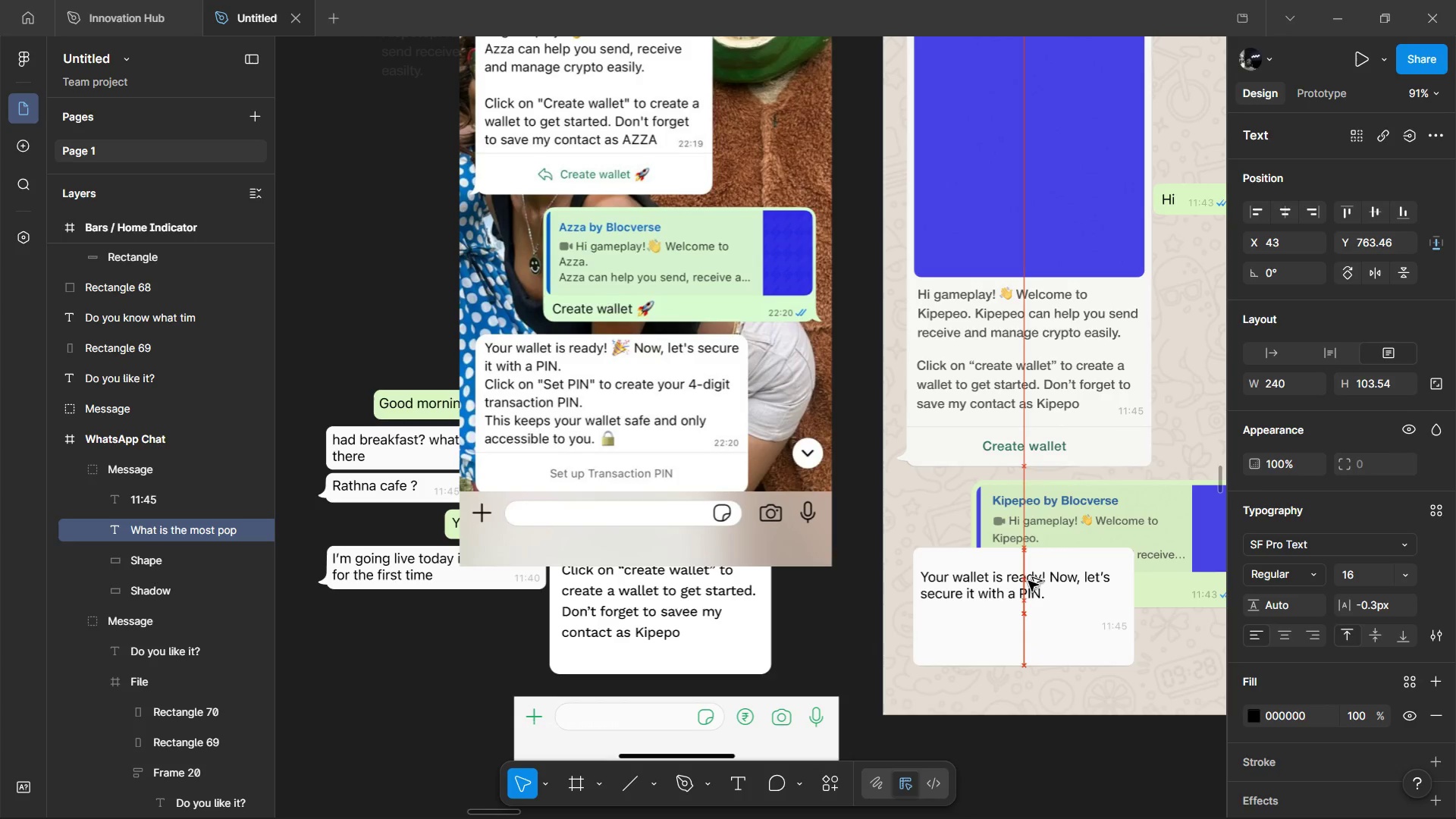 
key(Alt+Shift+ArrowUp)
 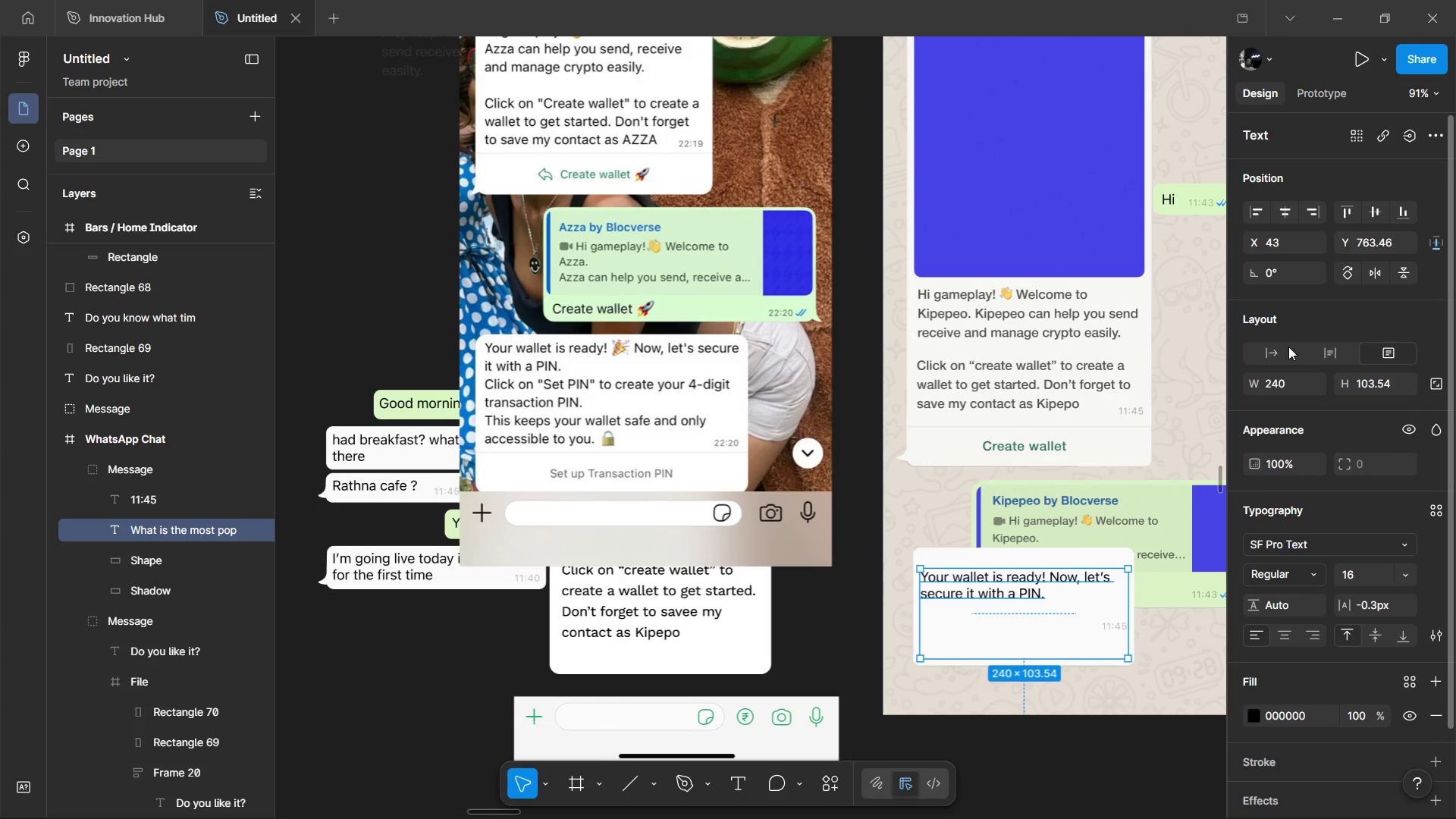 
left_click([1313, 356])
 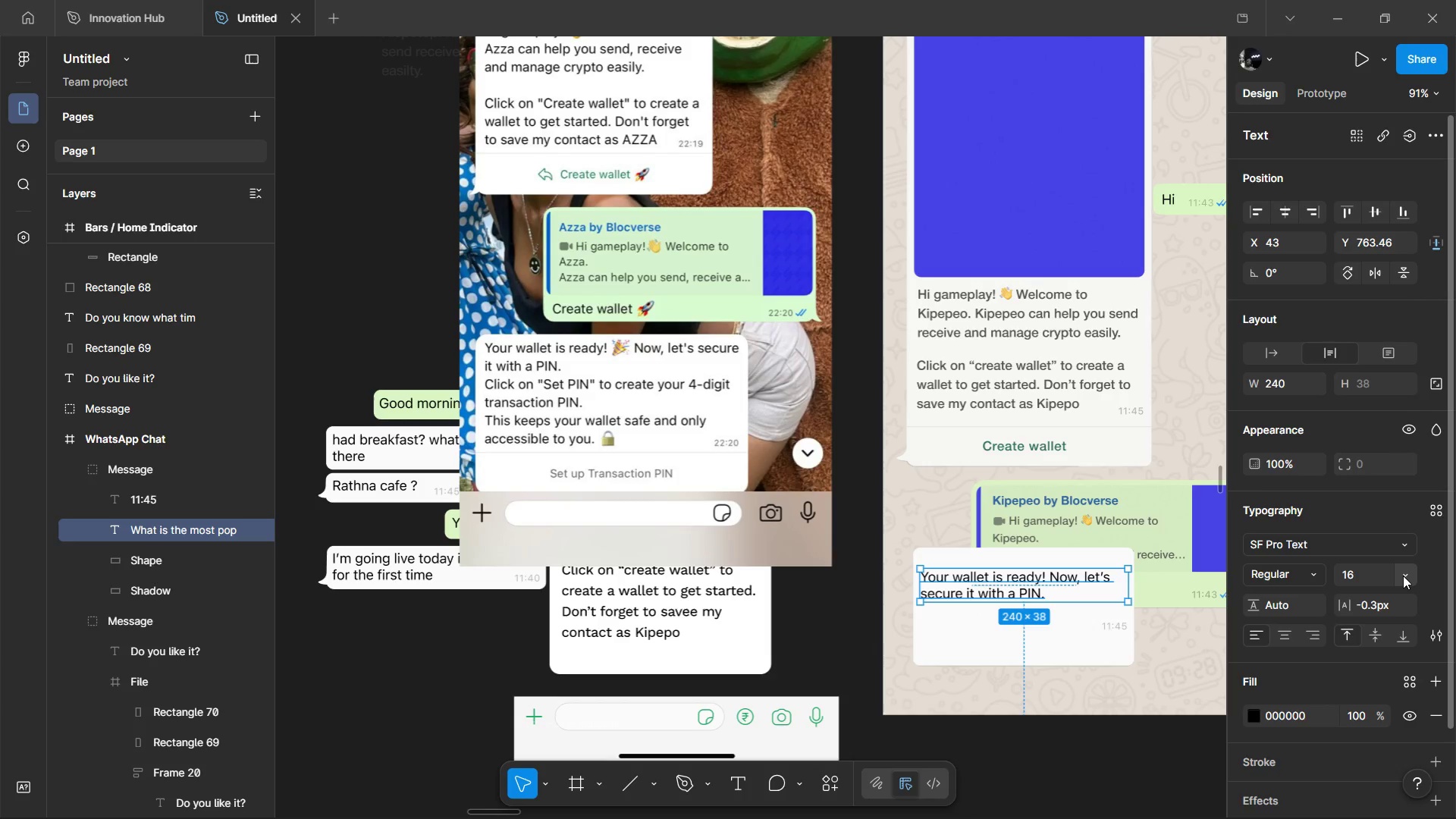 
left_click([1339, 552])
 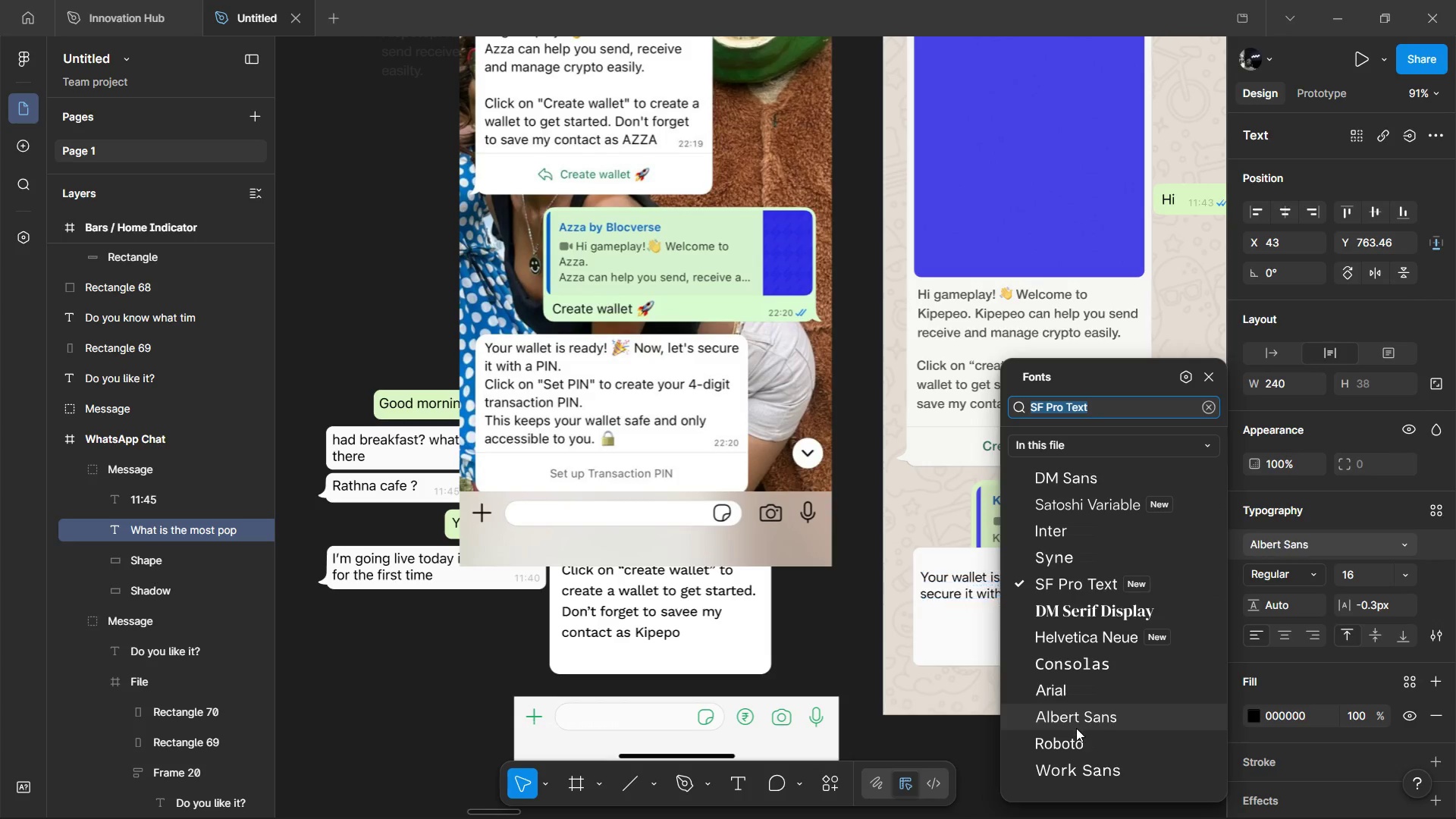 
left_click([1073, 631])
 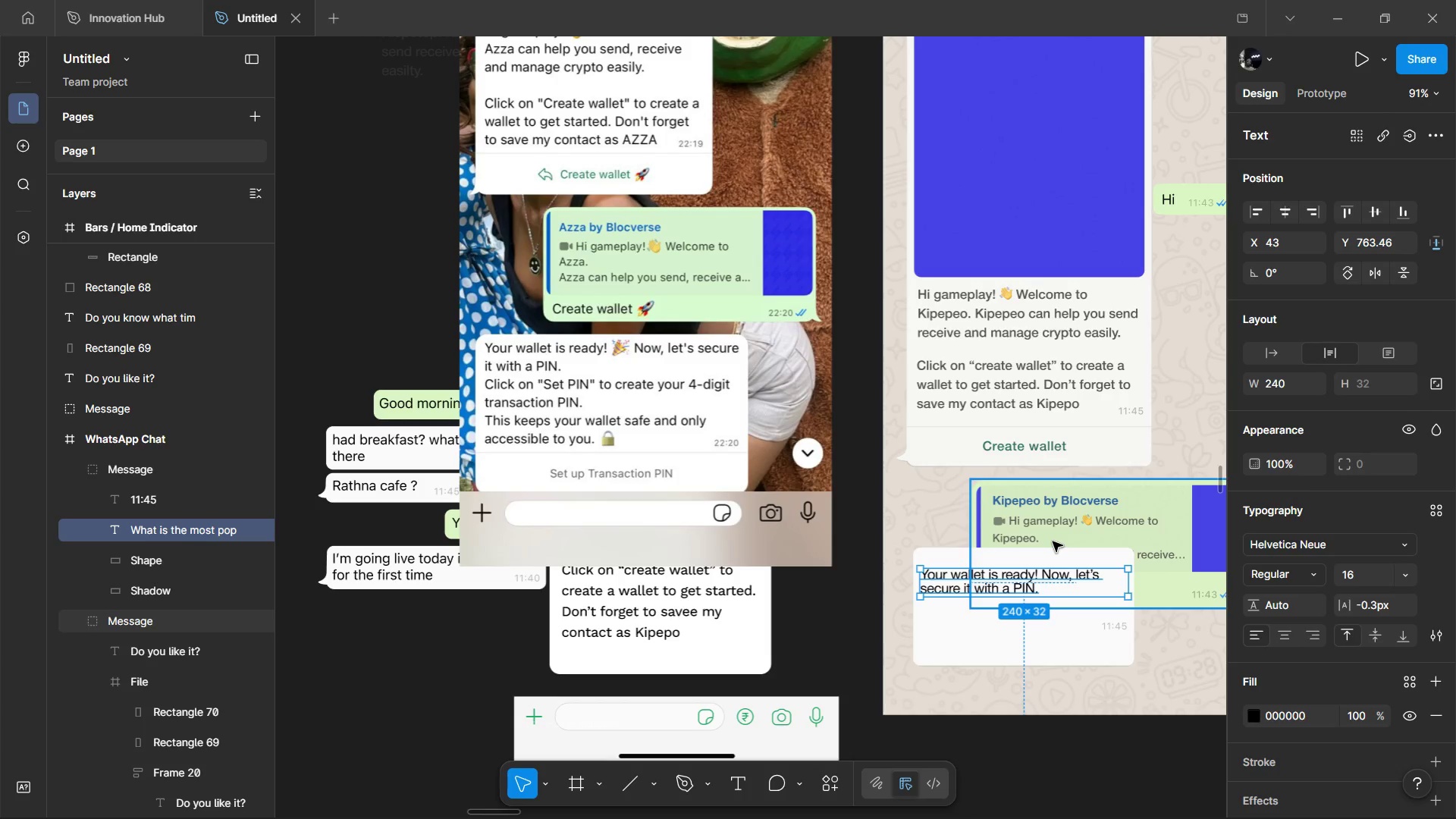 
wait(15.05)
 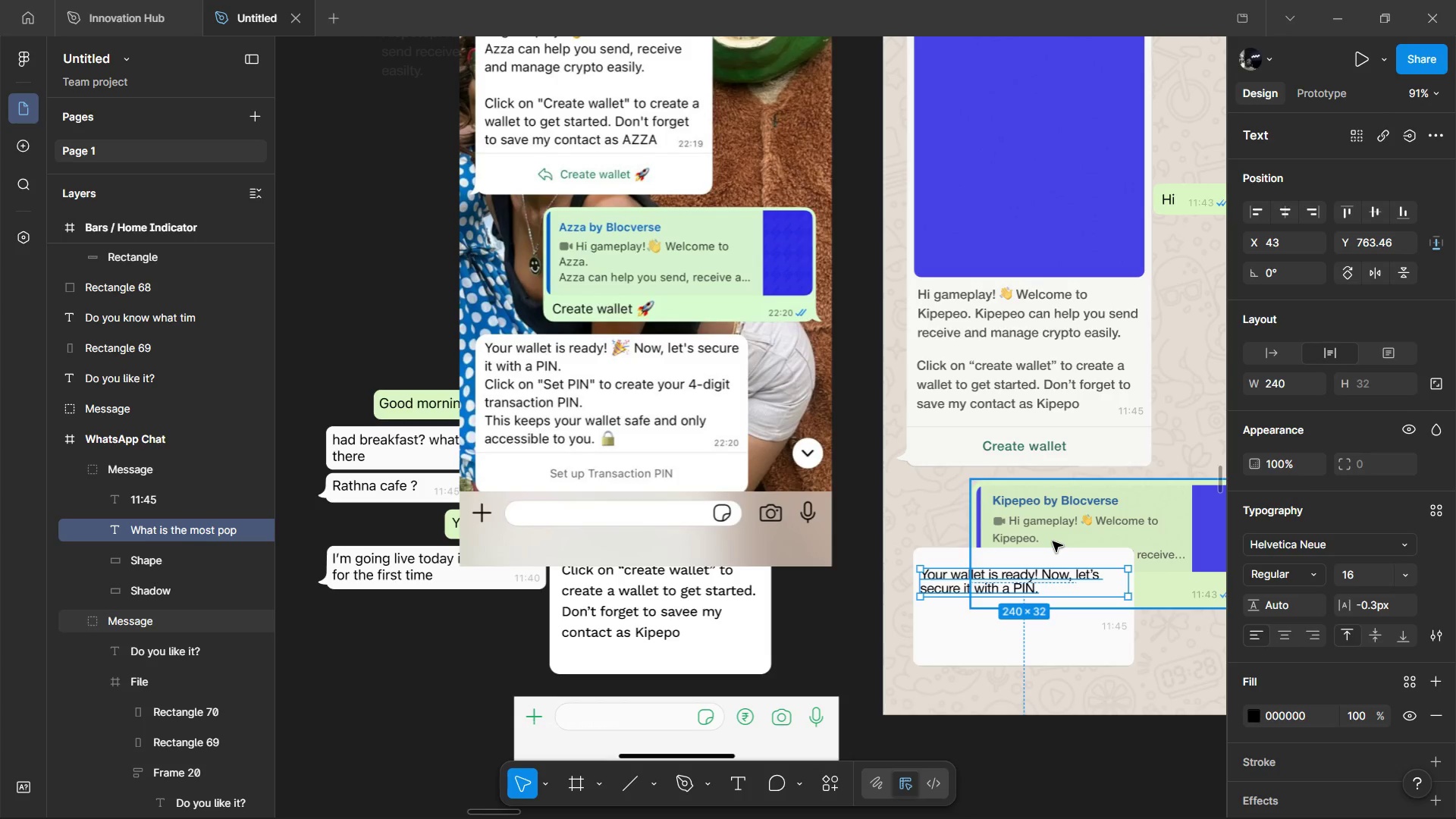 
hold_key(key=AltLeft, duration=1.52)
 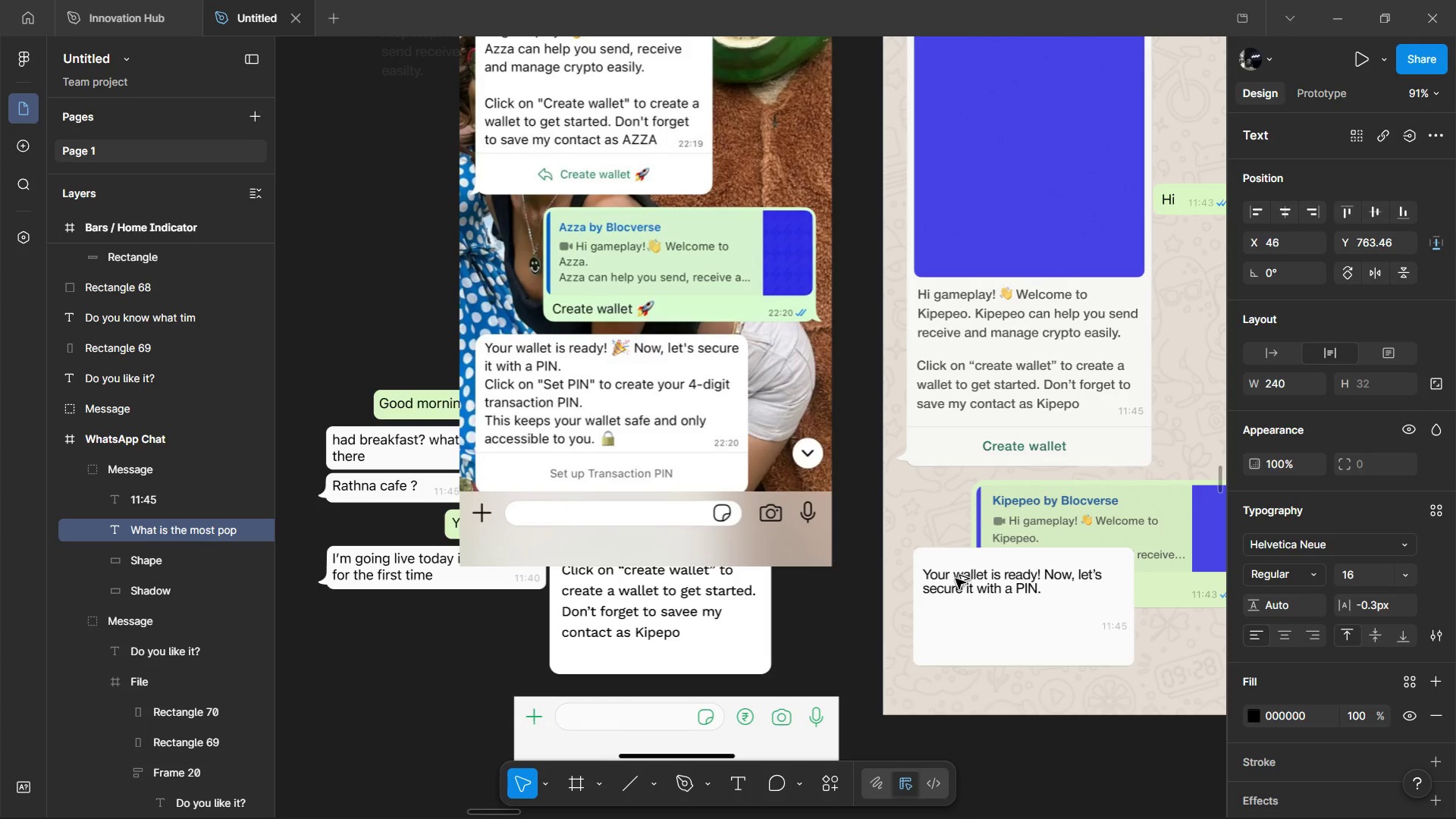 
key(Alt+ArrowRight)
 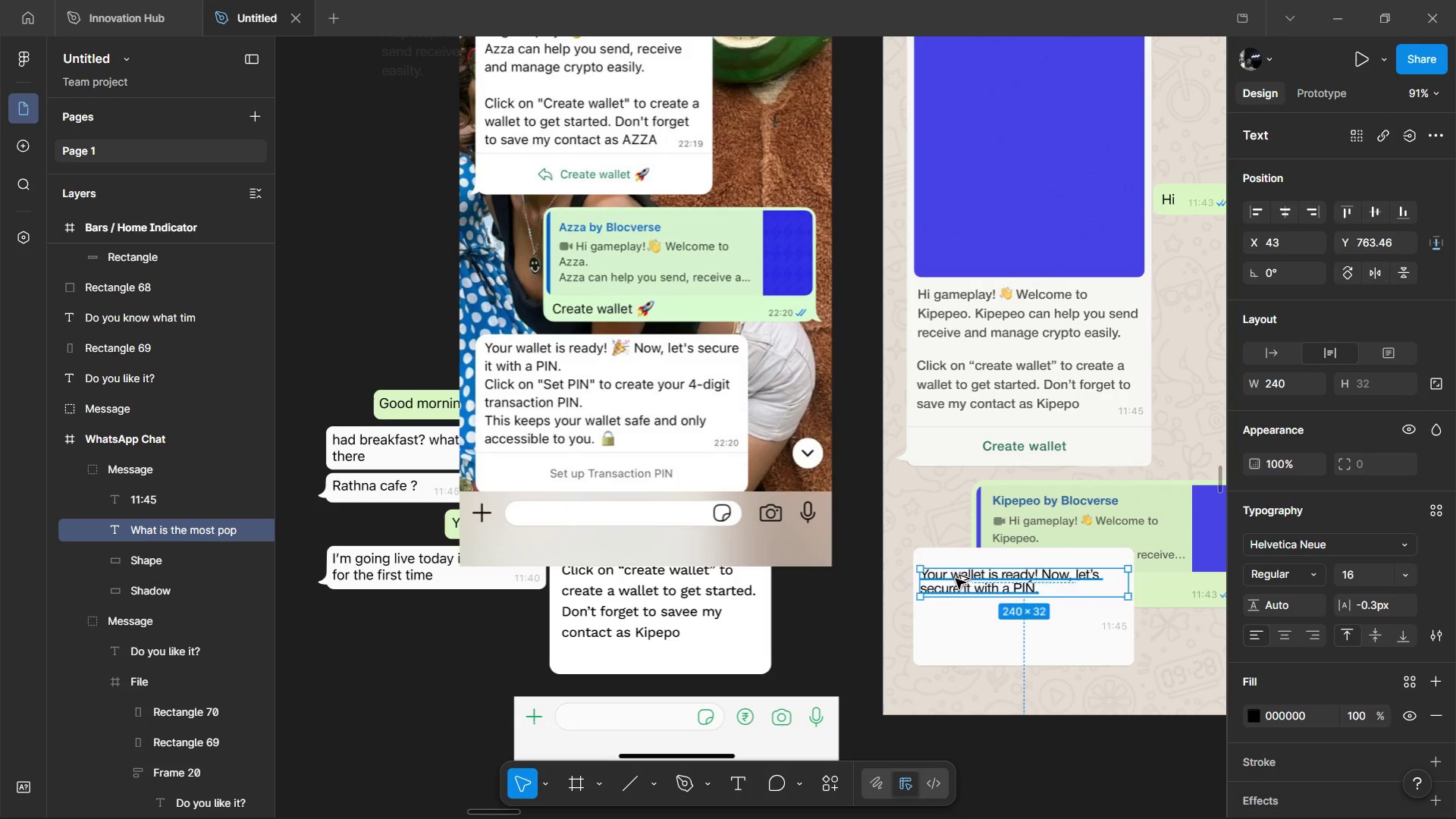 
key(Alt+ArrowRight)
 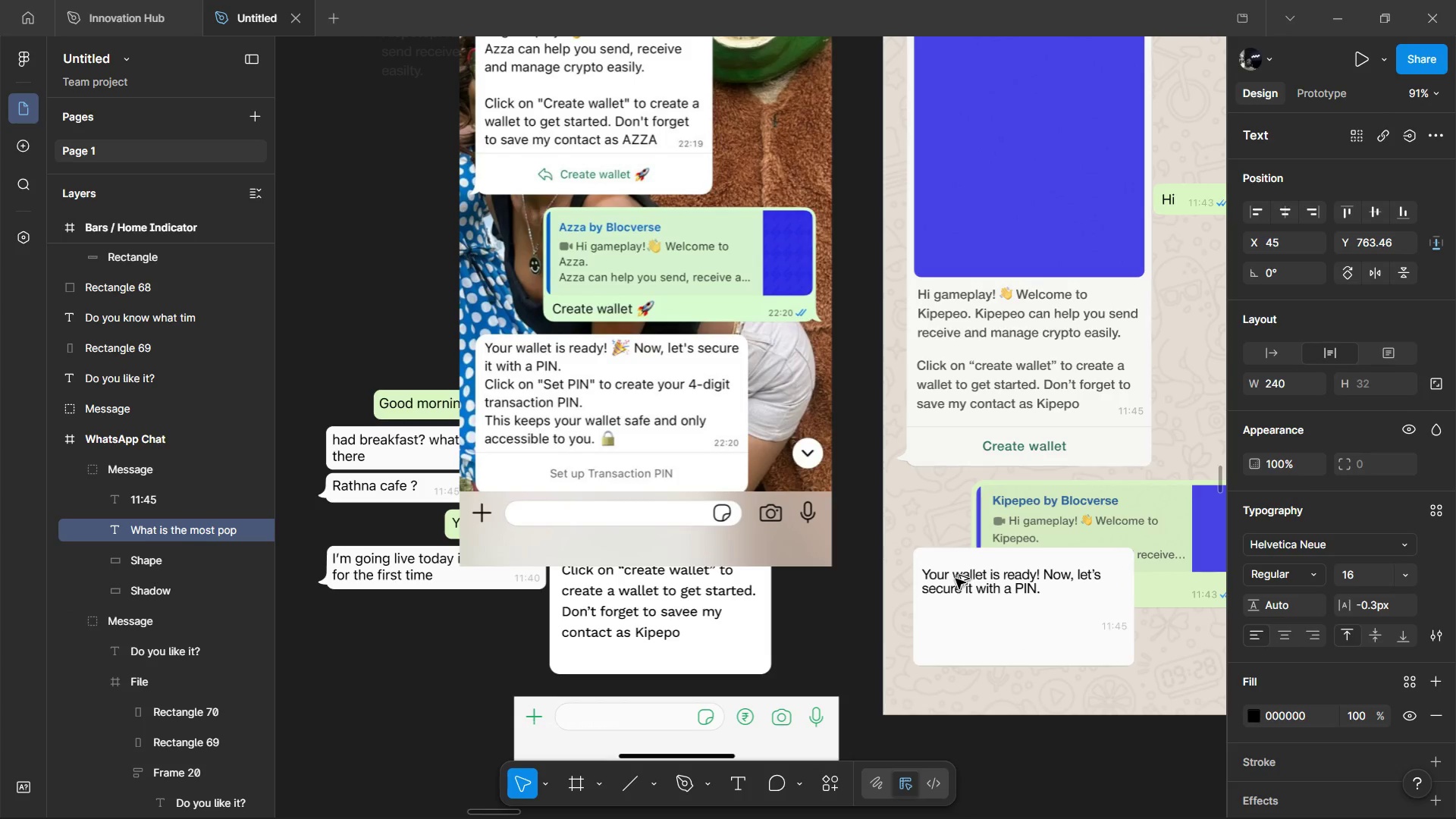 
key(Alt+ArrowRight)
 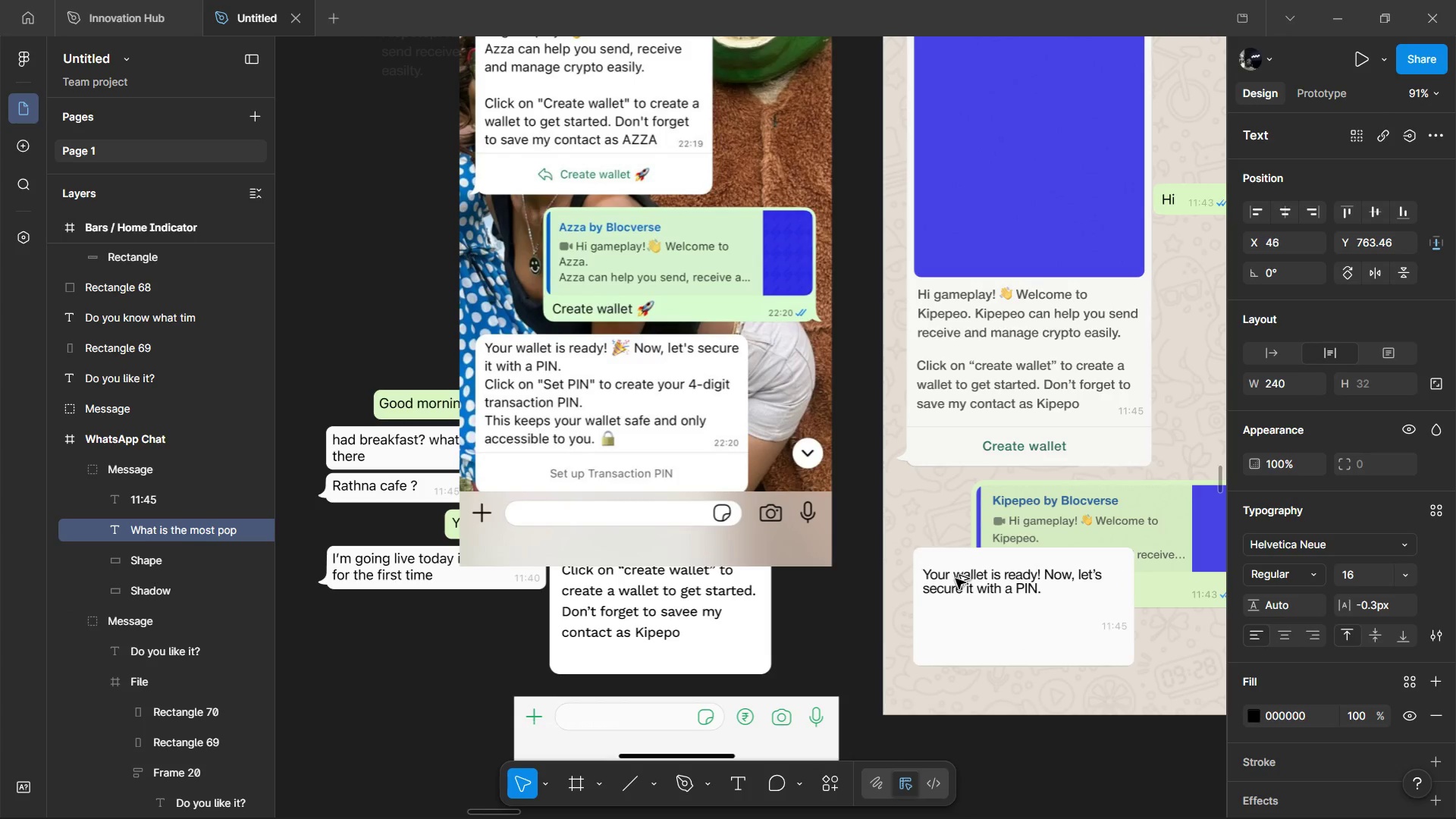 
key(Alt+ArrowRight)
 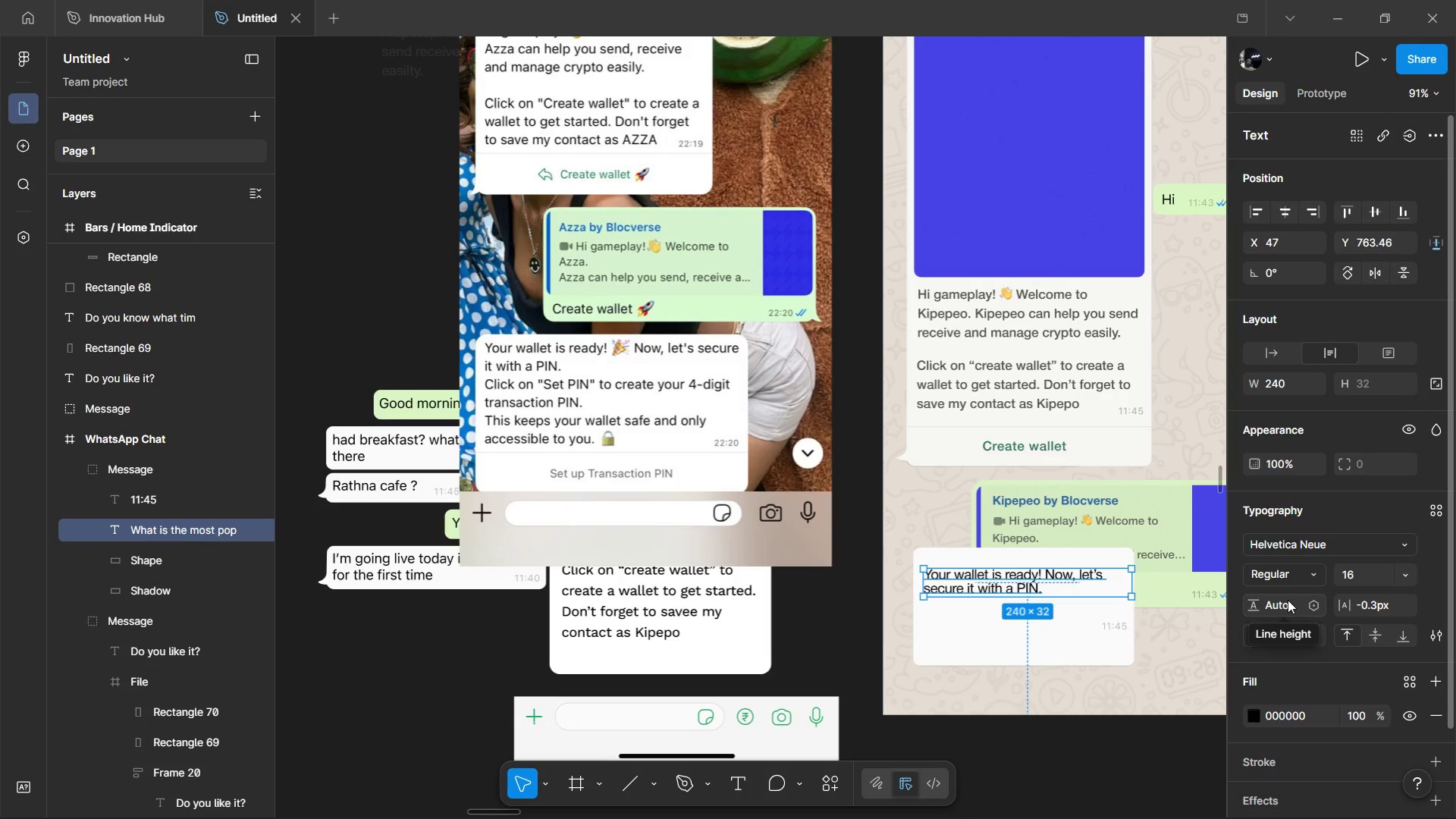 
wait(7.84)
 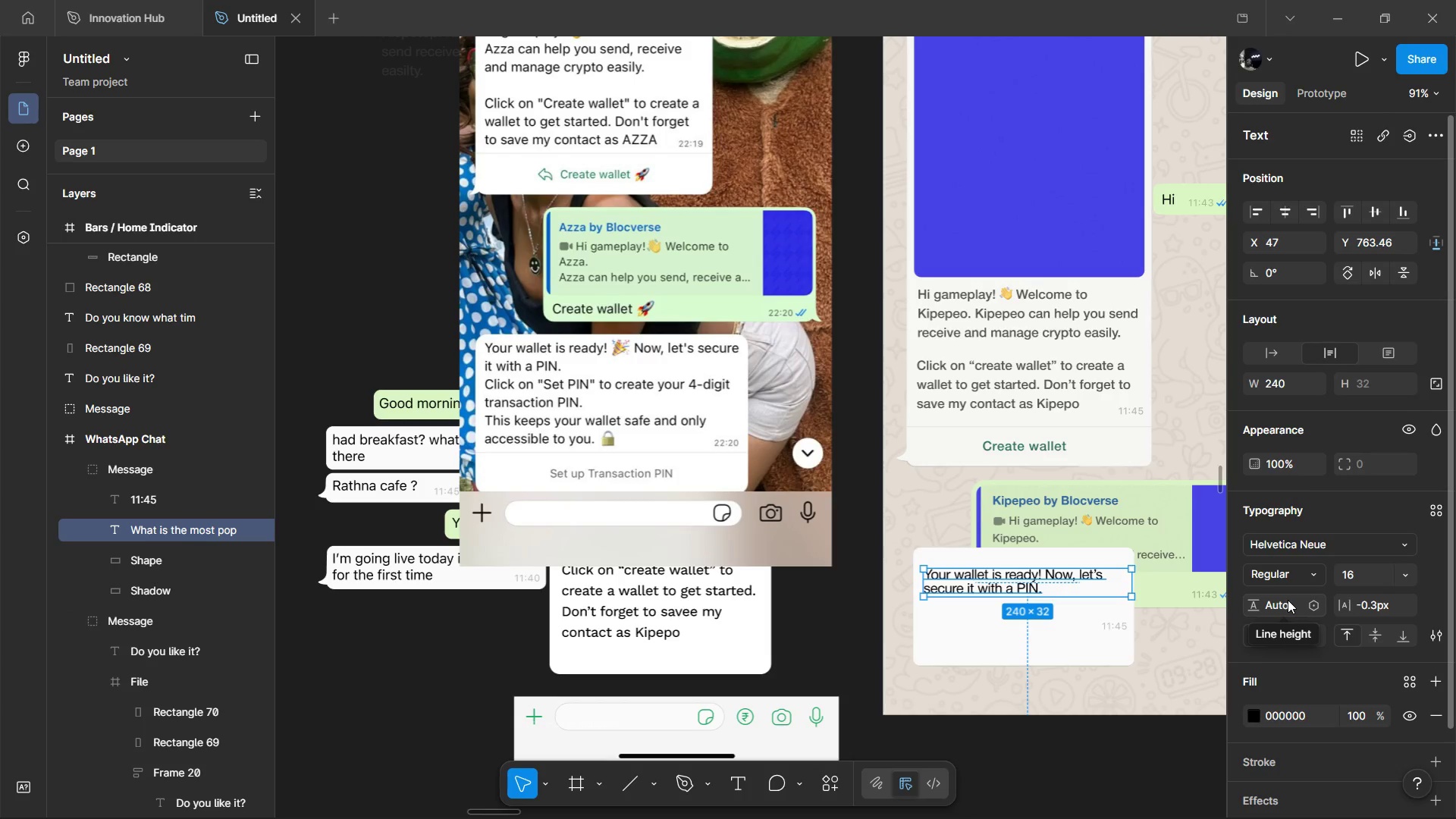 
left_click([1288, 600])
 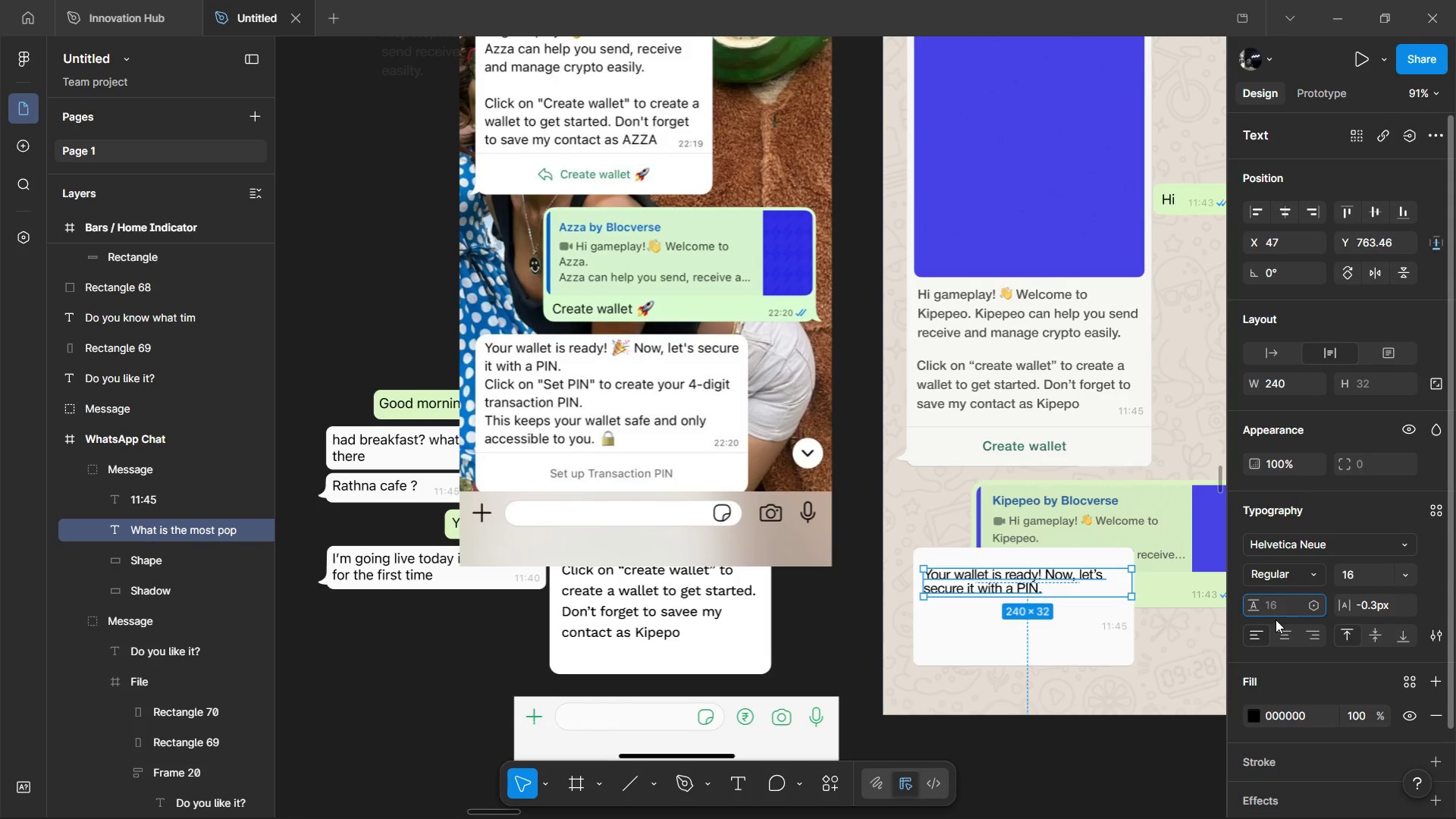 
type(24)
 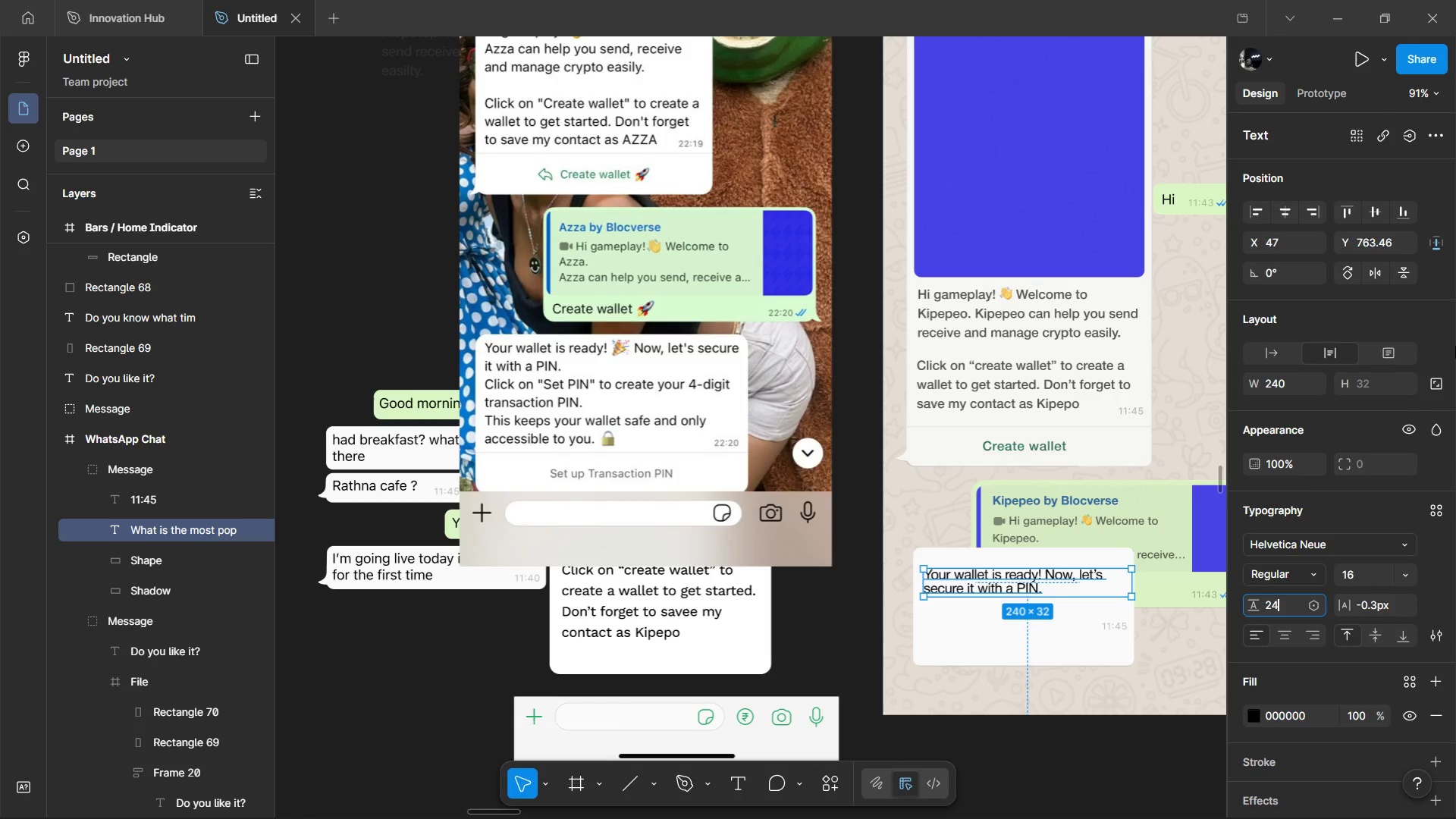 
key(Enter)
 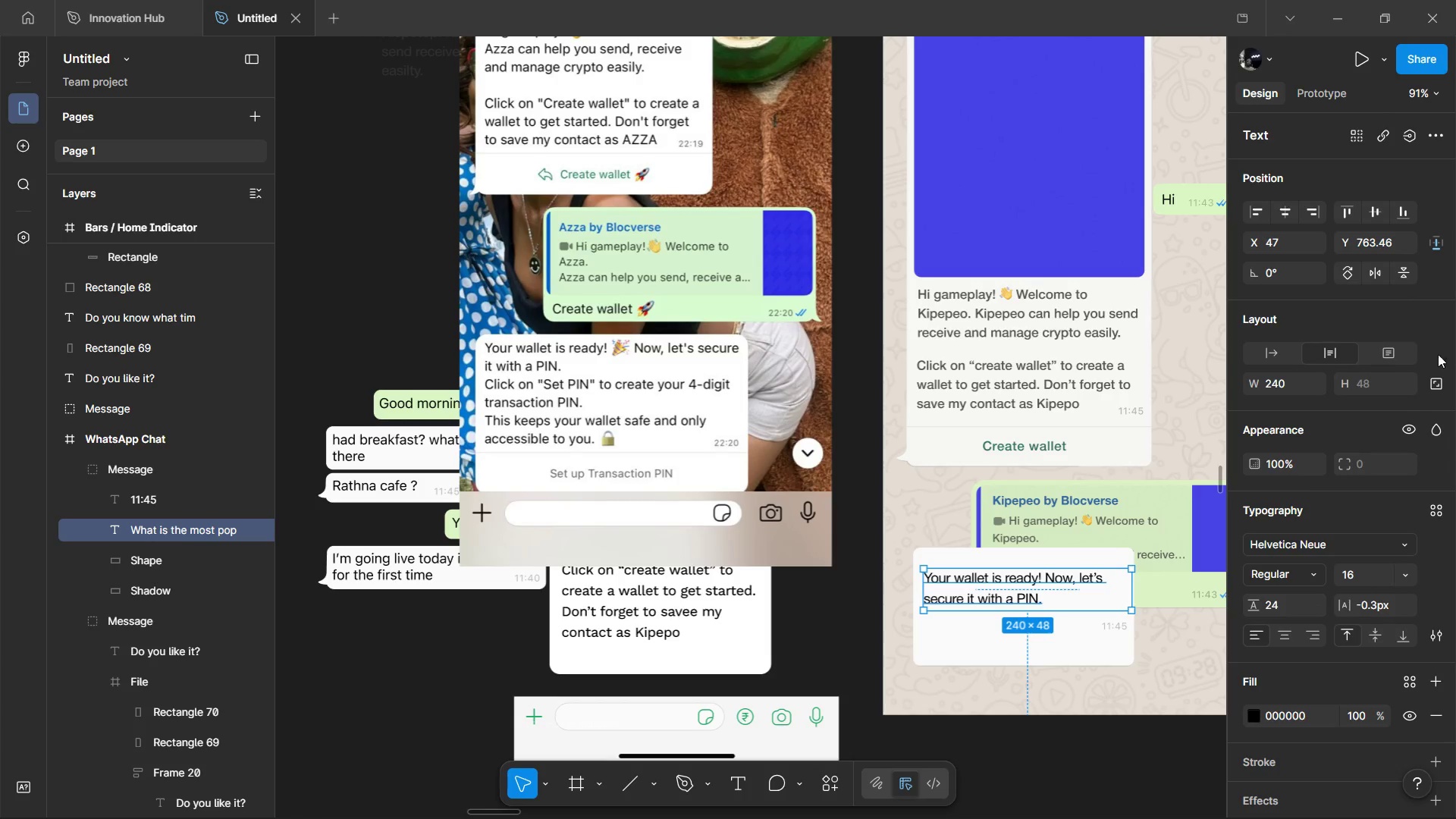 
hold_key(key=ControlLeft, duration=0.97)
left_click([1061, 374])
 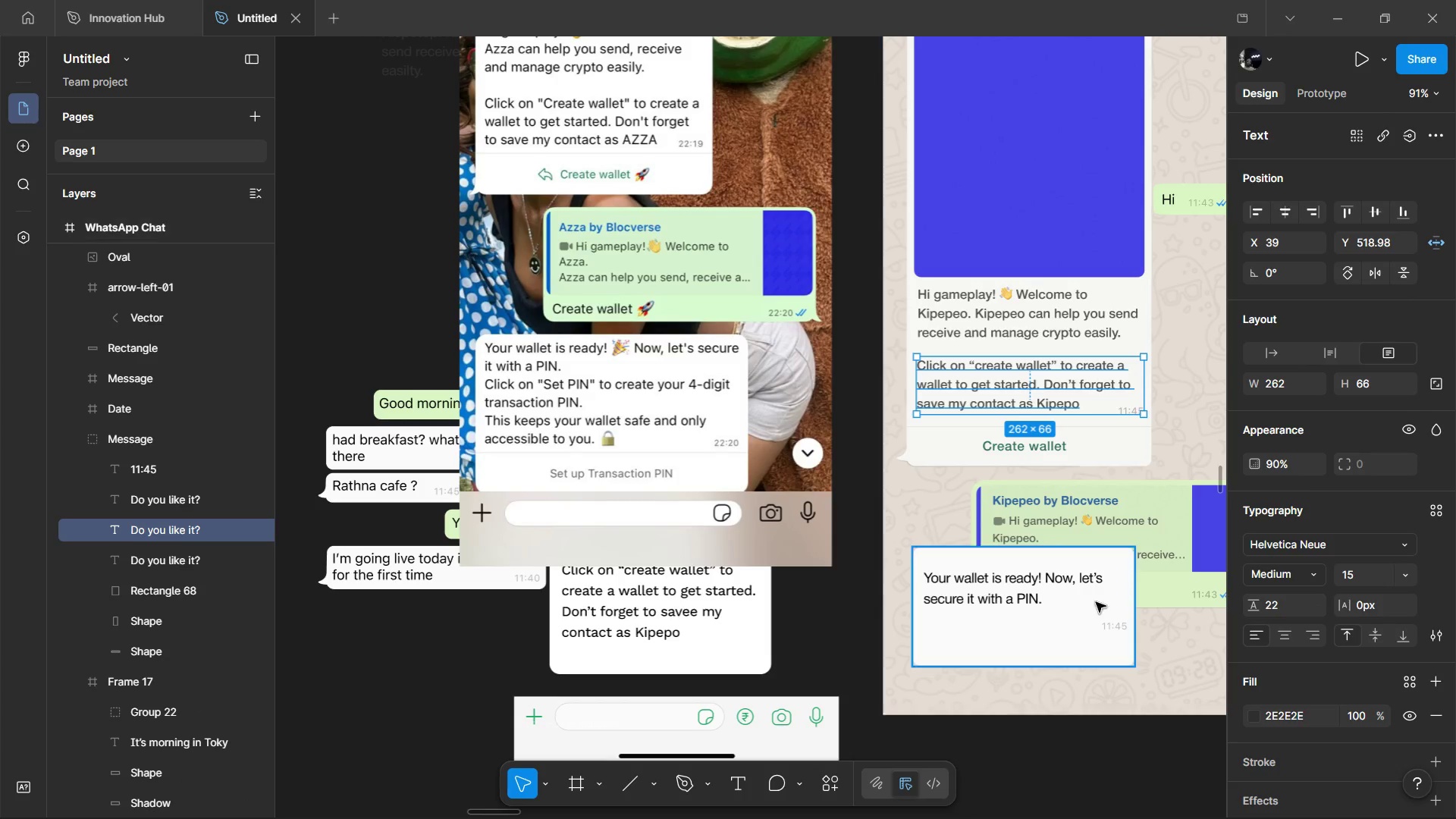 
hold_key(key=ControlLeft, duration=0.36)
left_click([1018, 601])
 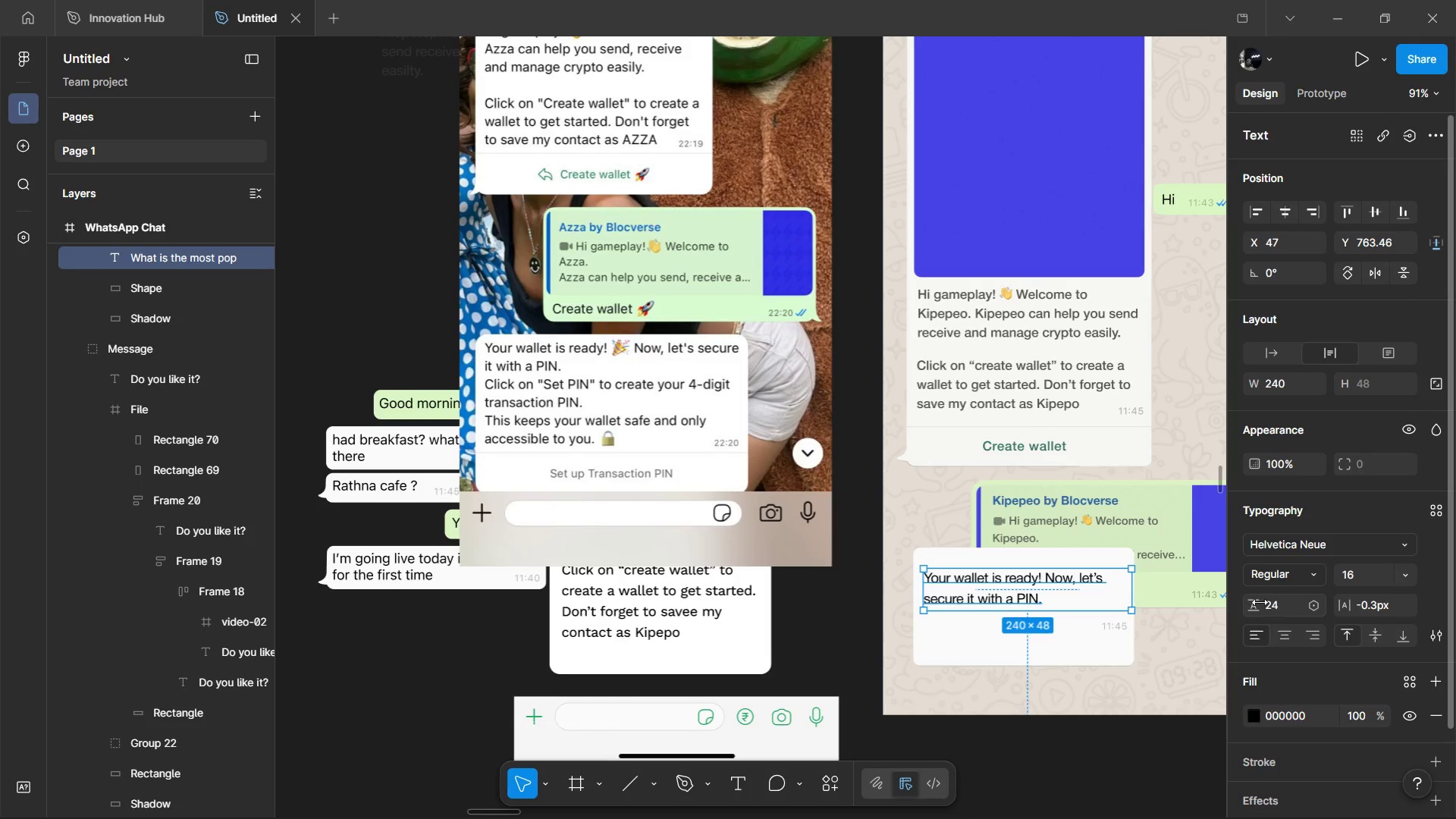 
left_click([1276, 598])
 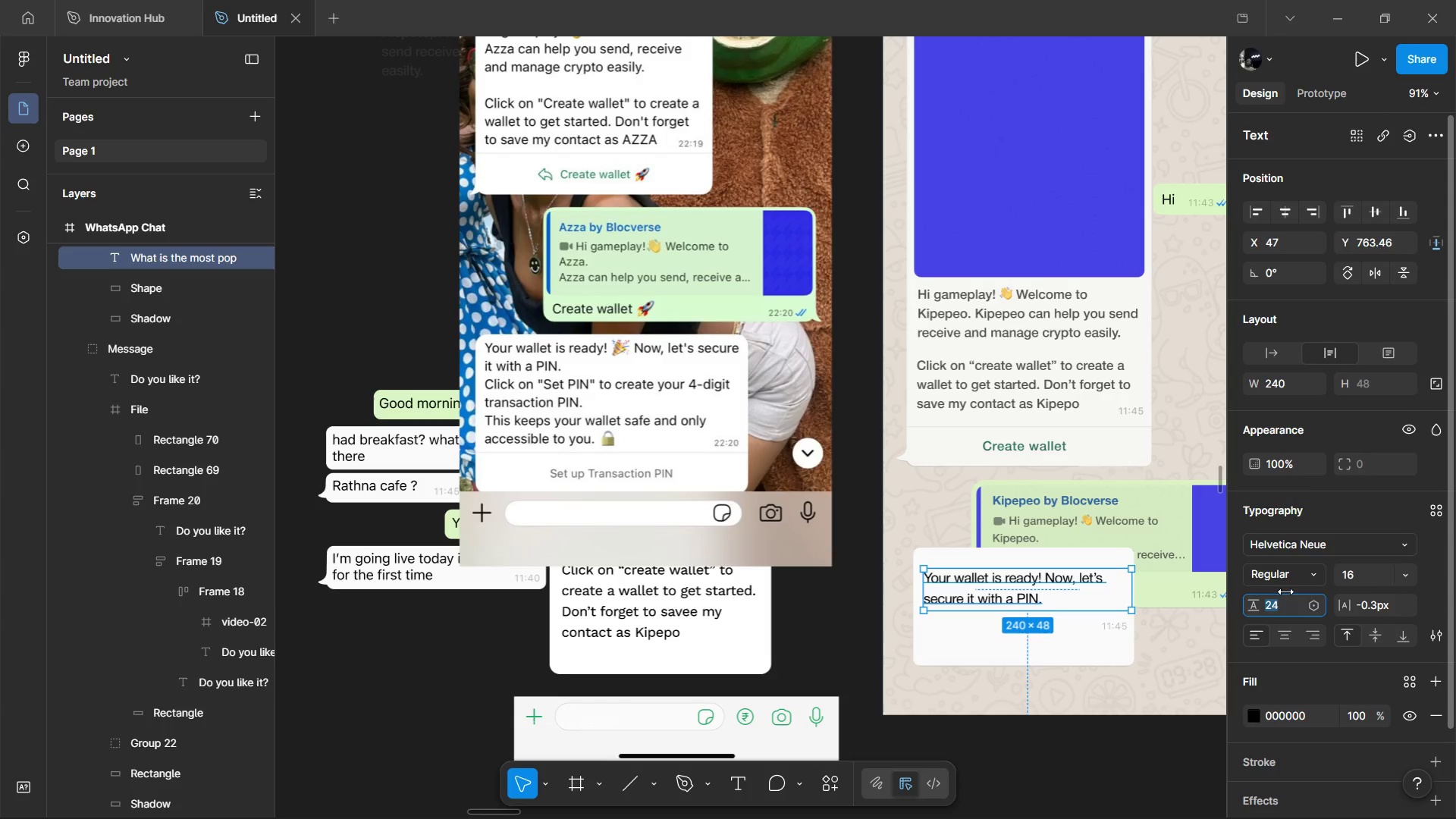 
type(22)
 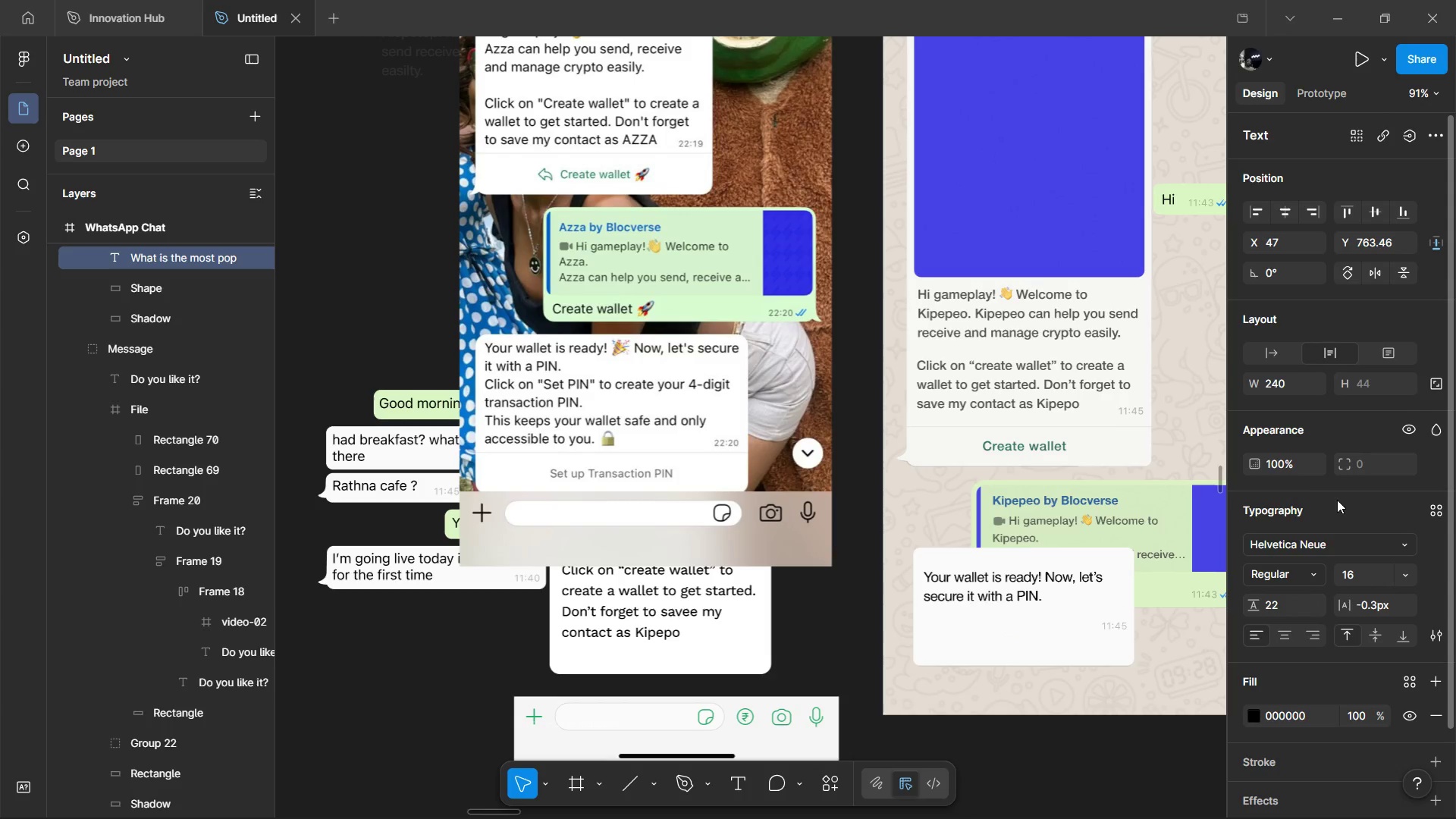 
left_click([1337, 500])
 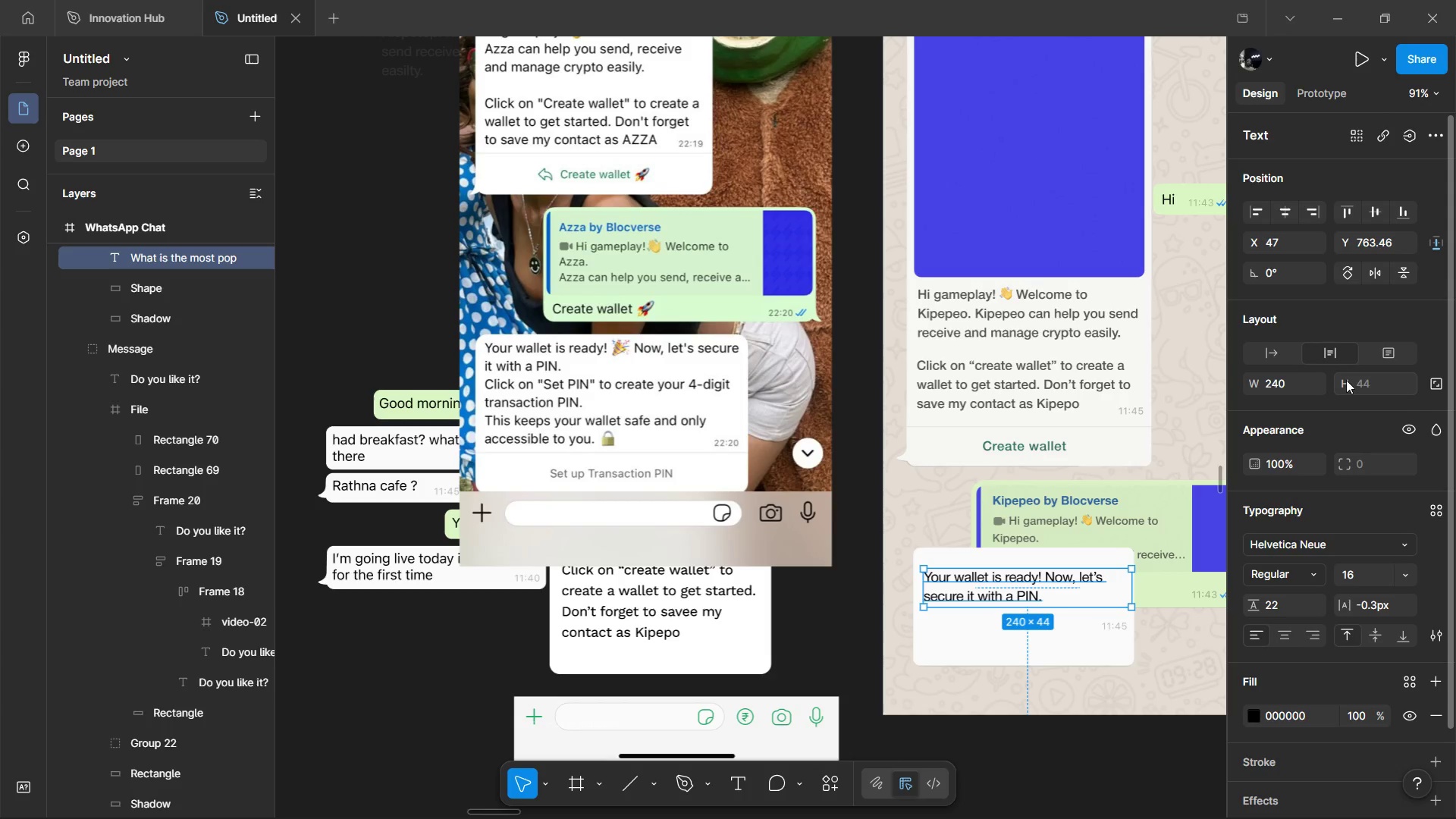 
wait(59.76)
 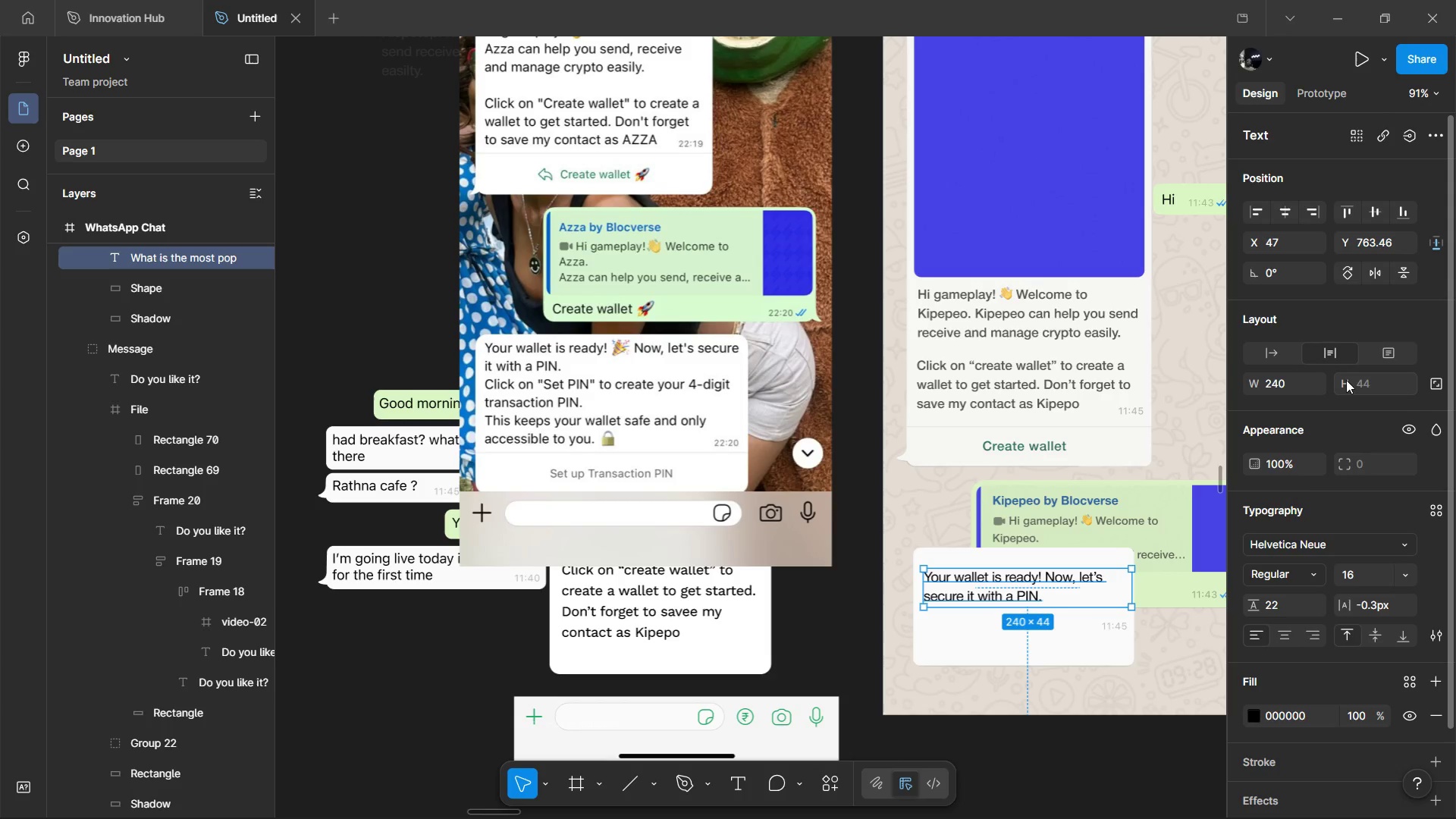 
left_click([1107, 641])
 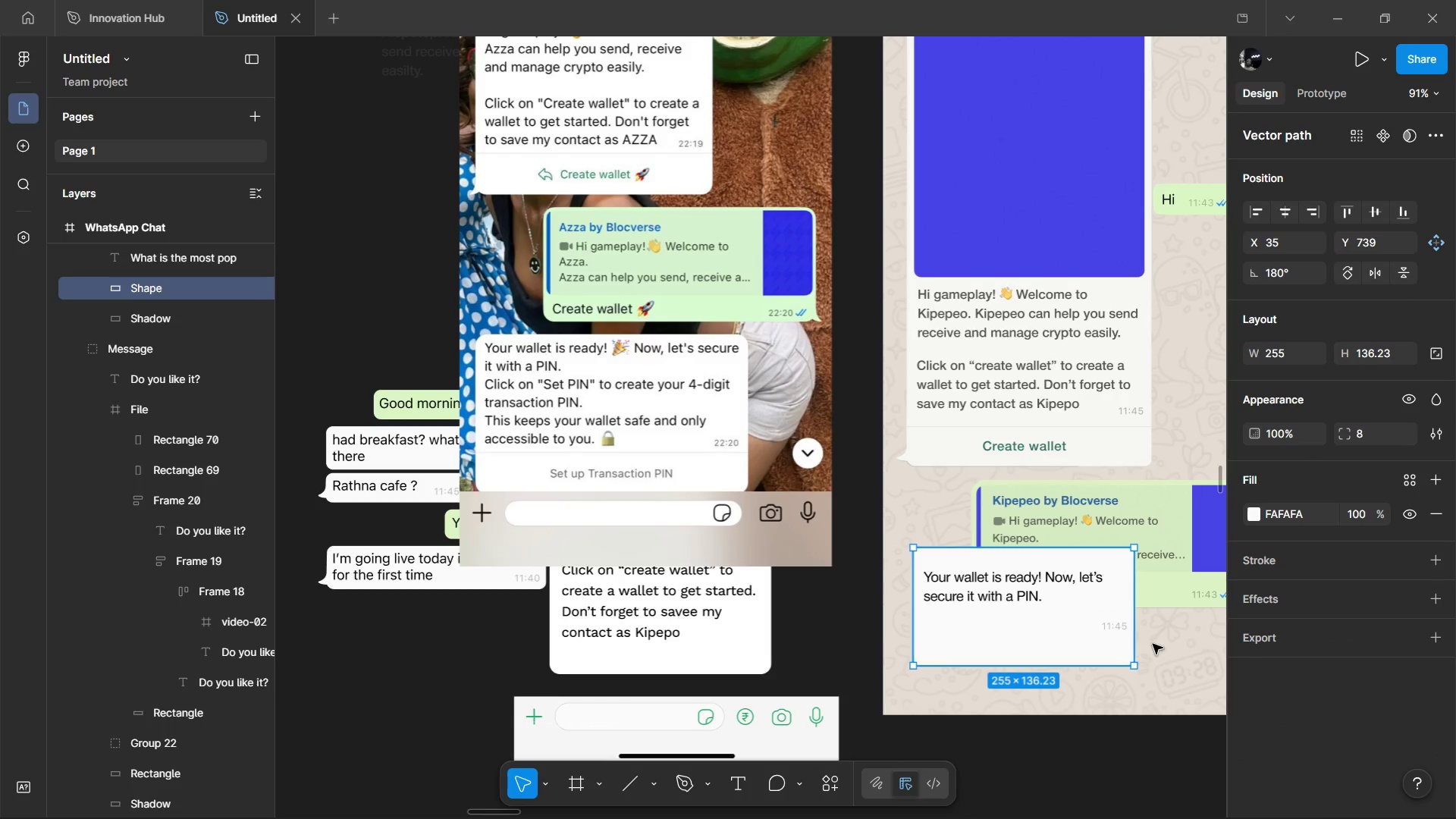 
left_click([1153, 644])
 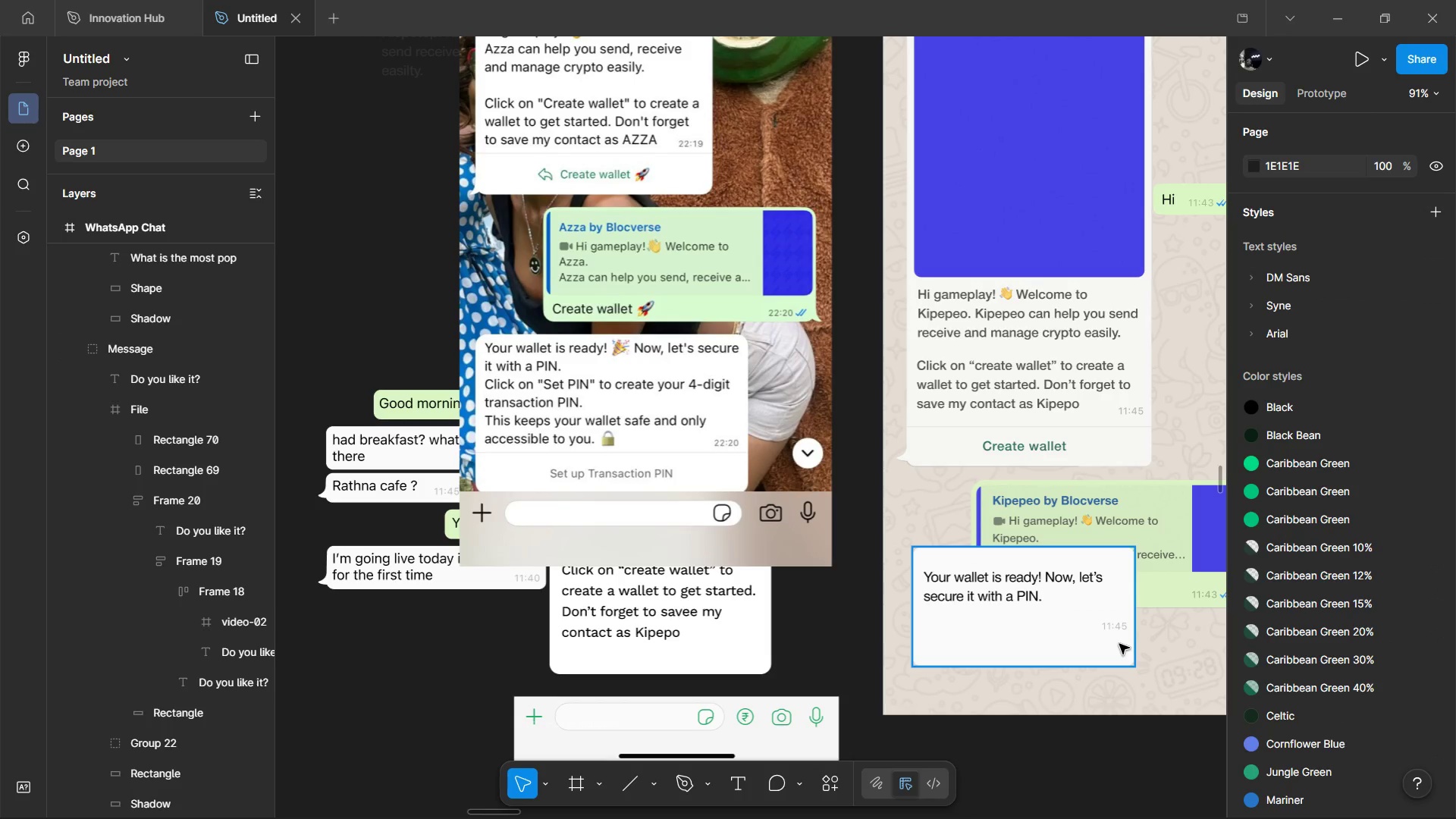 
left_click([1119, 644])
 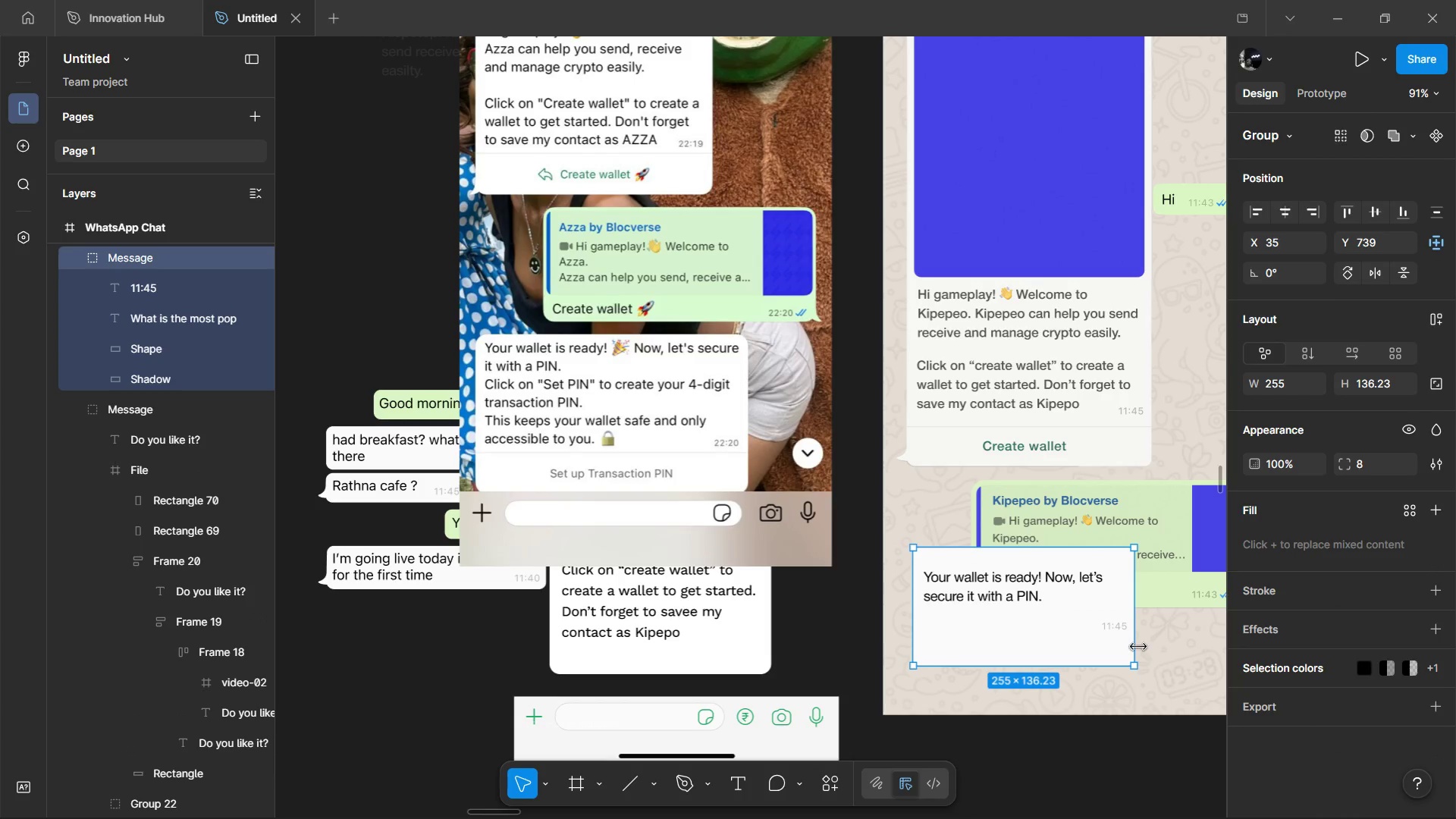 
left_click_drag(start_coordinate=[1138, 647], to_coordinate=[1144, 649])
 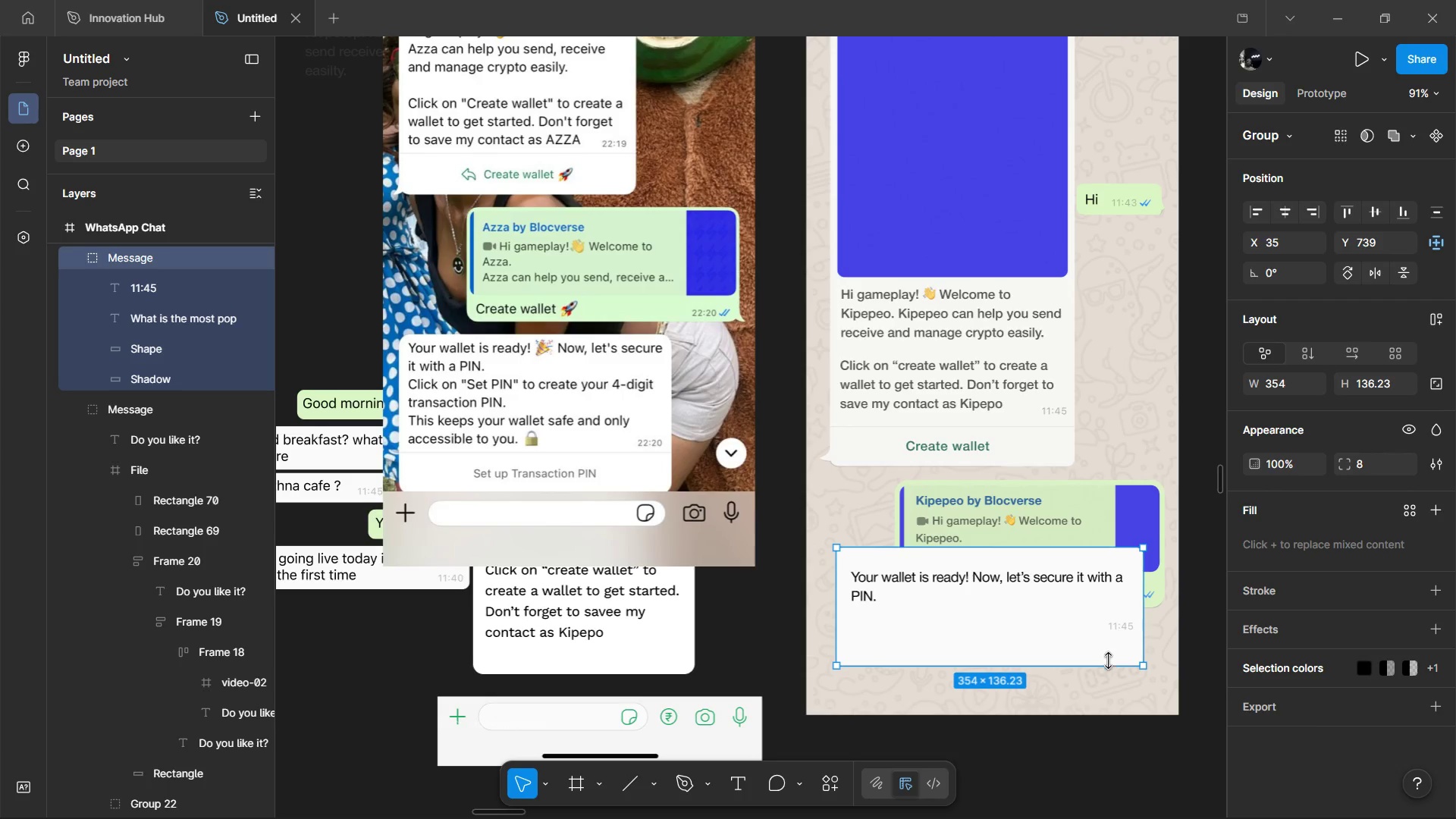 
left_click_drag(start_coordinate=[1100, 663], to_coordinate=[1097, 664])
 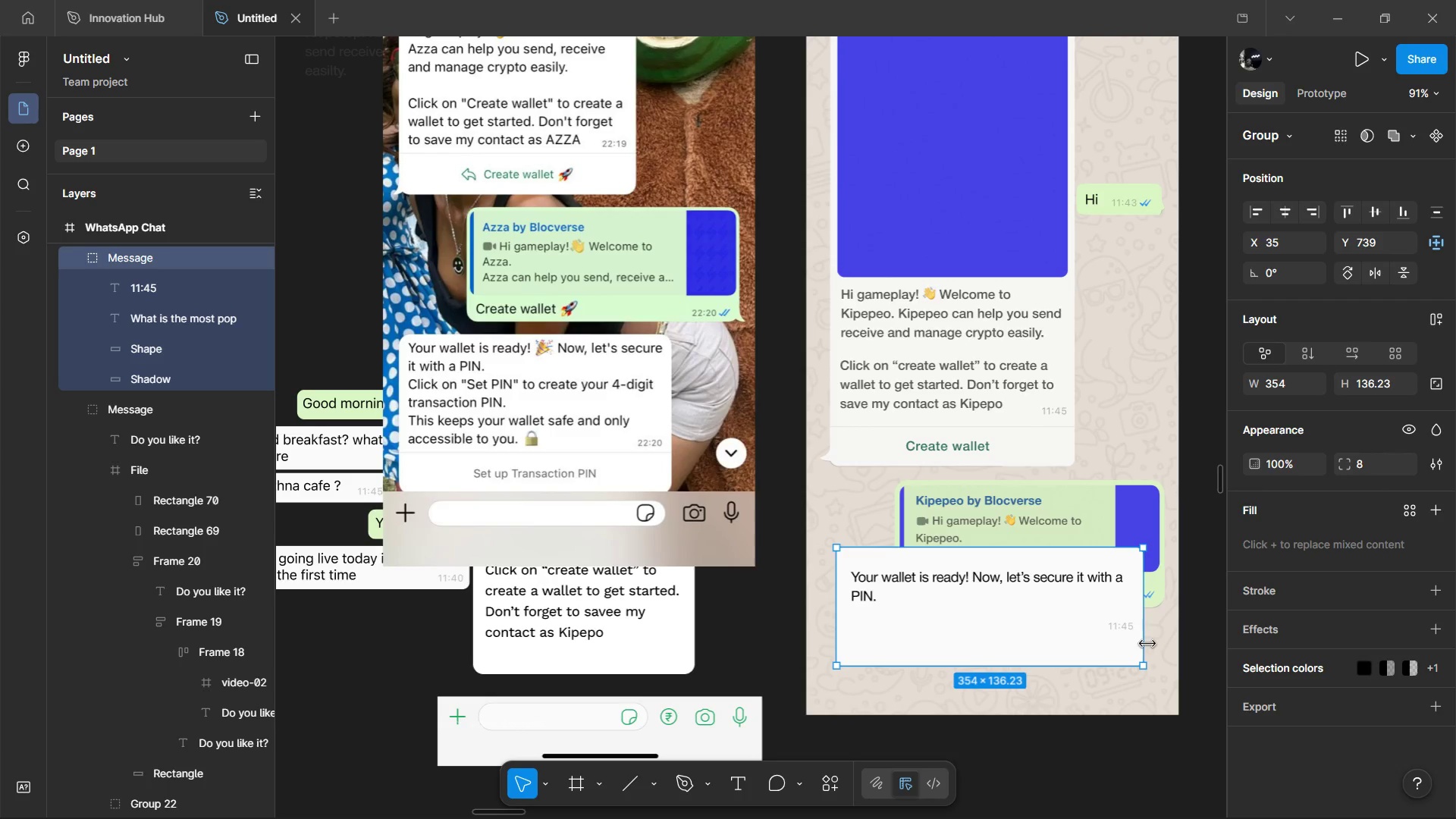 
left_click_drag(start_coordinate=[1147, 644], to_coordinate=[1079, 661])
 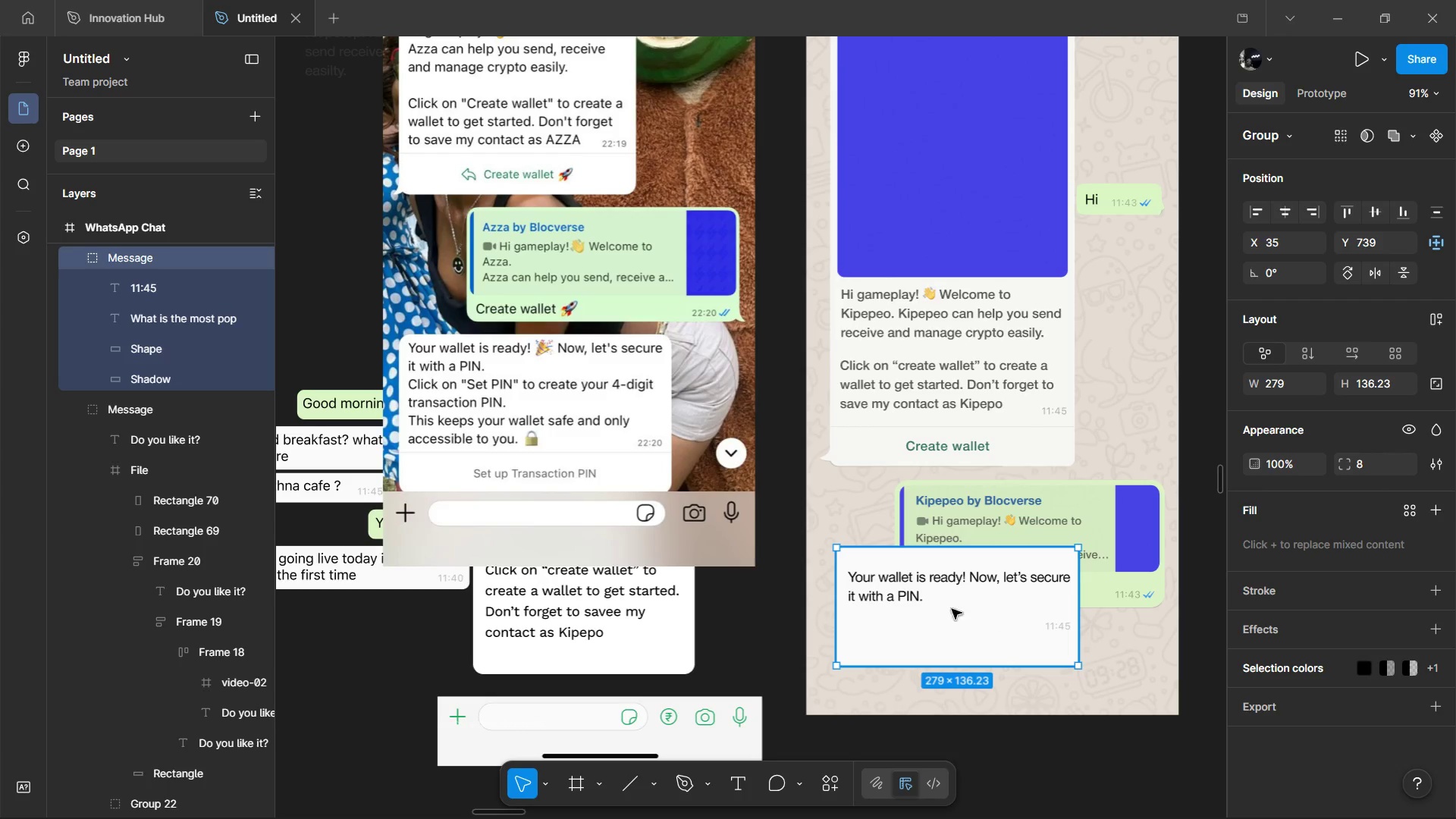 
hold_key(key=ControlLeft, duration=0.42)
left_click([914, 595])
 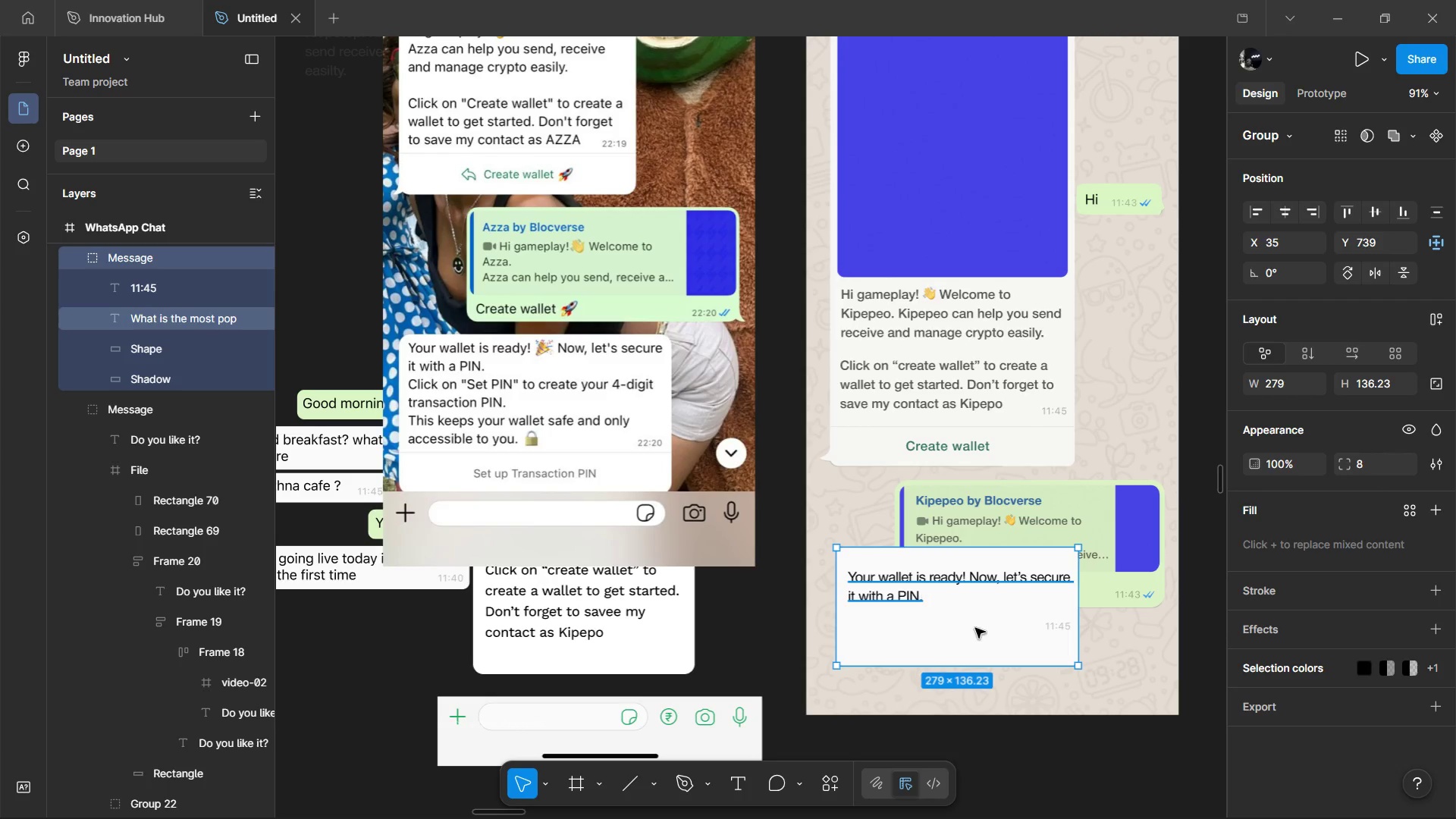 
hold_key(key=AltLeft, duration=0.72)
 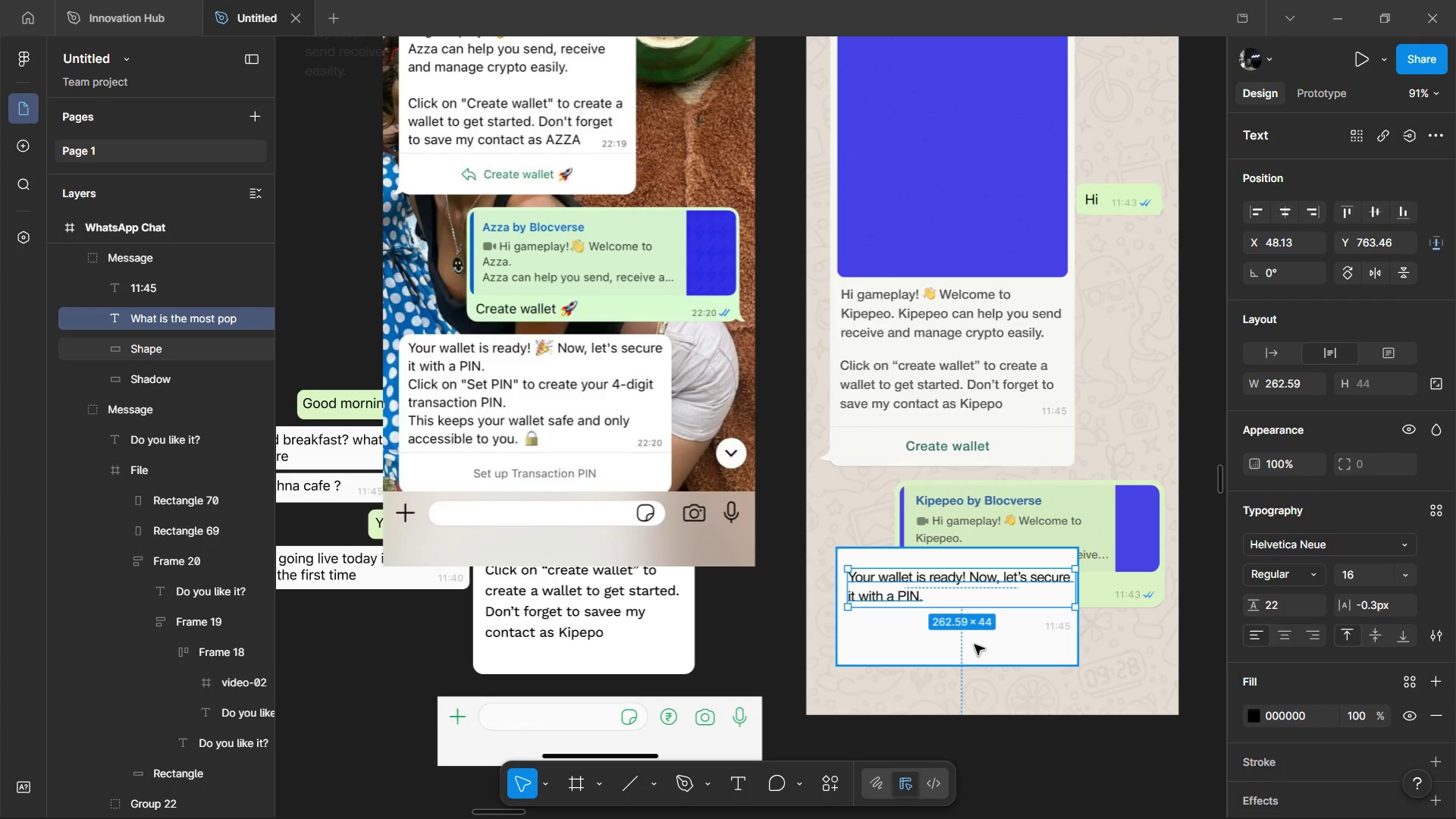 
left_click([974, 645])
 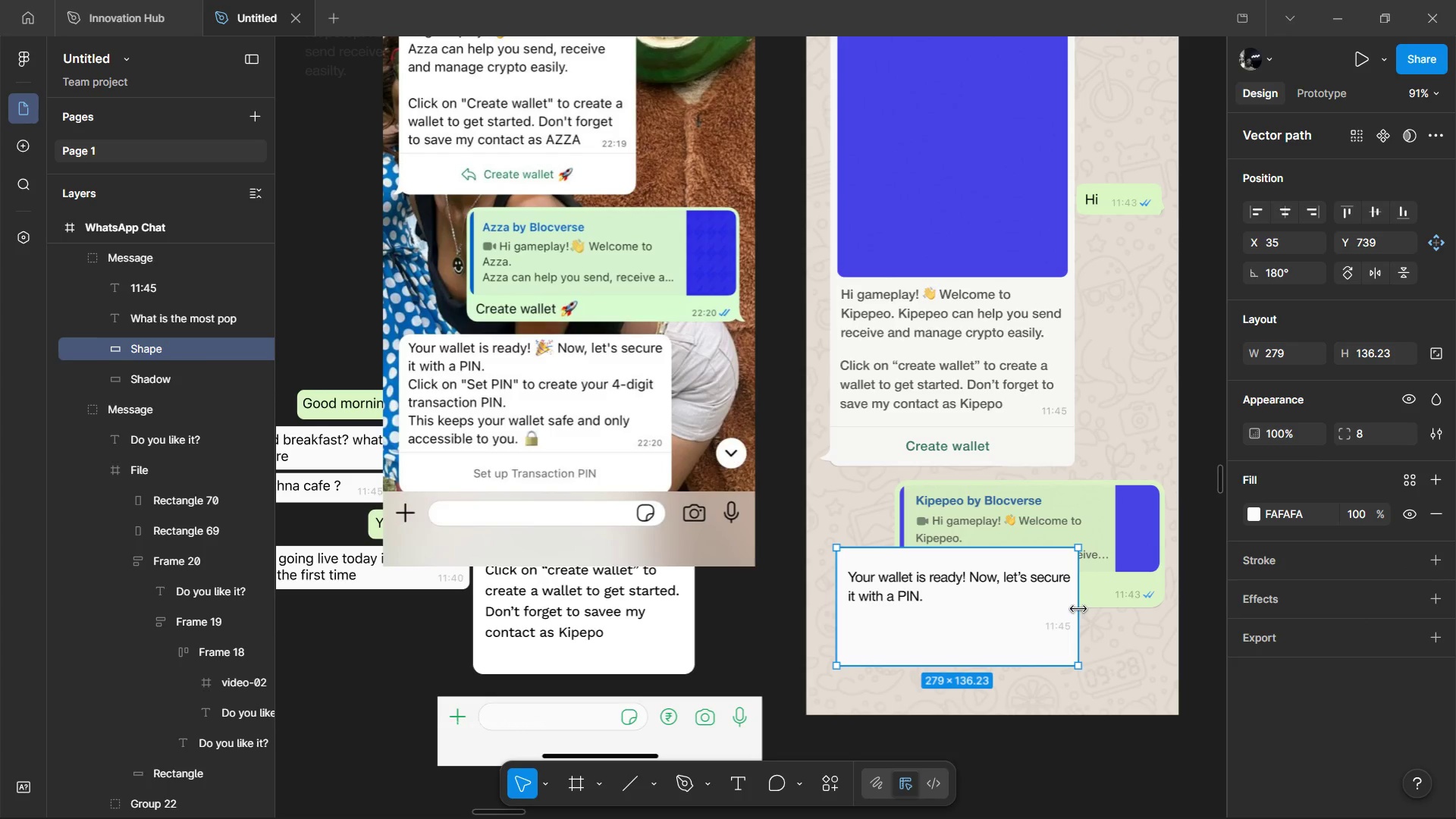 
left_click_drag(start_coordinate=[1081, 605], to_coordinate=[1089, 603])
 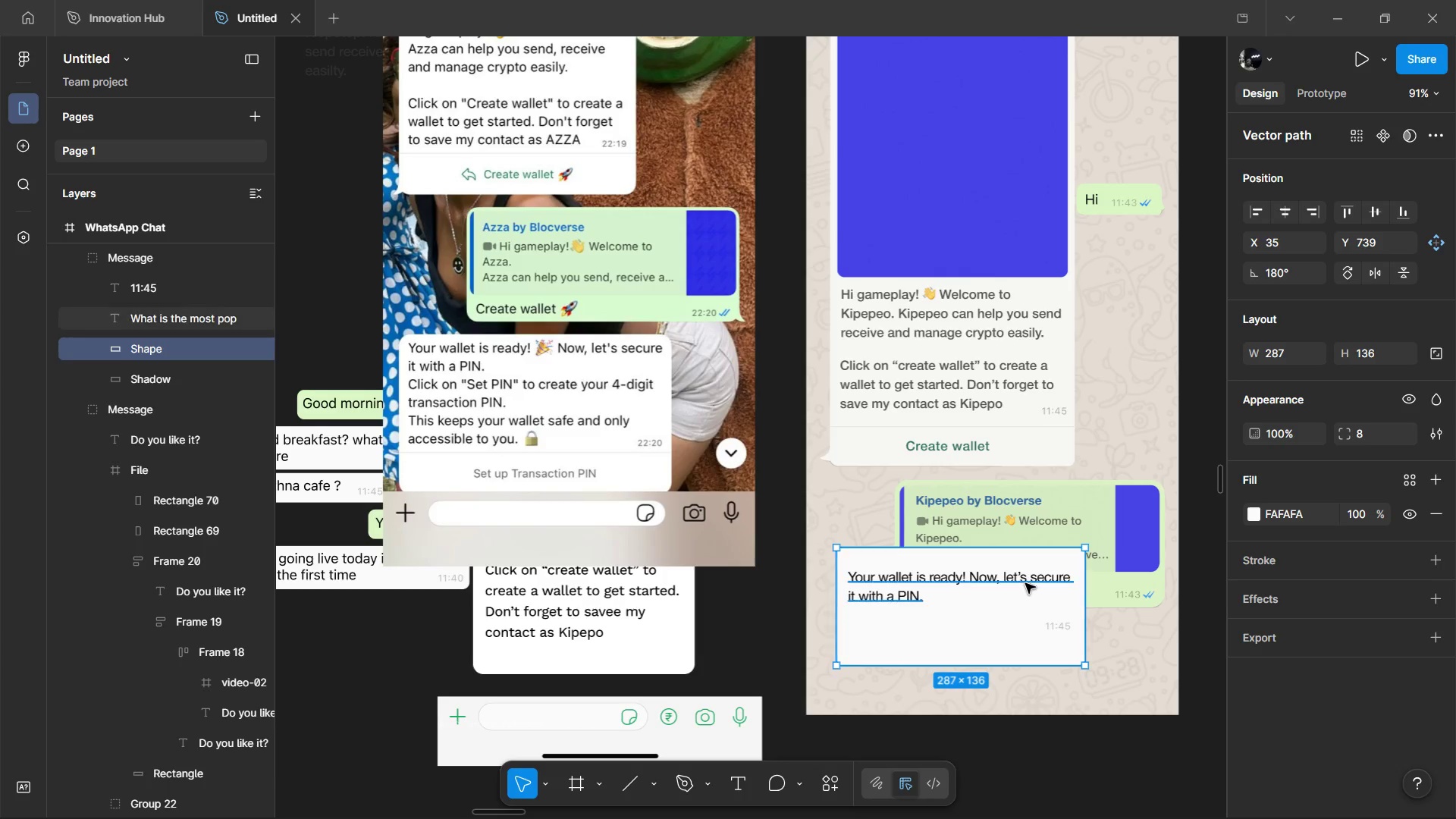 
hold_key(key=ControlLeft, duration=0.34)
left_click([1025, 583])
 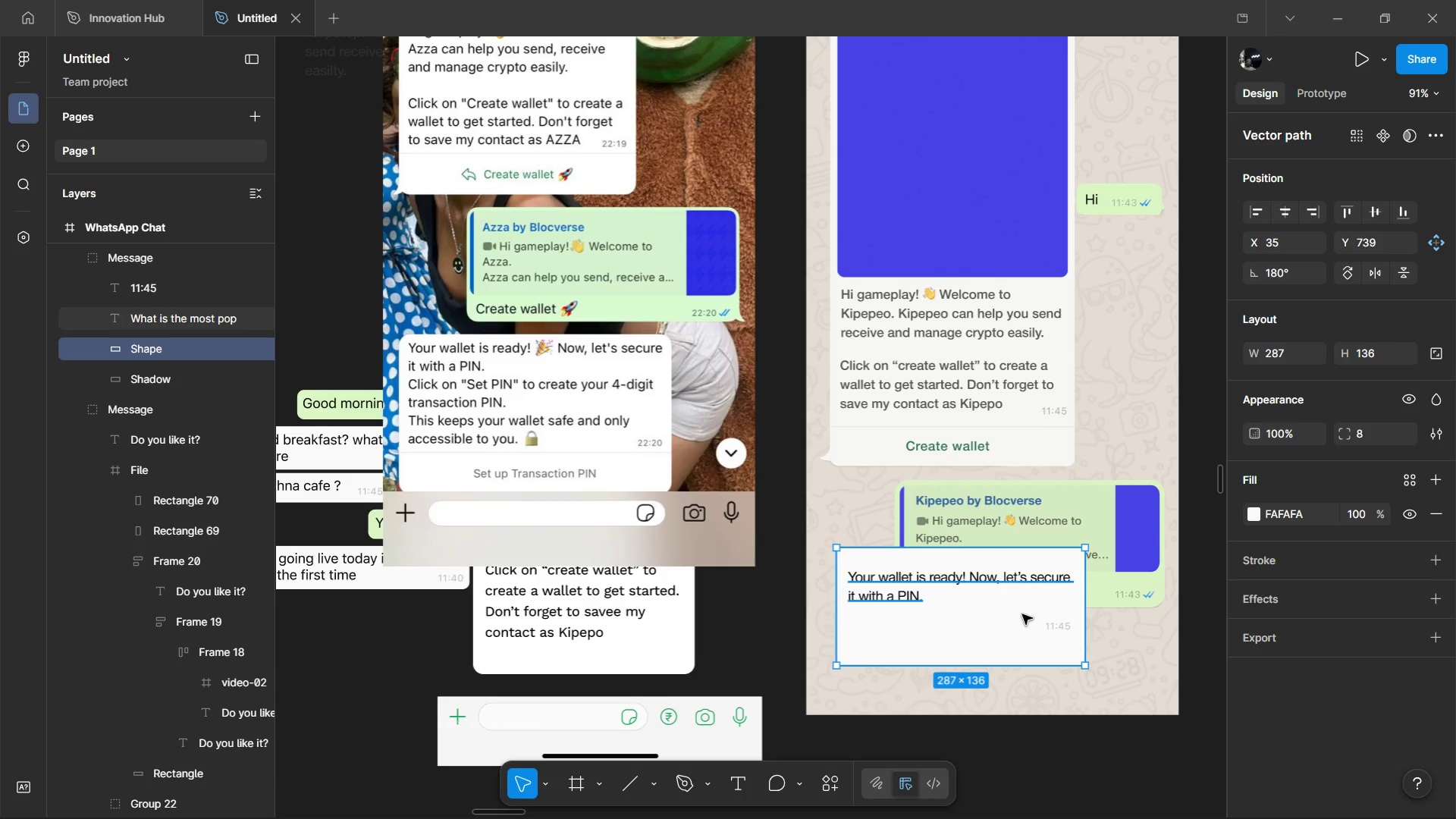 
hold_key(key=AltLeft, duration=0.89)
 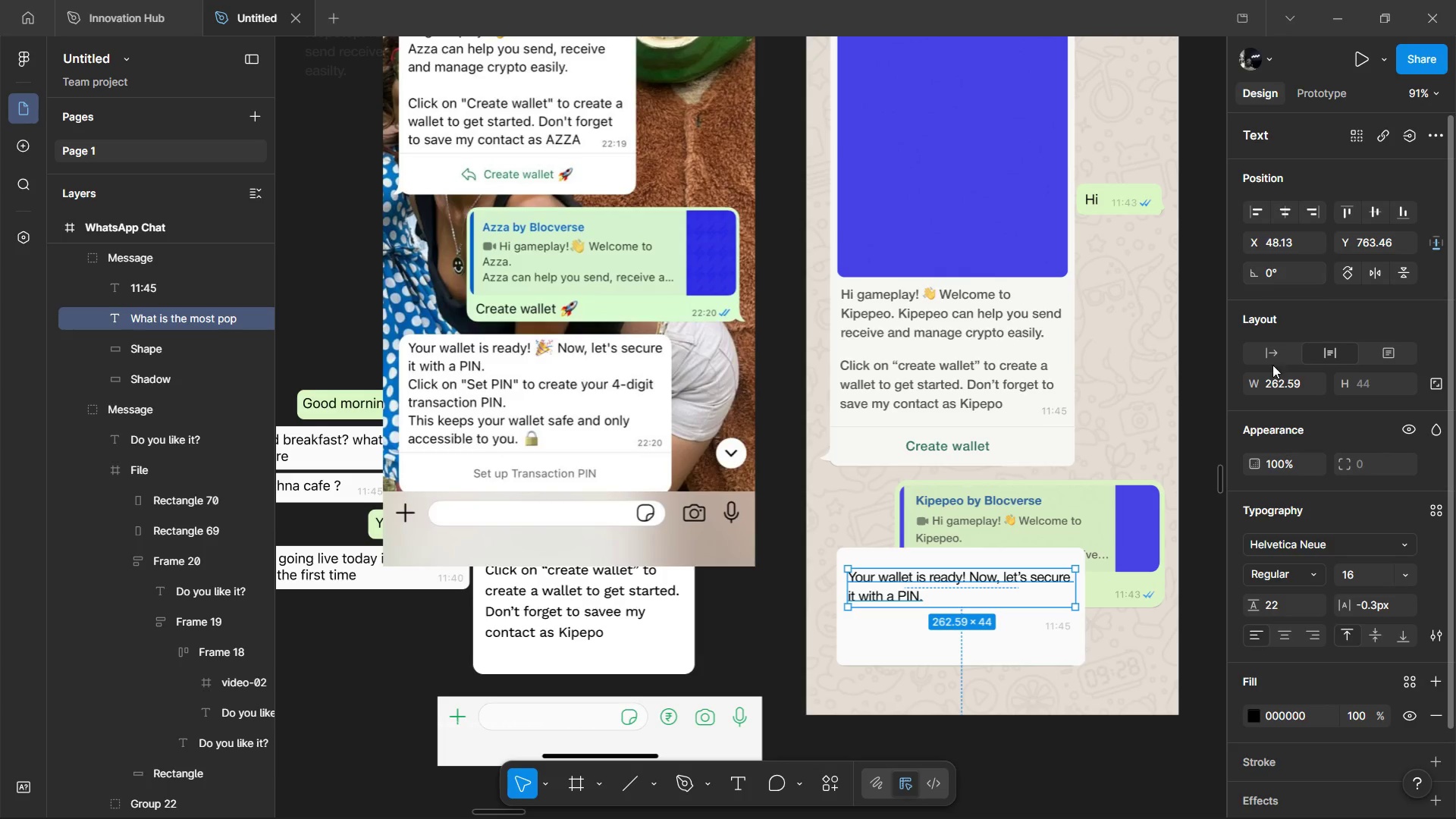 
left_click([1276, 385])
 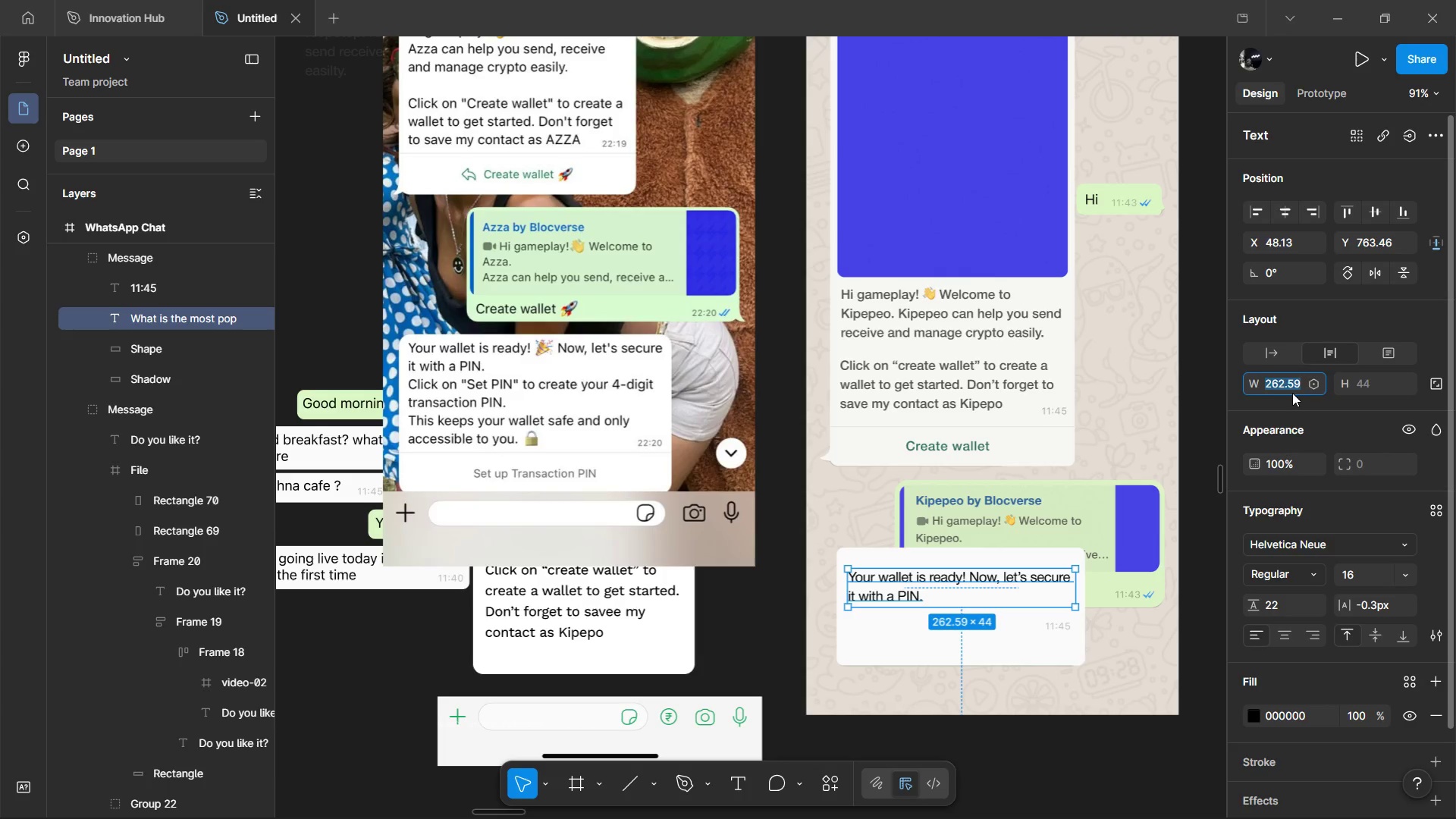 
type(262)
 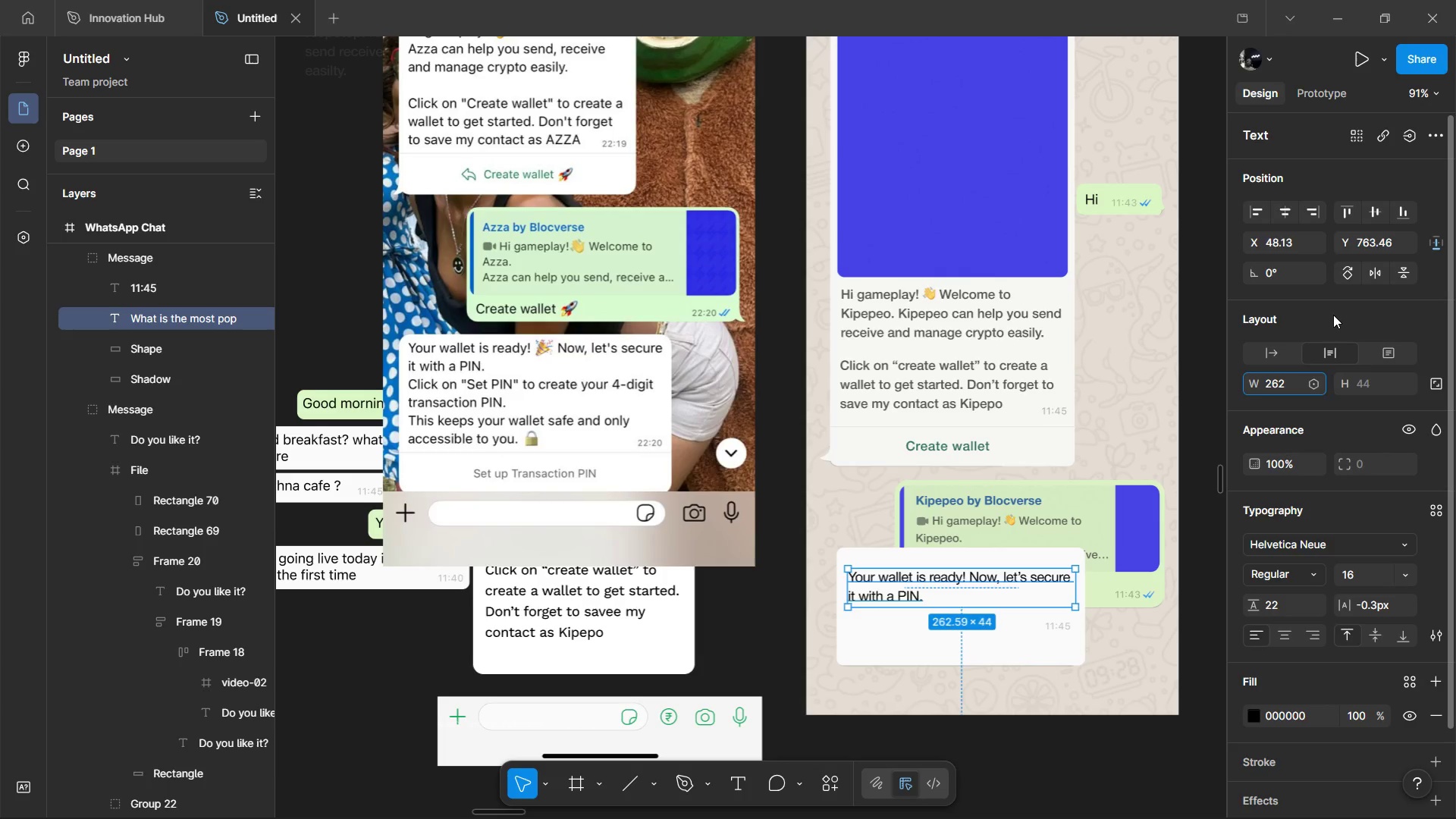 
left_click([1333, 315])
 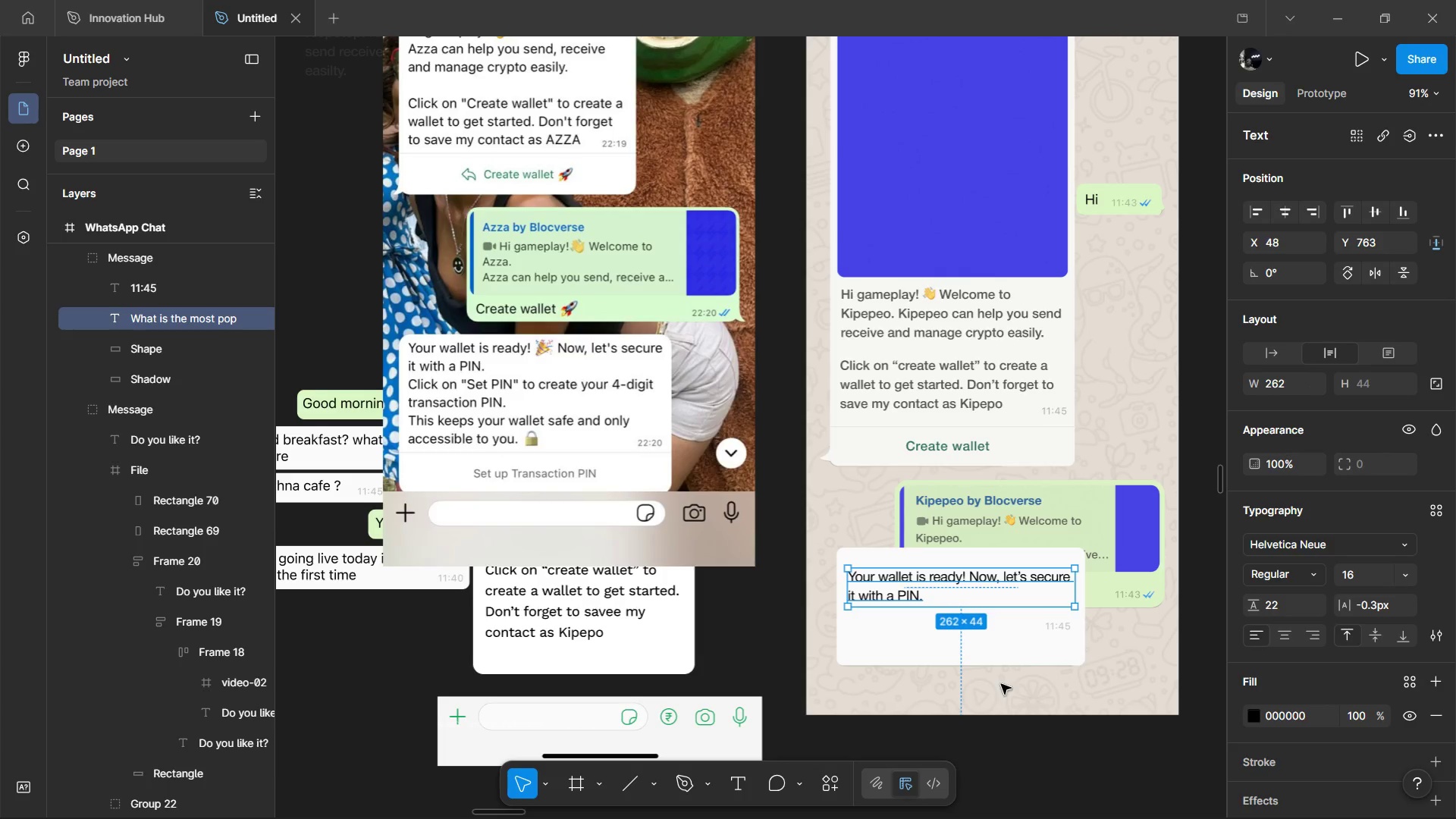 
hold_key(key=AltLeft, duration=1.09)
 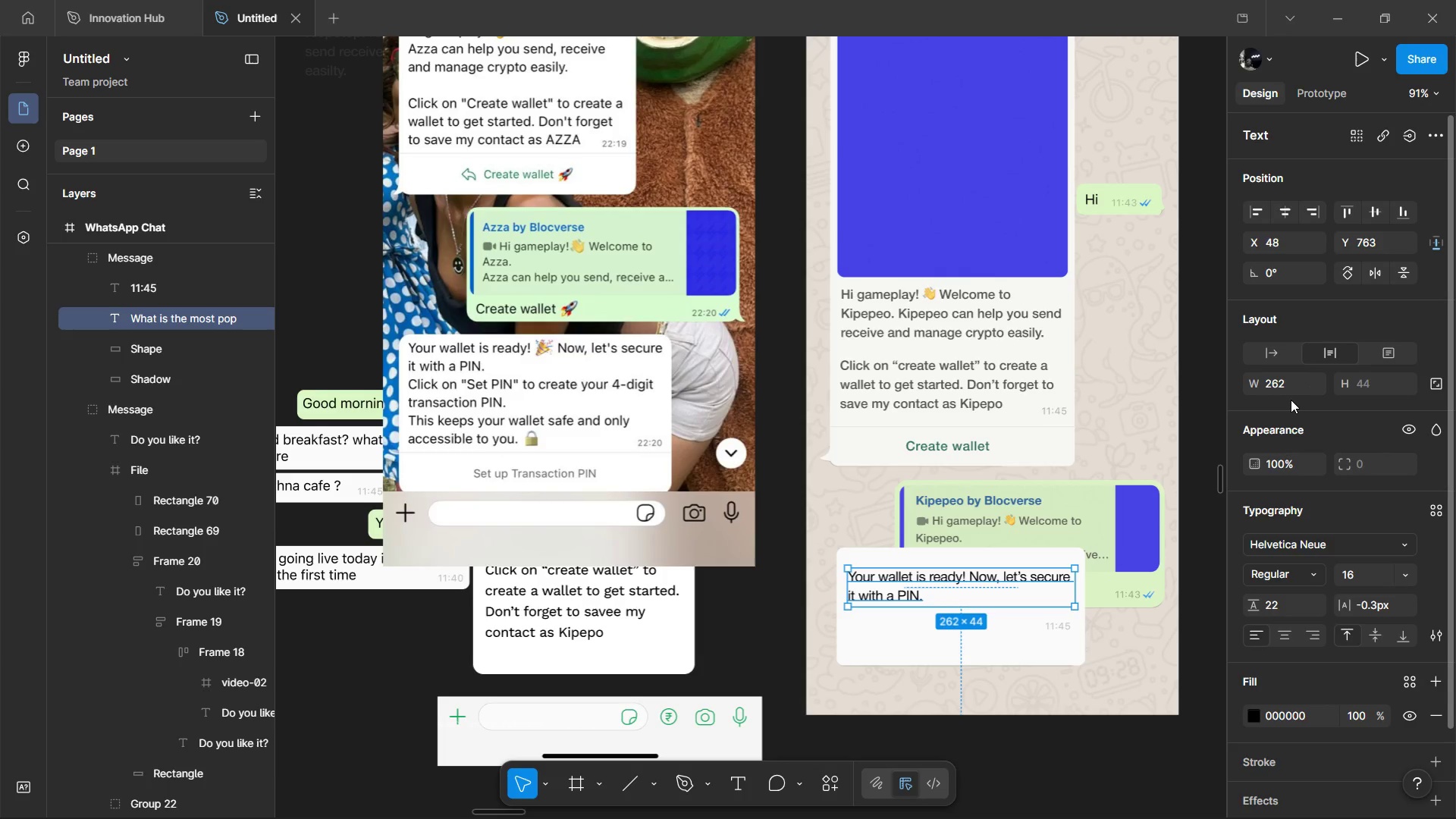 
left_click([1291, 400])
 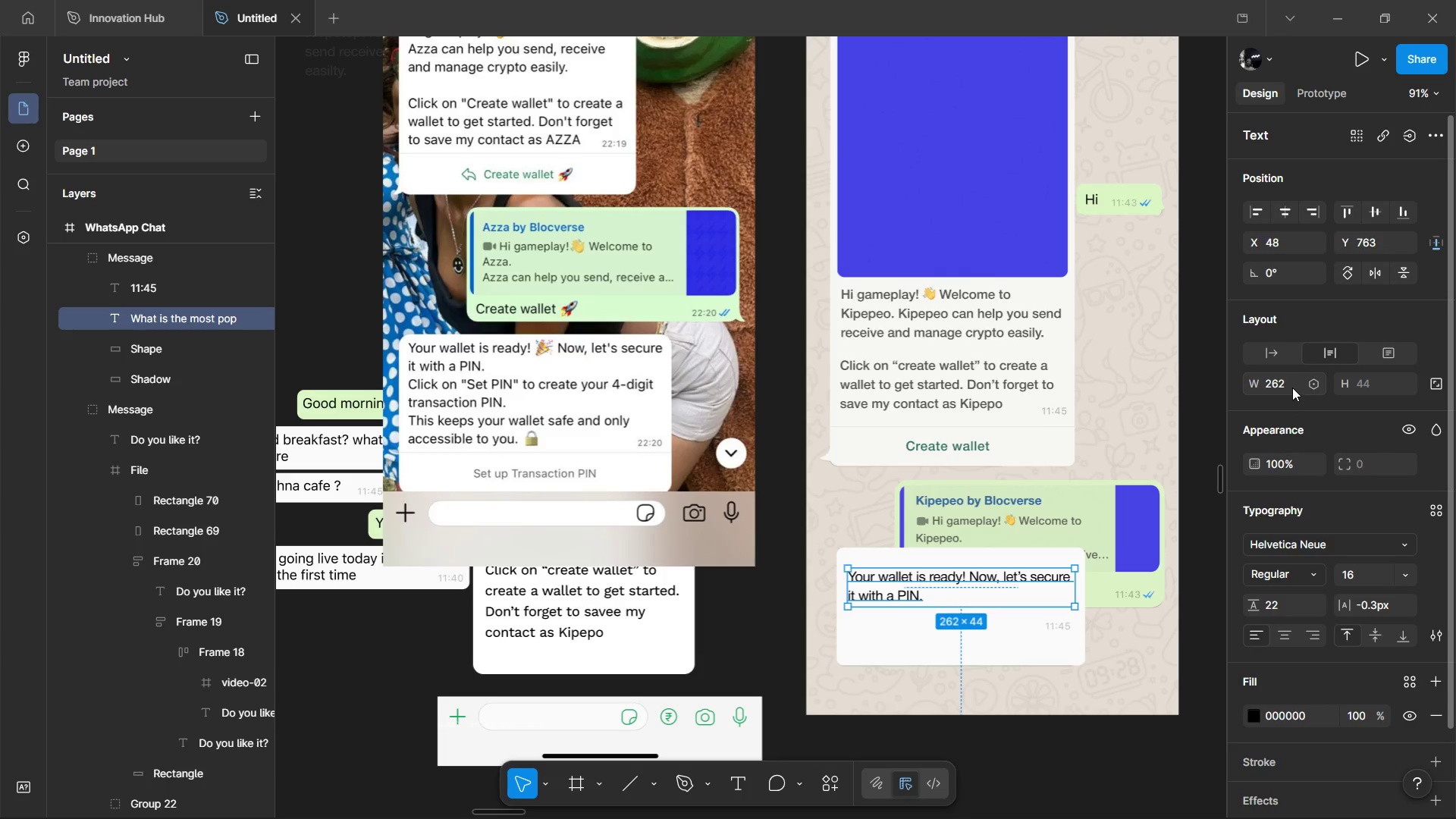 
left_click([1292, 381])
 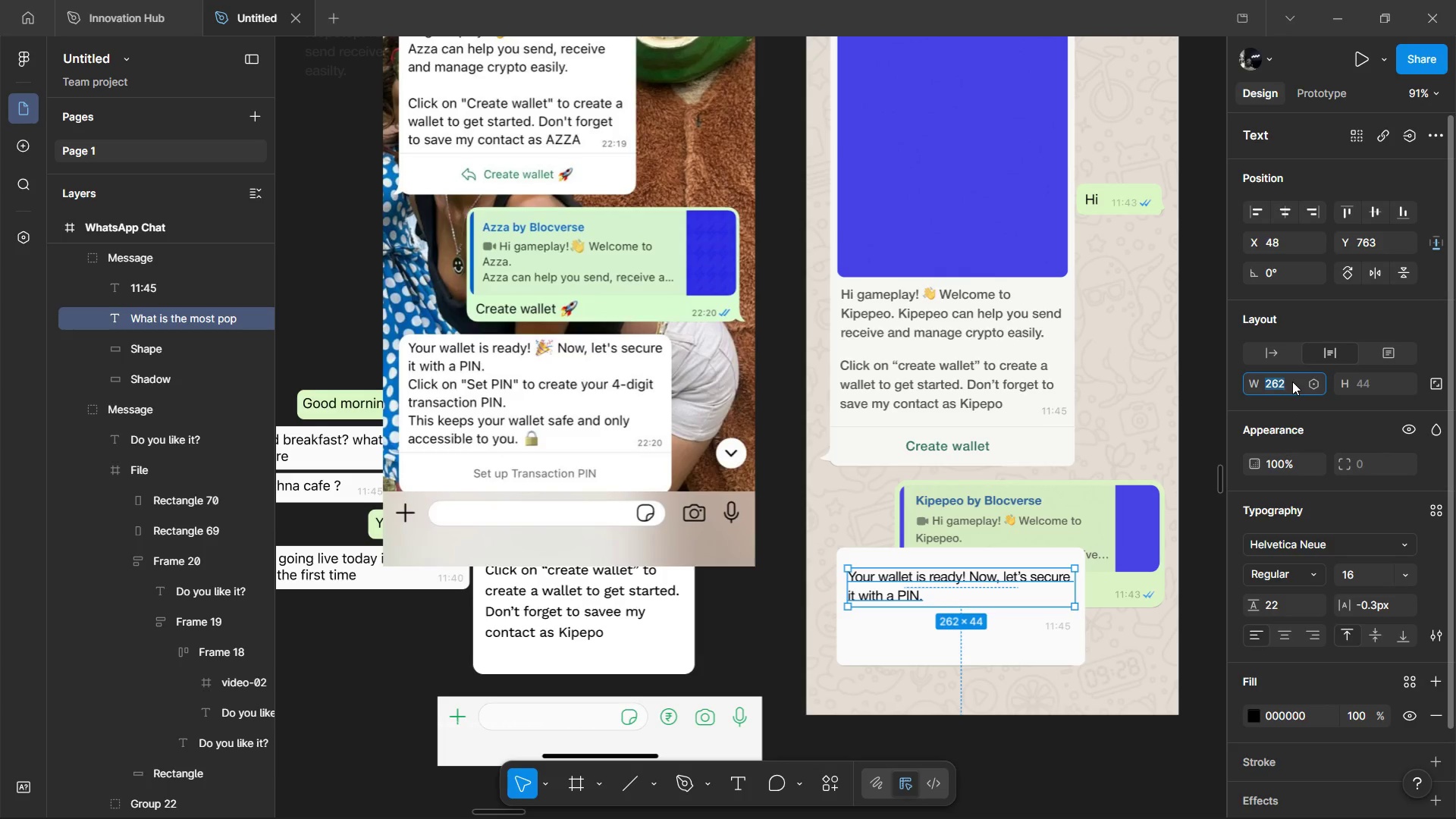 
key(ArrowRight)
 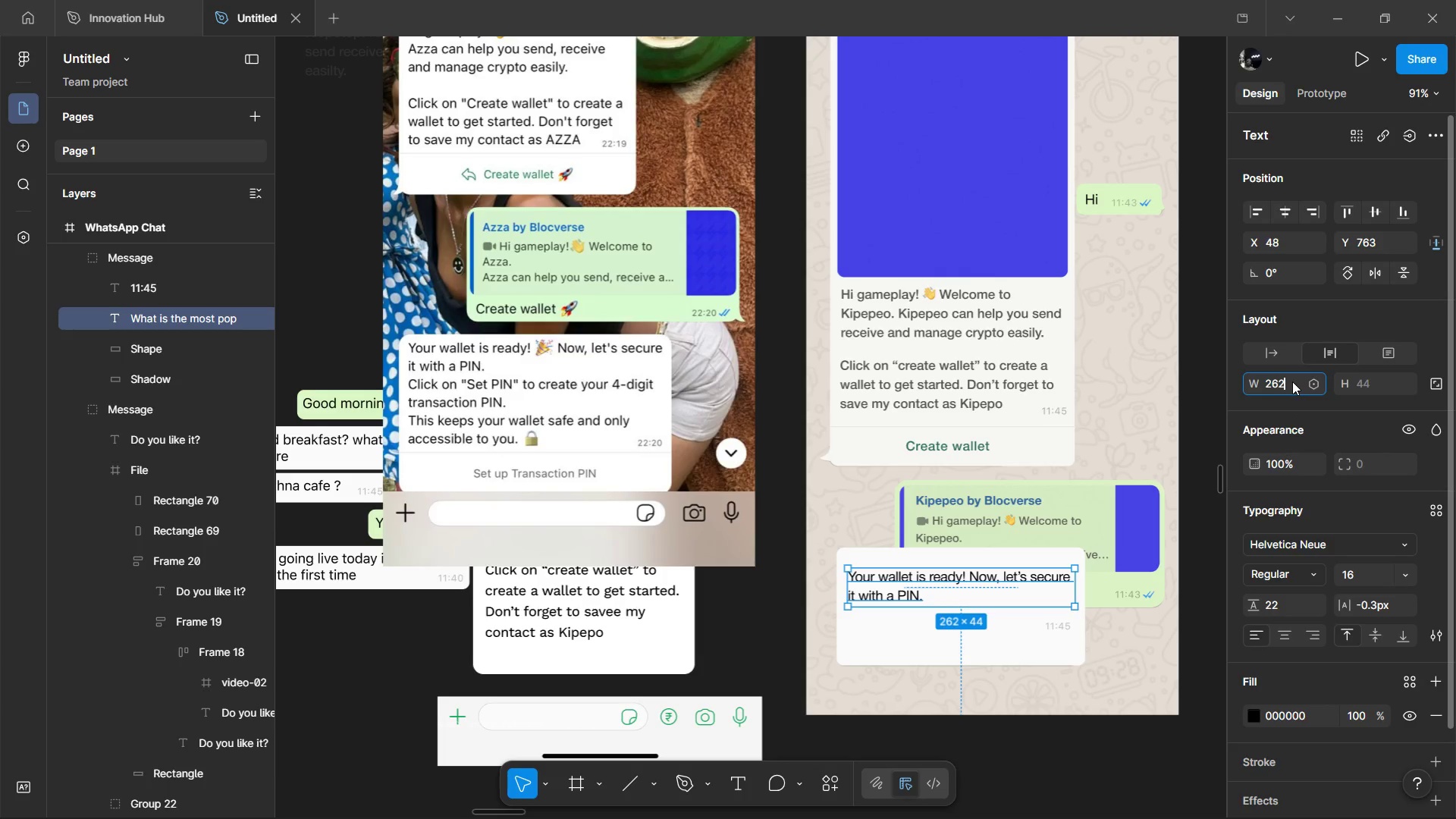 
key(Equal)
 